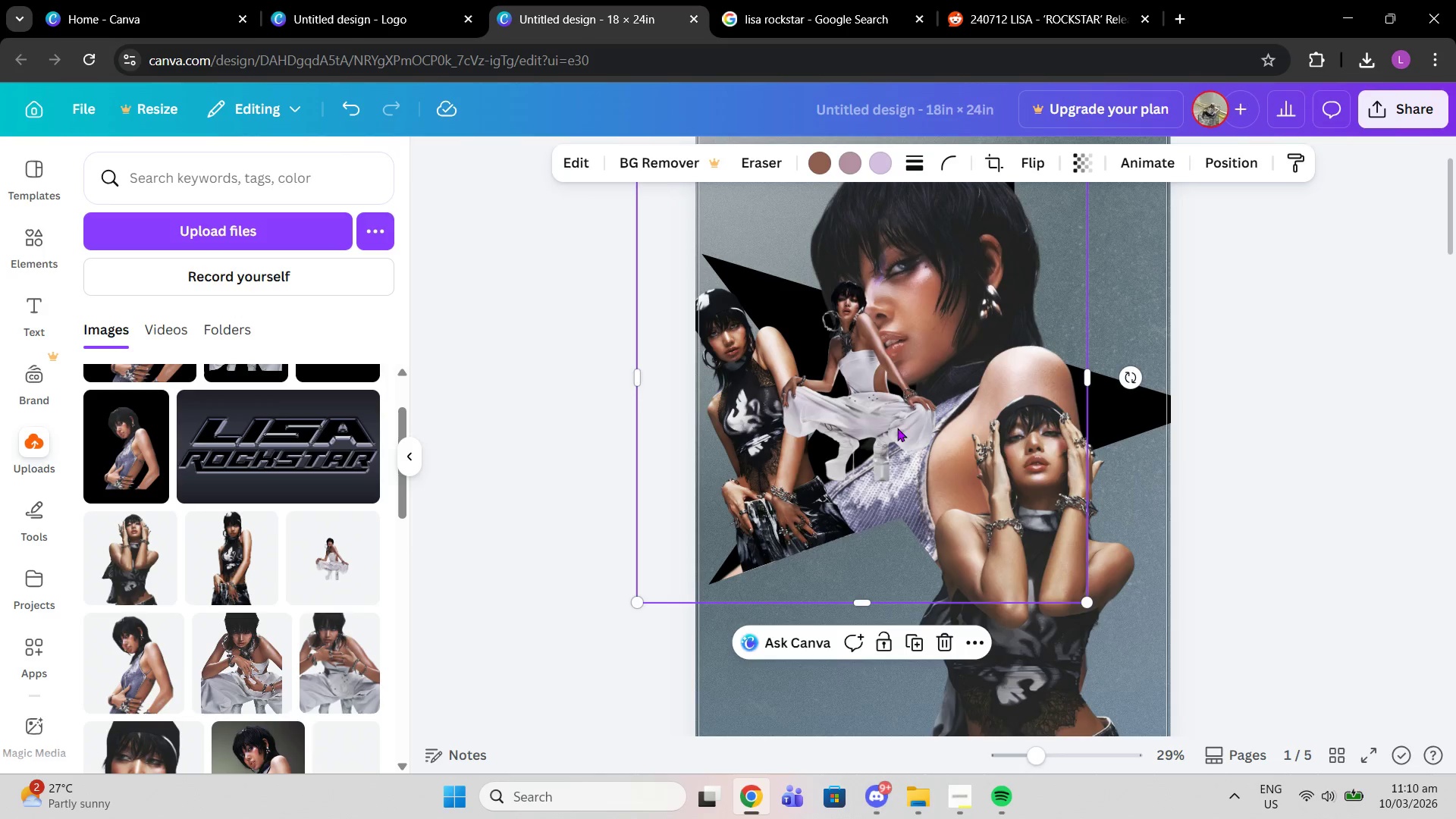 
left_click_drag(start_coordinate=[894, 420], to_coordinate=[849, 606])
 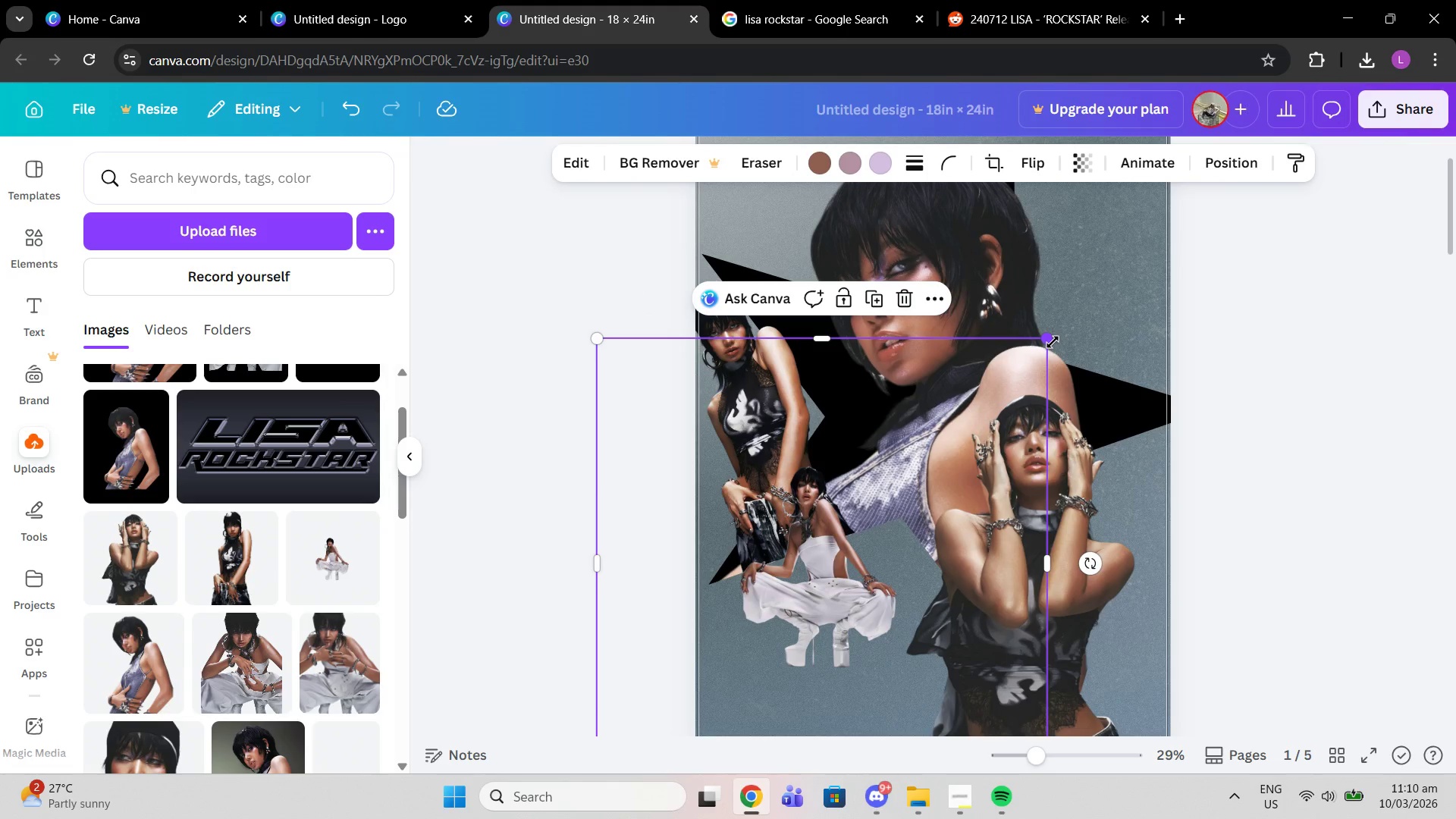 
left_click_drag(start_coordinate=[1053, 342], to_coordinate=[1114, 295])
 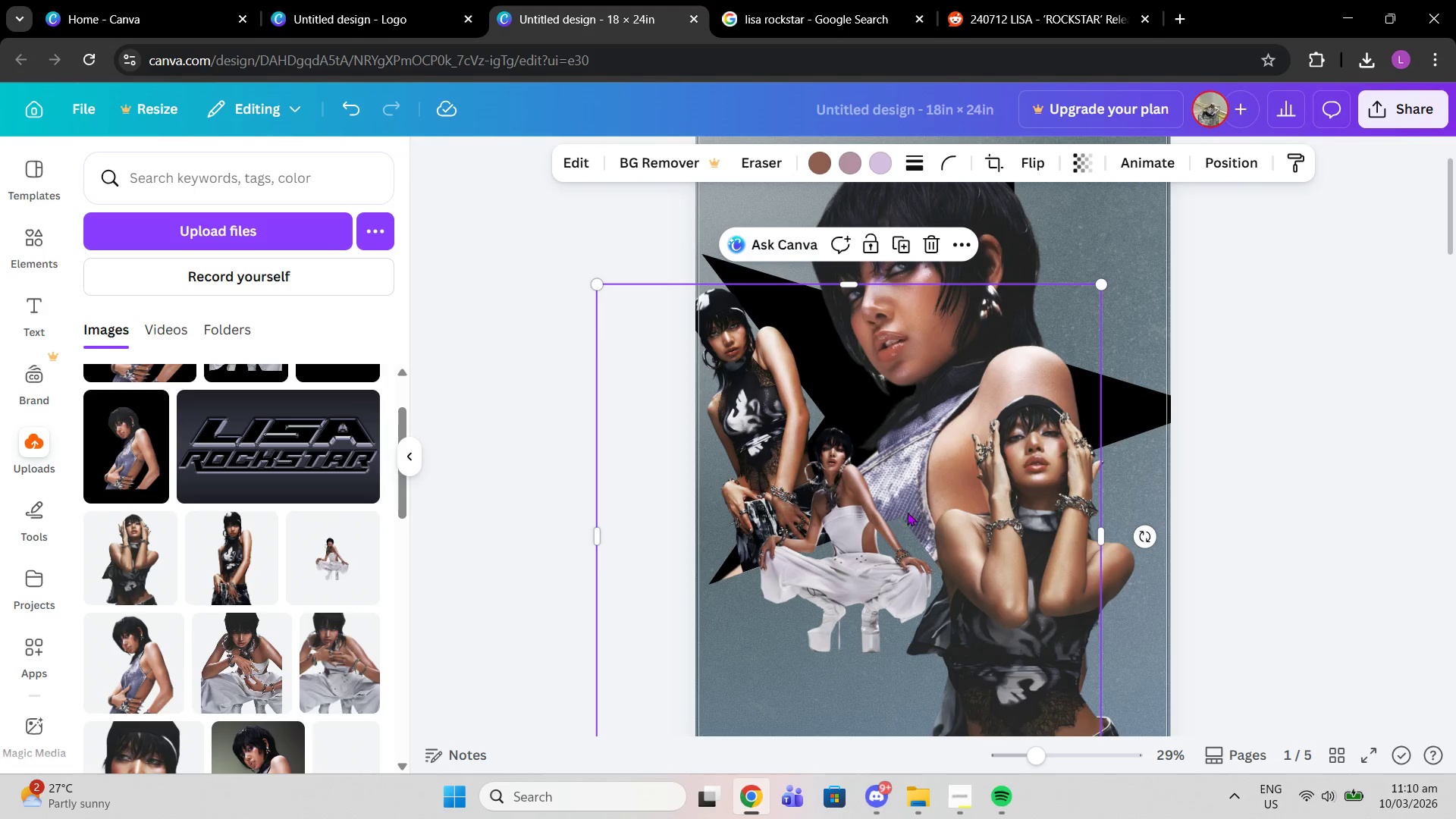 
left_click_drag(start_coordinate=[911, 512], to_coordinate=[892, 508])
 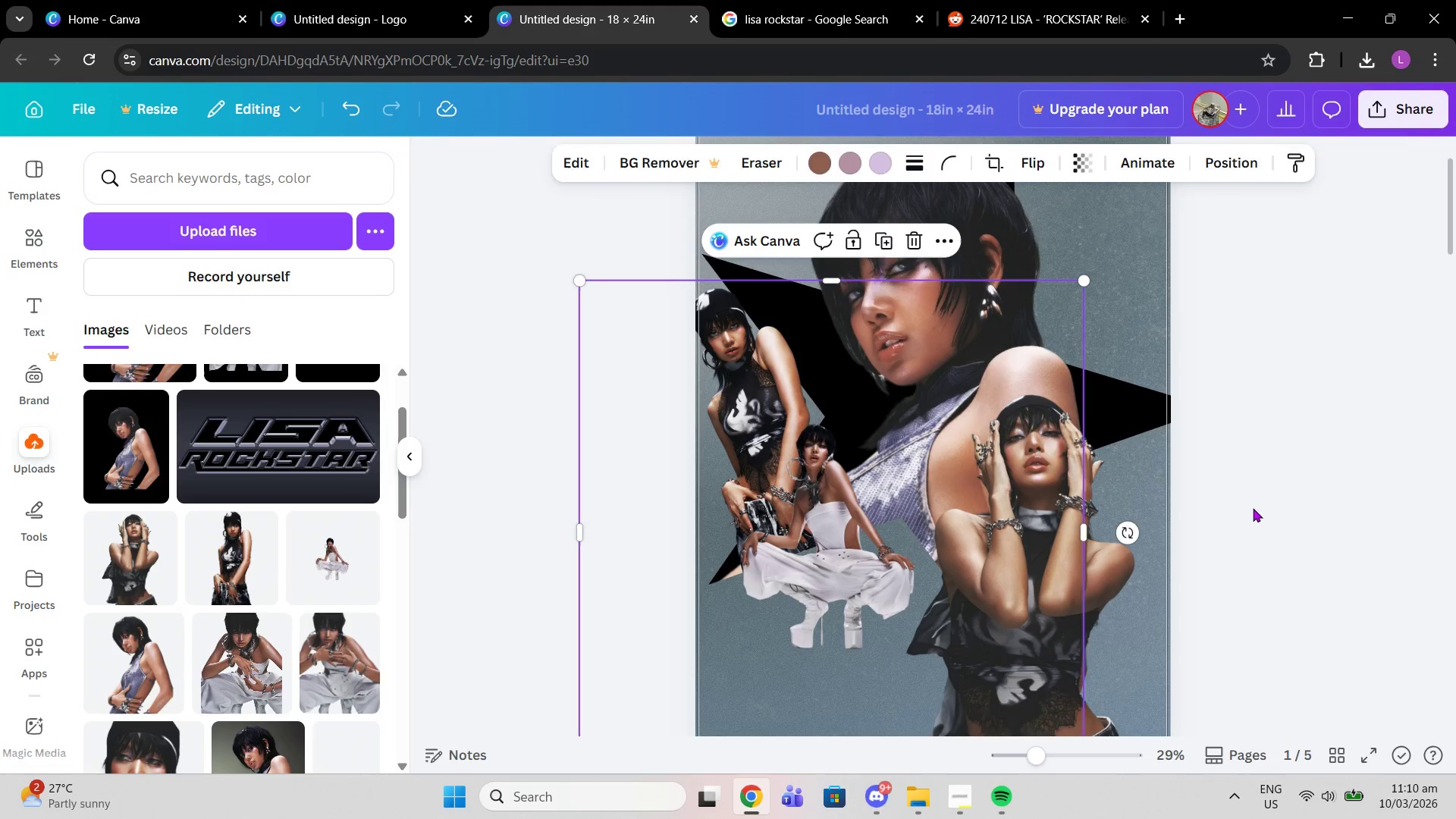 
left_click([1253, 508])
 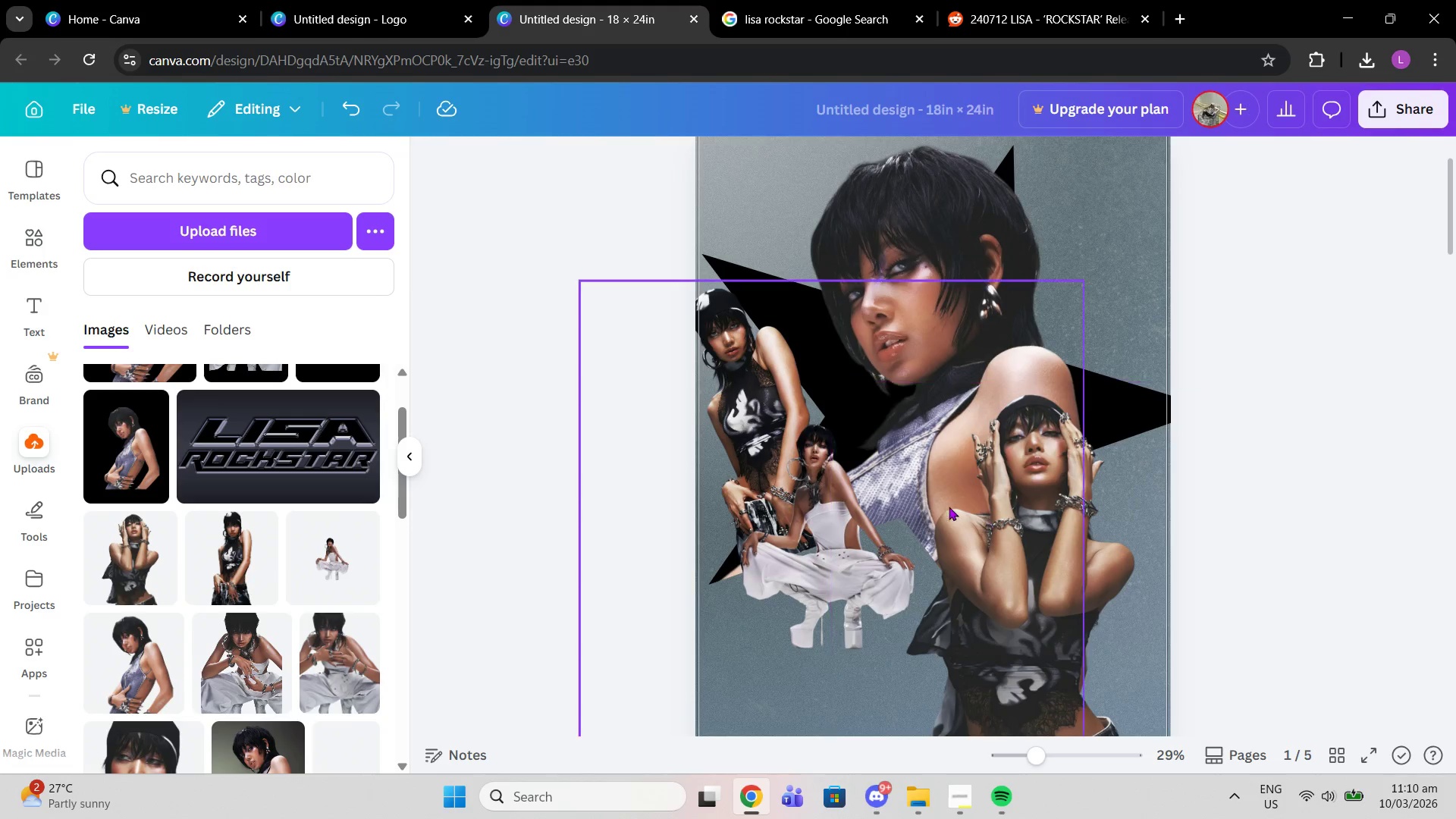 
left_click([945, 504])
 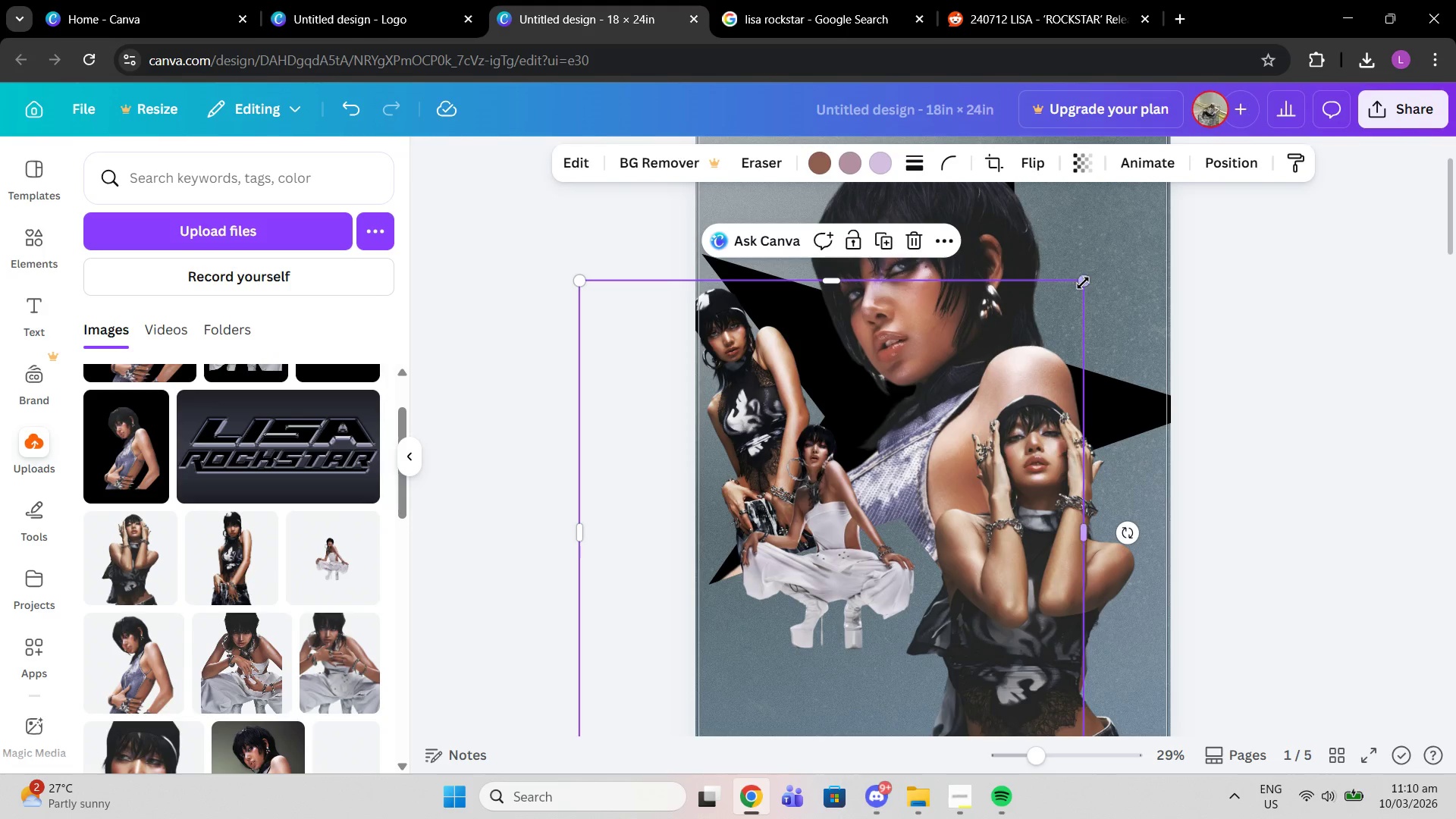 
left_click_drag(start_coordinate=[1083, 283], to_coordinate=[1165, 246])
 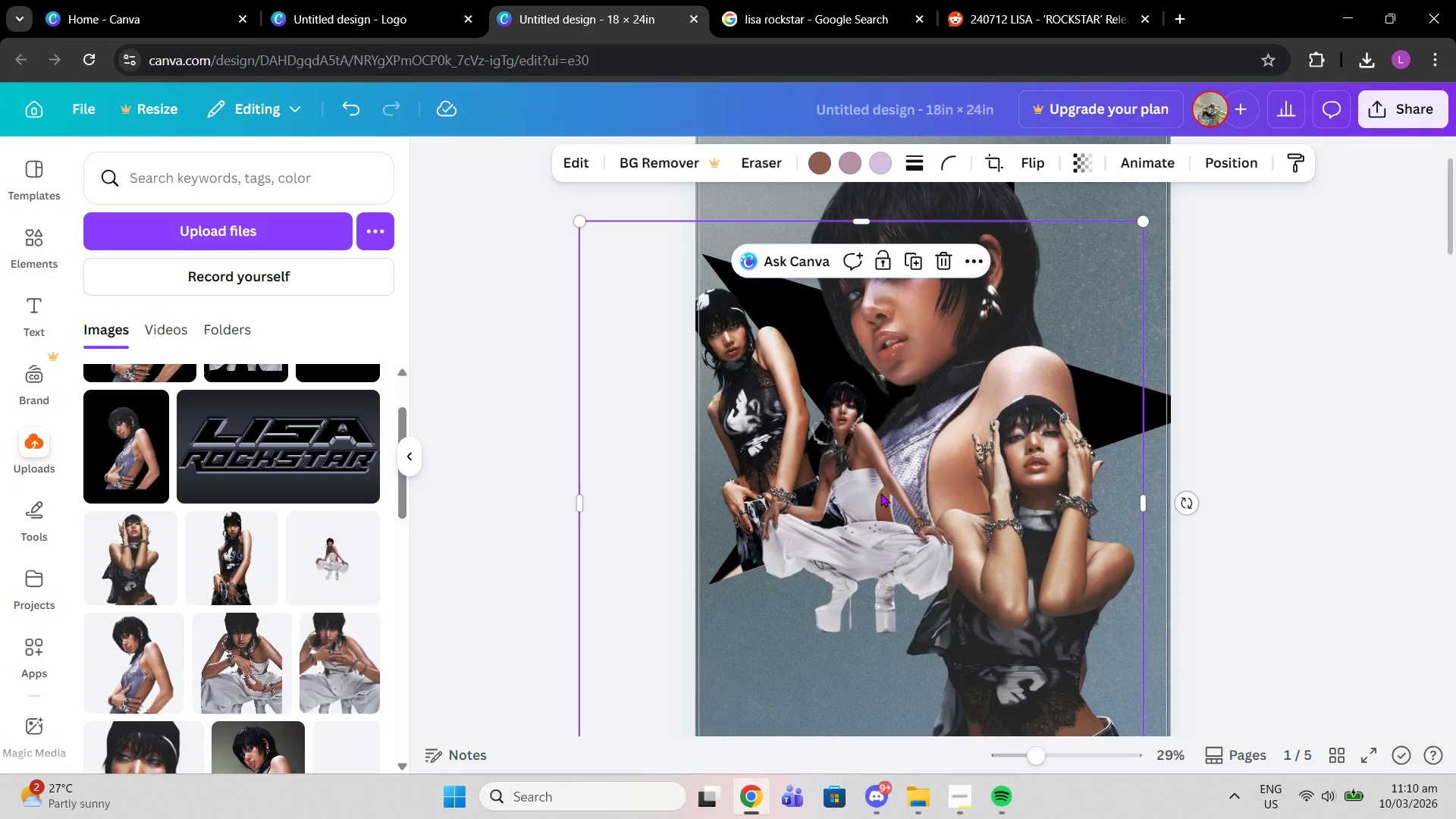 
left_click_drag(start_coordinate=[888, 489], to_coordinate=[879, 495])
 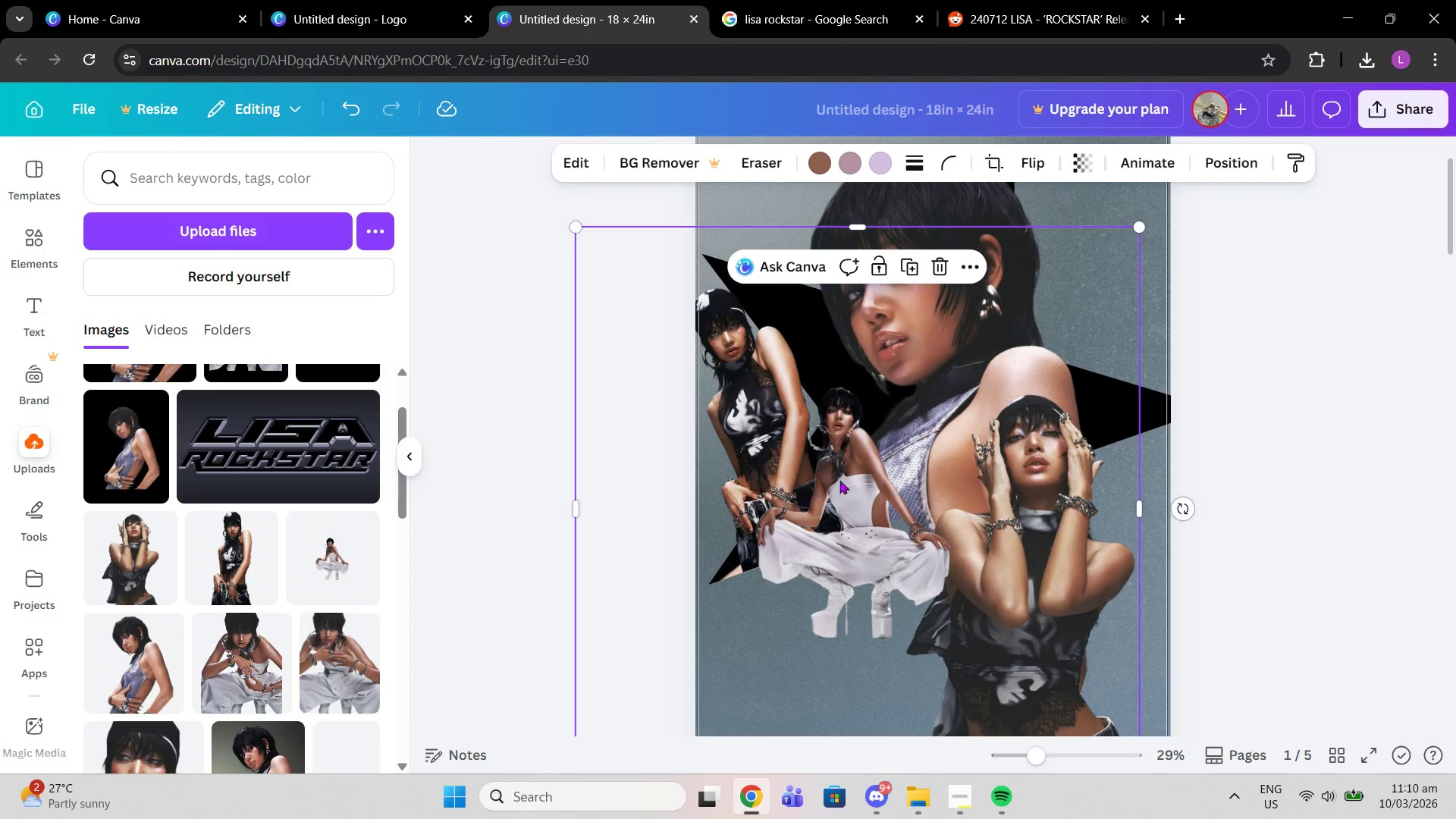 
scroll: coordinate [906, 461], scroll_direction: down, amount: 3.0
 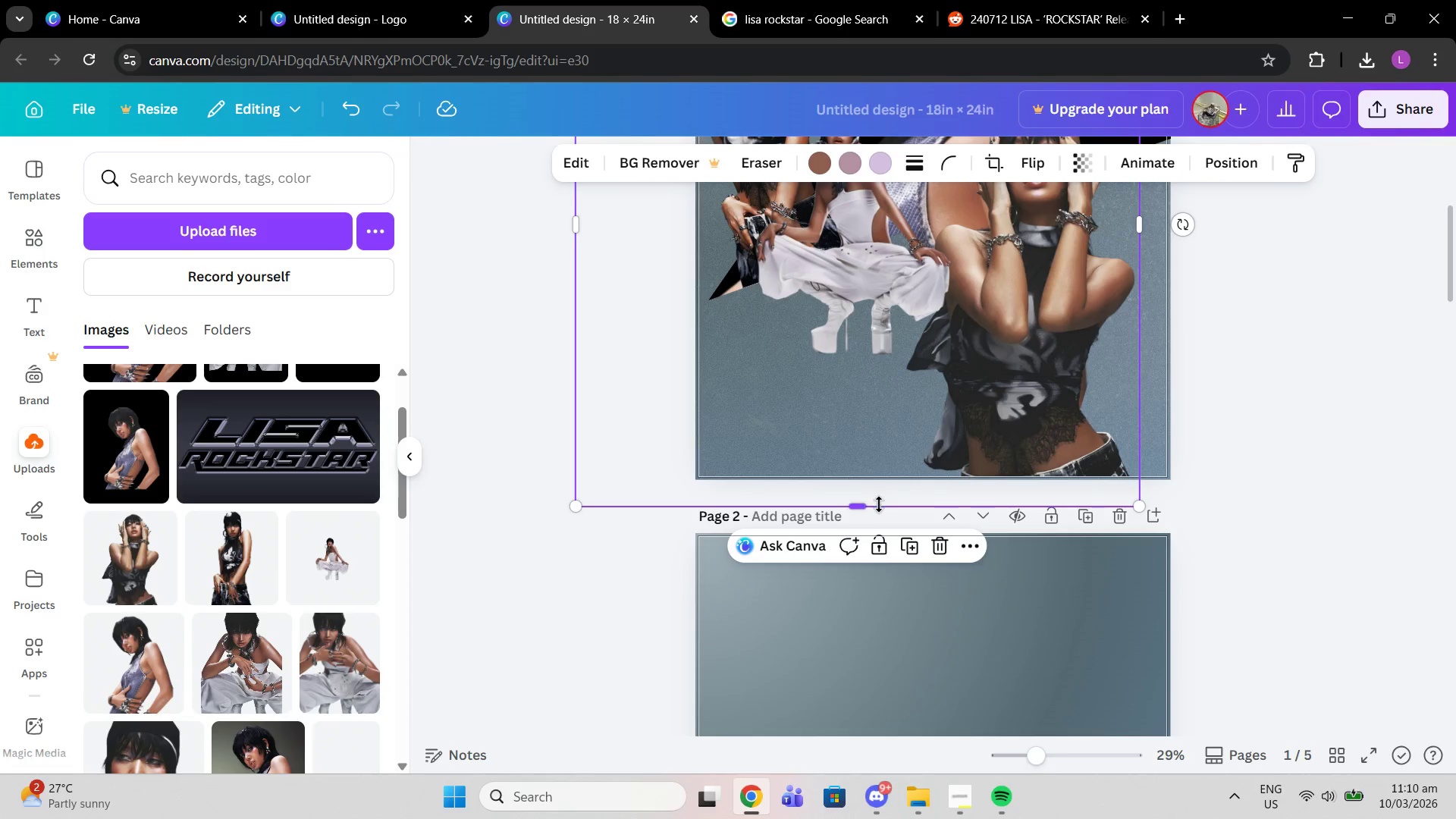 
left_click_drag(start_coordinate=[879, 504], to_coordinate=[870, 366])
 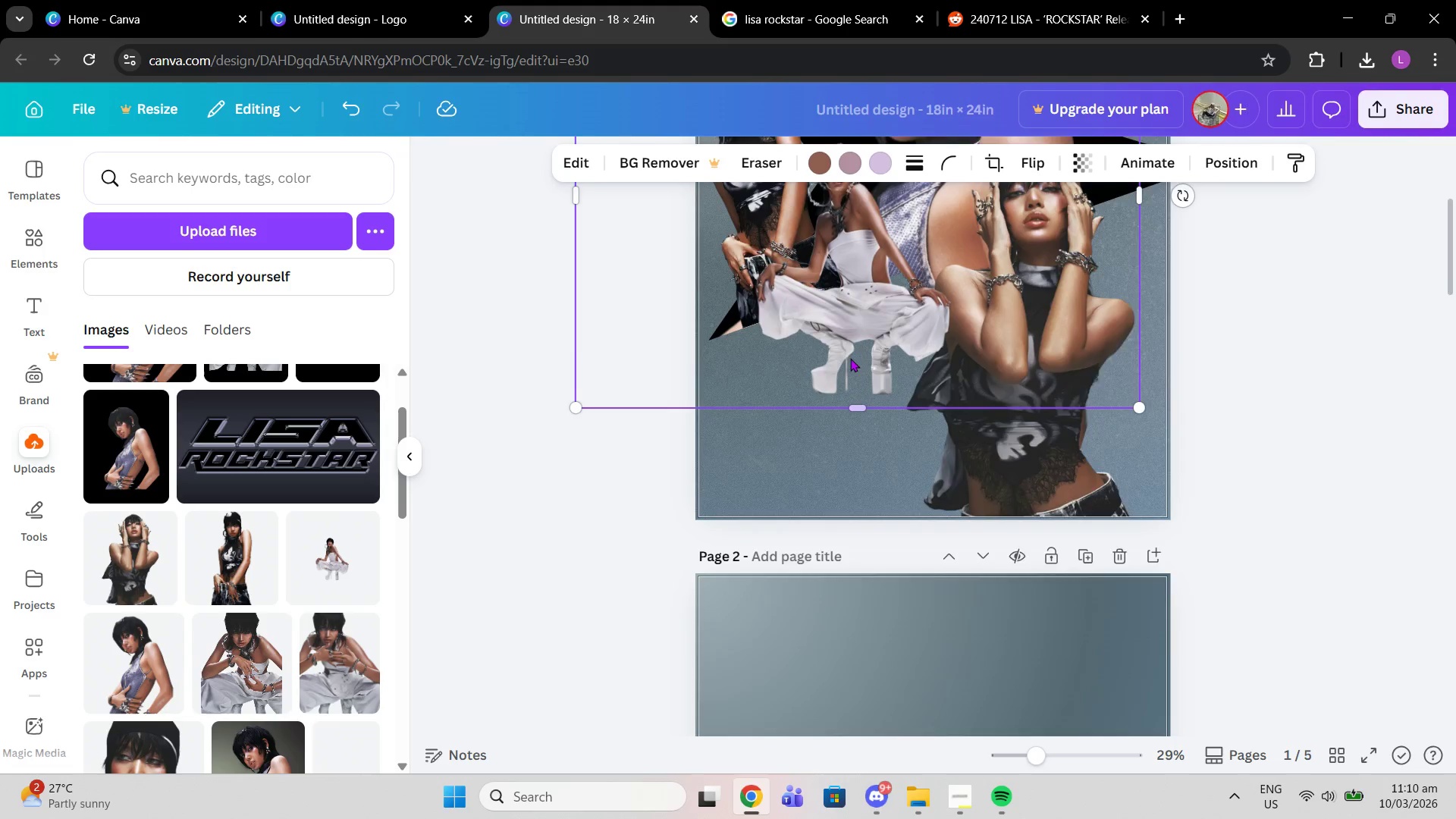 
scroll: coordinate [862, 359], scroll_direction: up, amount: 2.0
 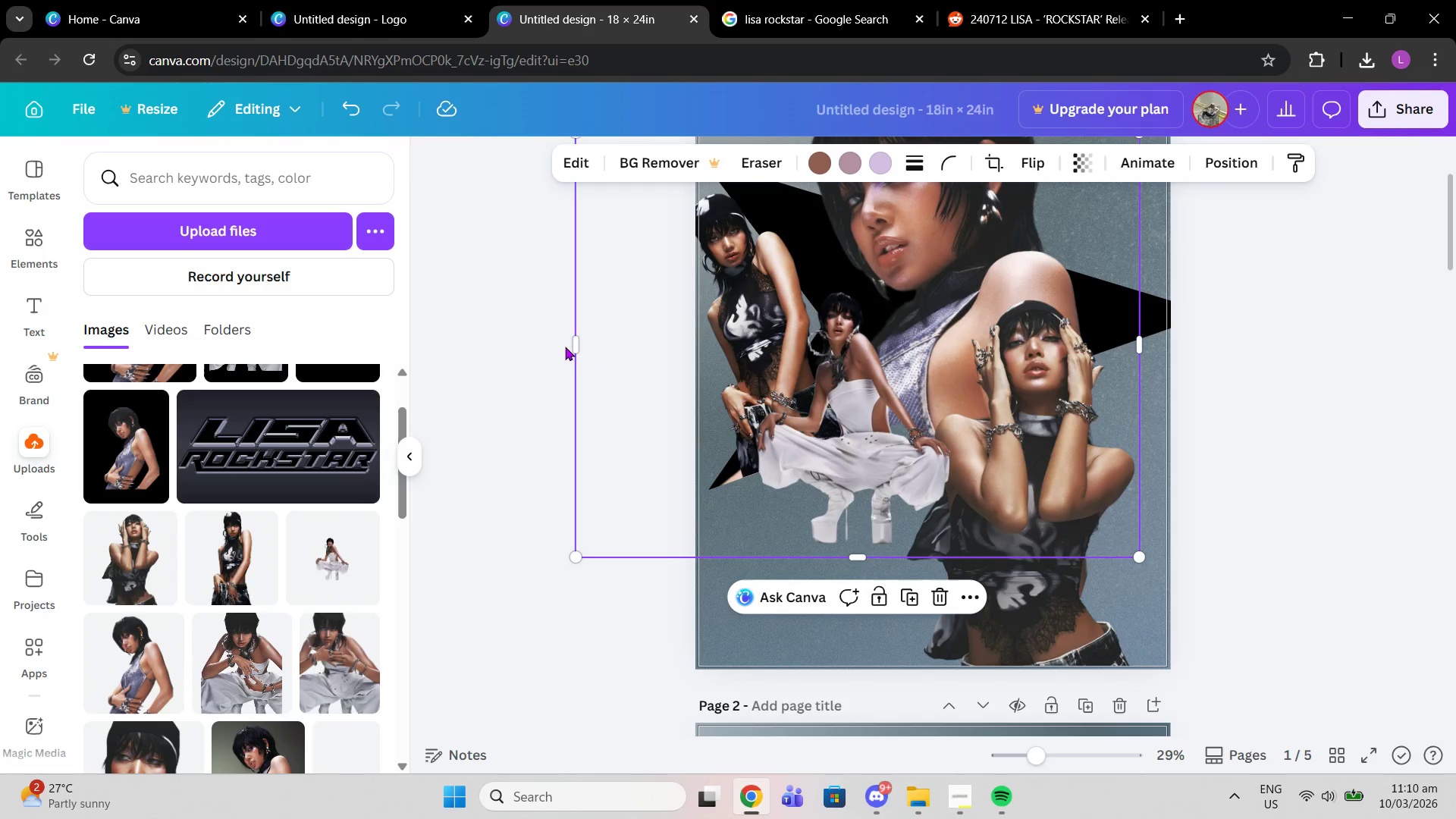 
left_click([565, 347])
 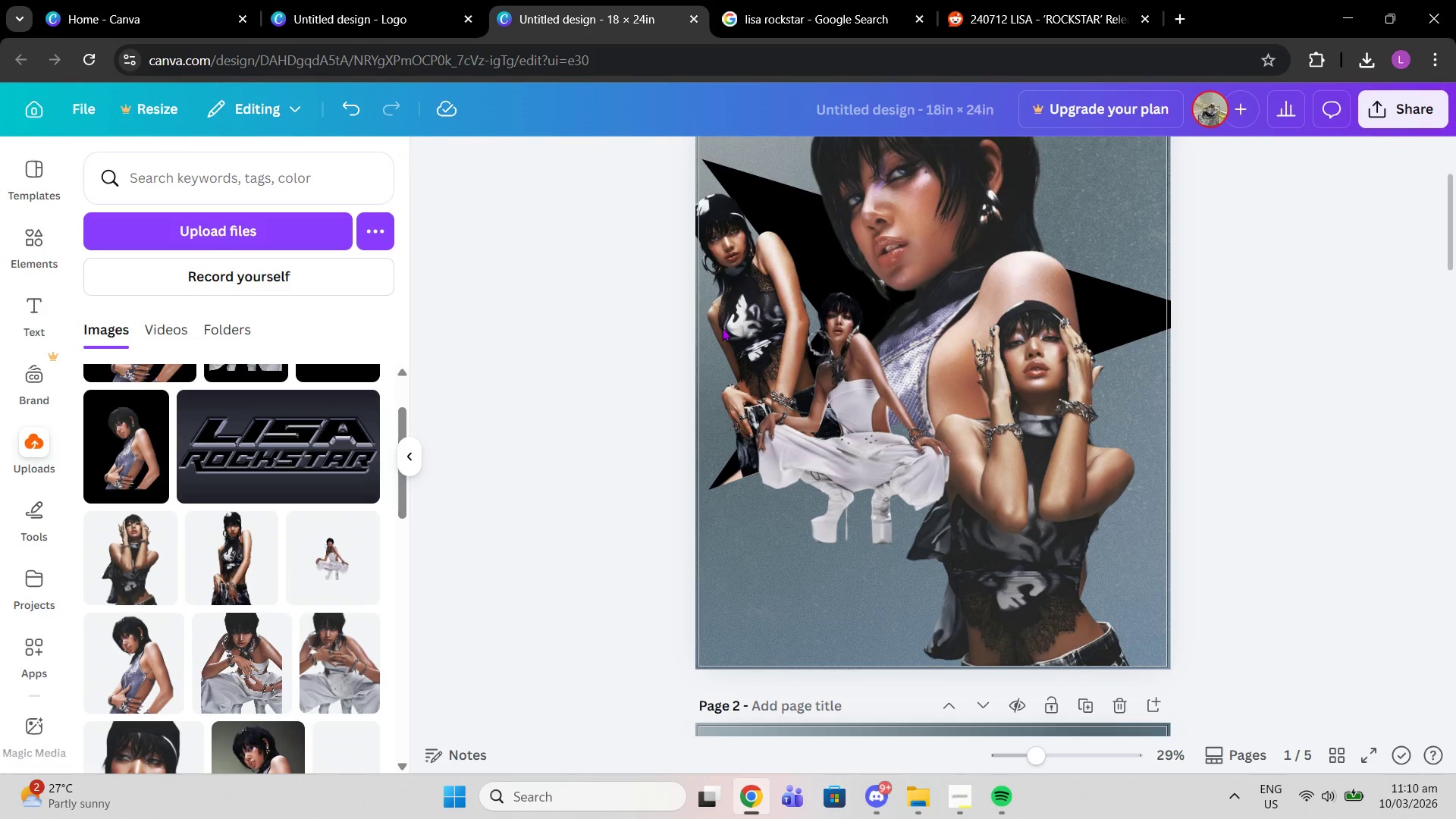 
double_click([736, 326])
 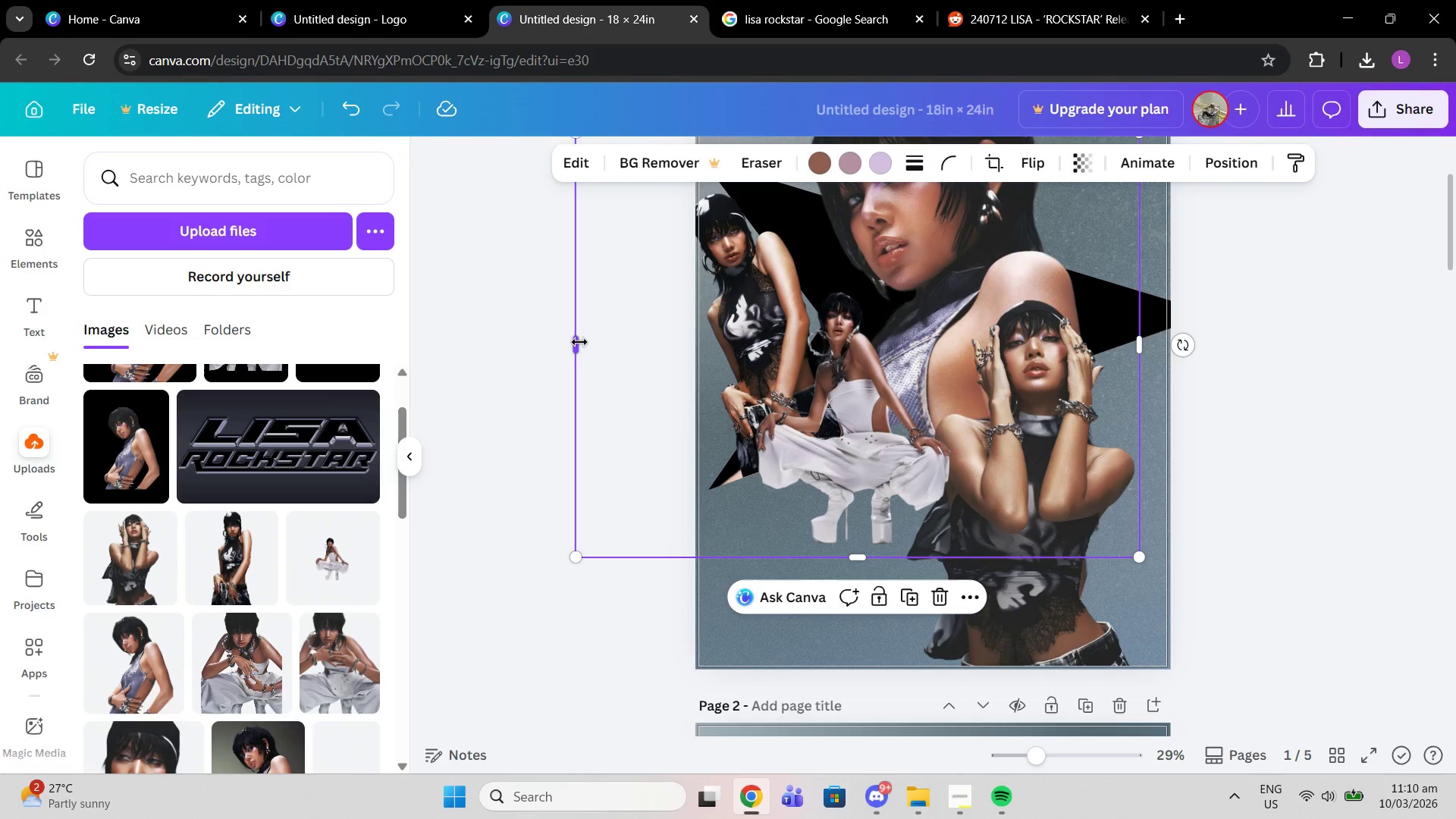 
left_click_drag(start_coordinate=[578, 342], to_coordinate=[744, 344])
 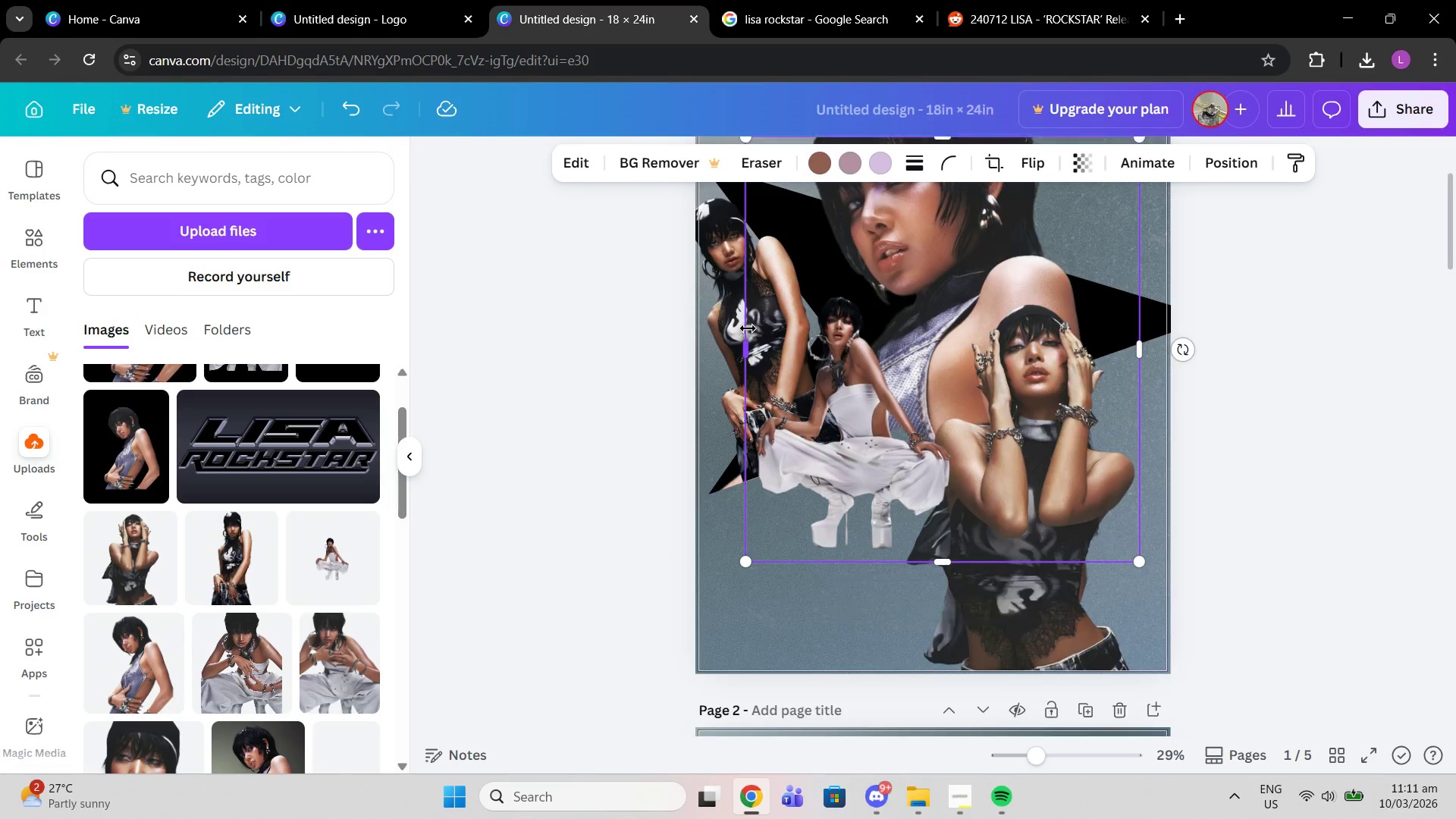 
scroll: coordinate [748, 328], scroll_direction: up, amount: 3.0
 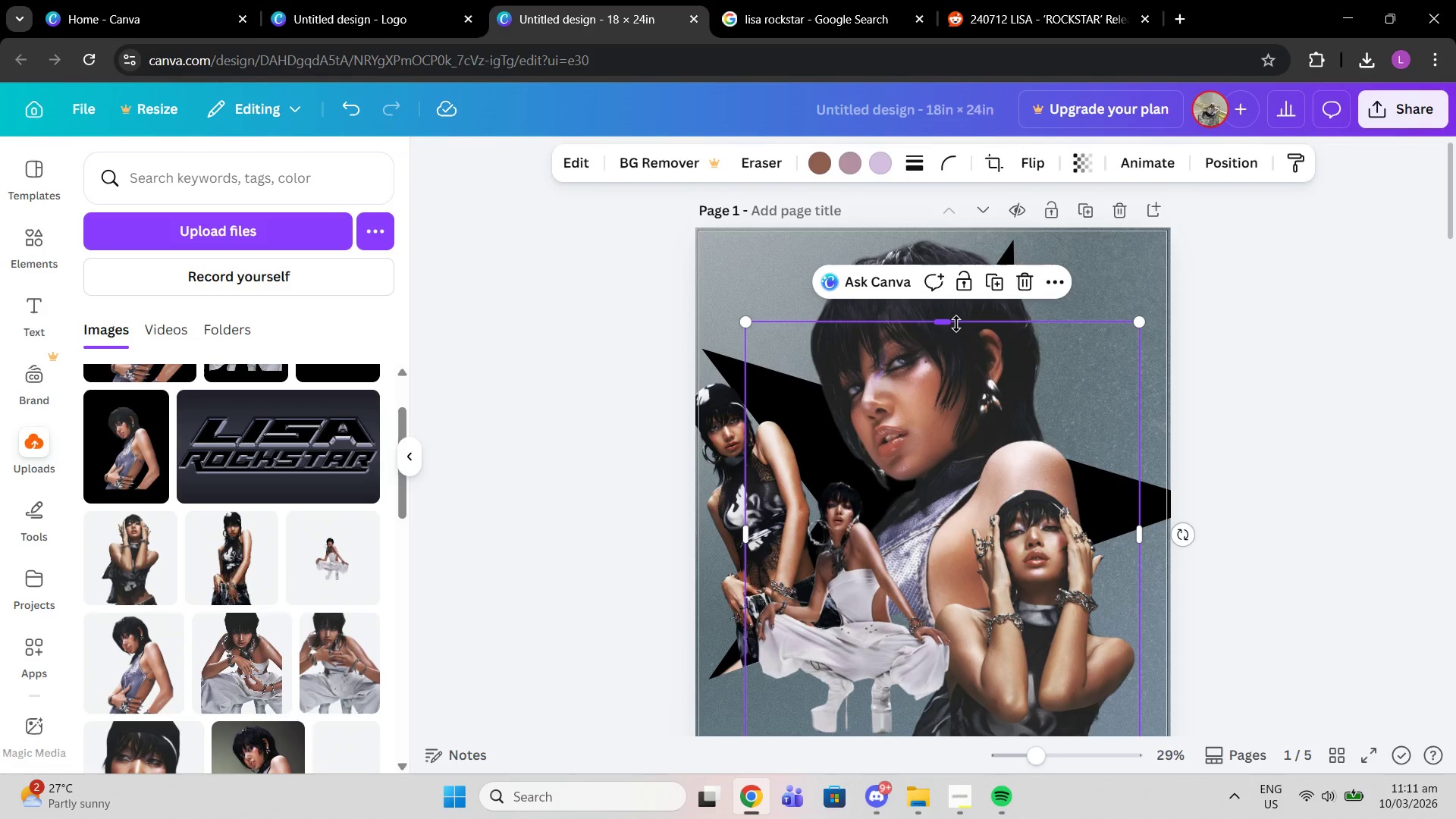 
left_click_drag(start_coordinate=[956, 325], to_coordinate=[952, 475])
 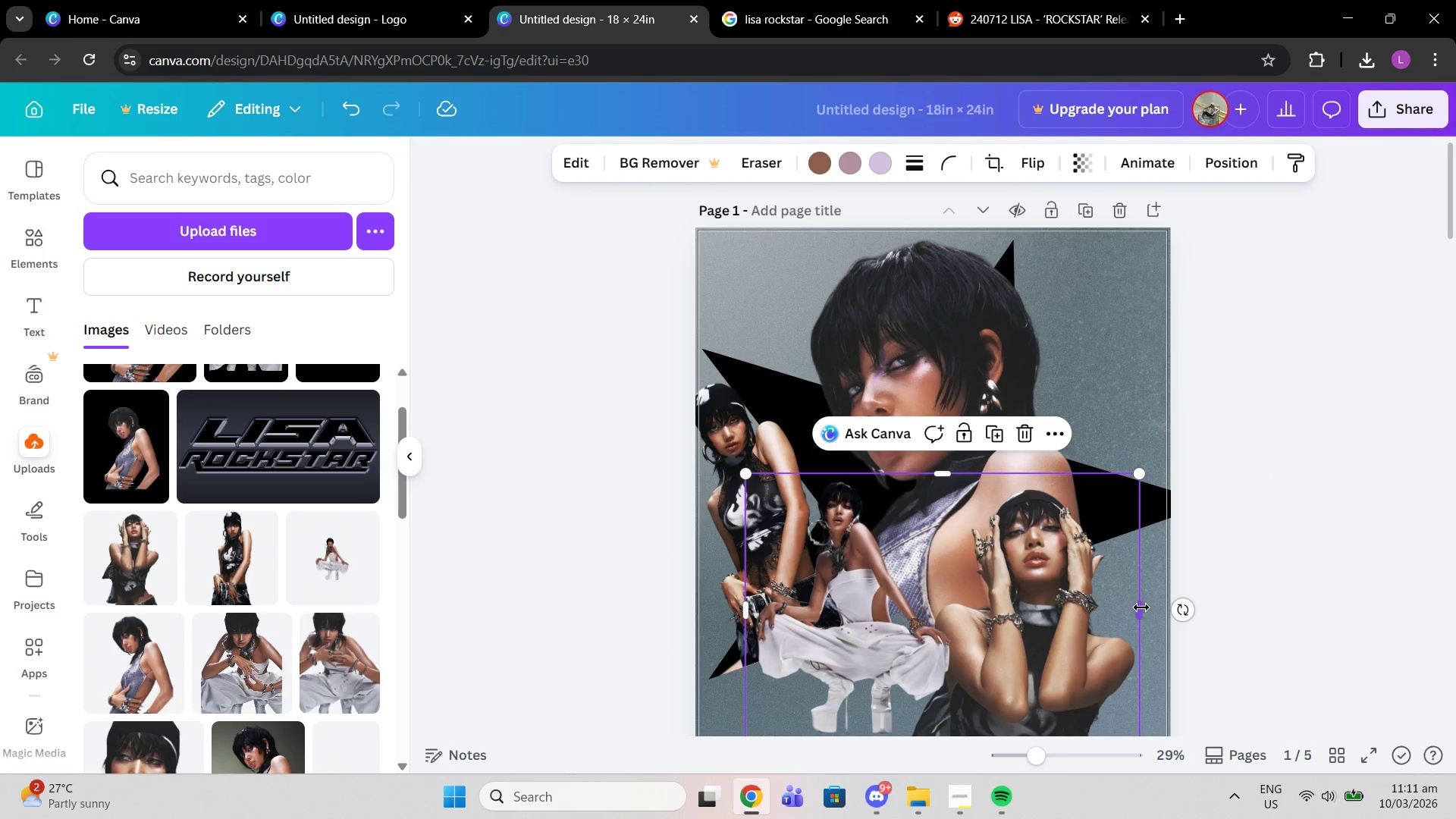 
left_click_drag(start_coordinate=[1142, 607], to_coordinate=[965, 604])
 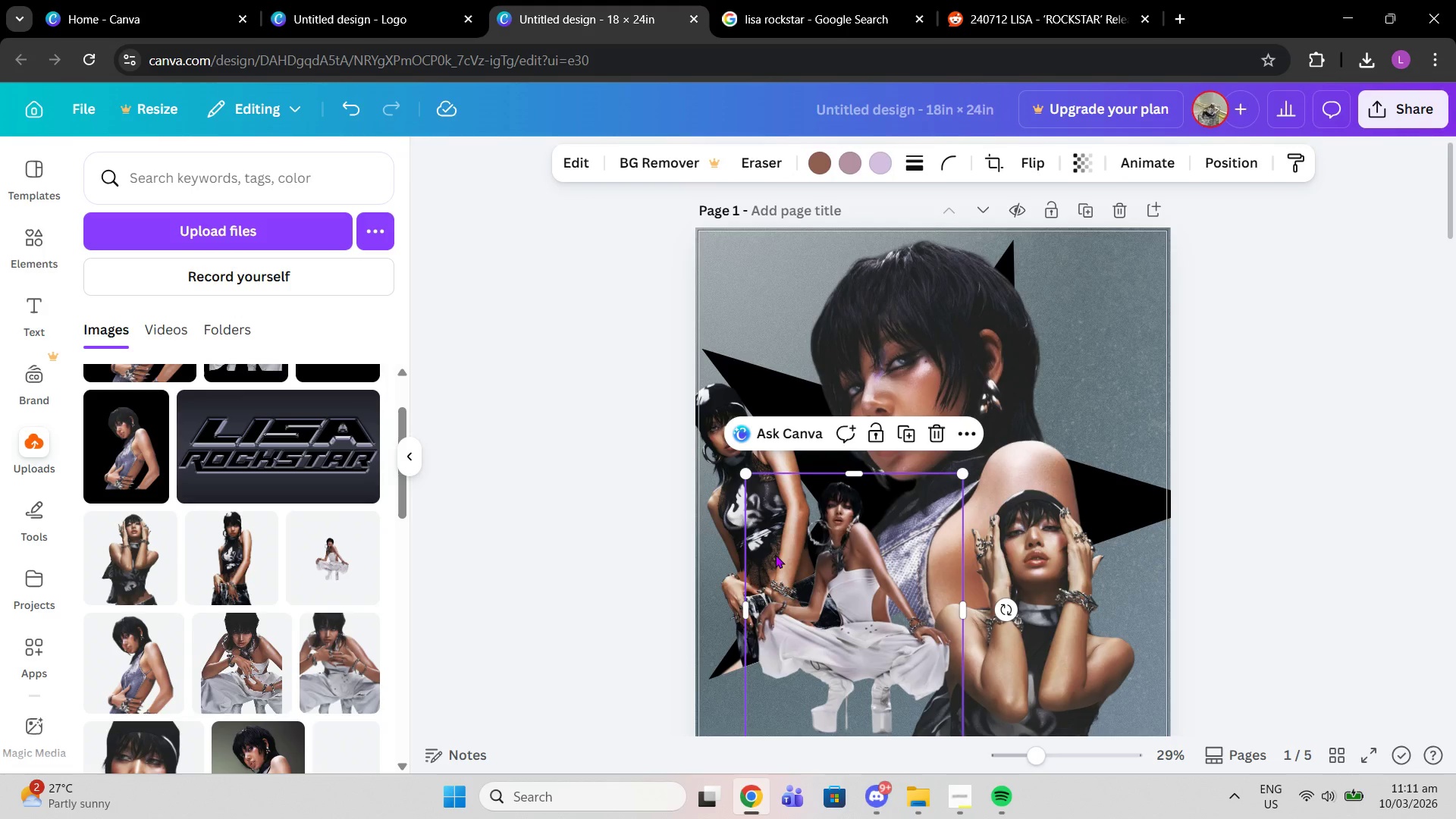 
scroll: coordinate [777, 549], scroll_direction: up, amount: 2.0
 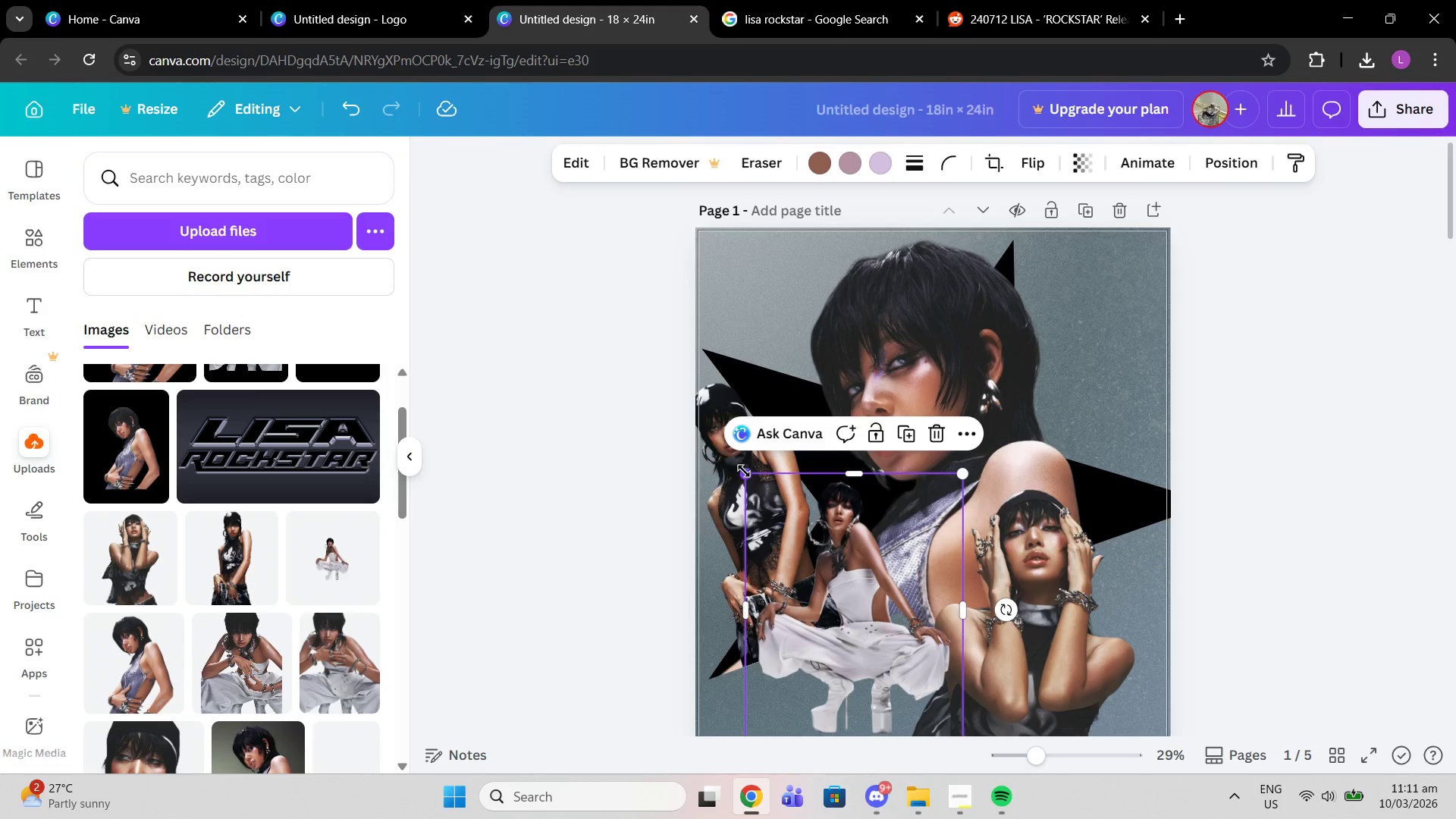 
left_click_drag(start_coordinate=[743, 475], to_coordinate=[618, 383])
 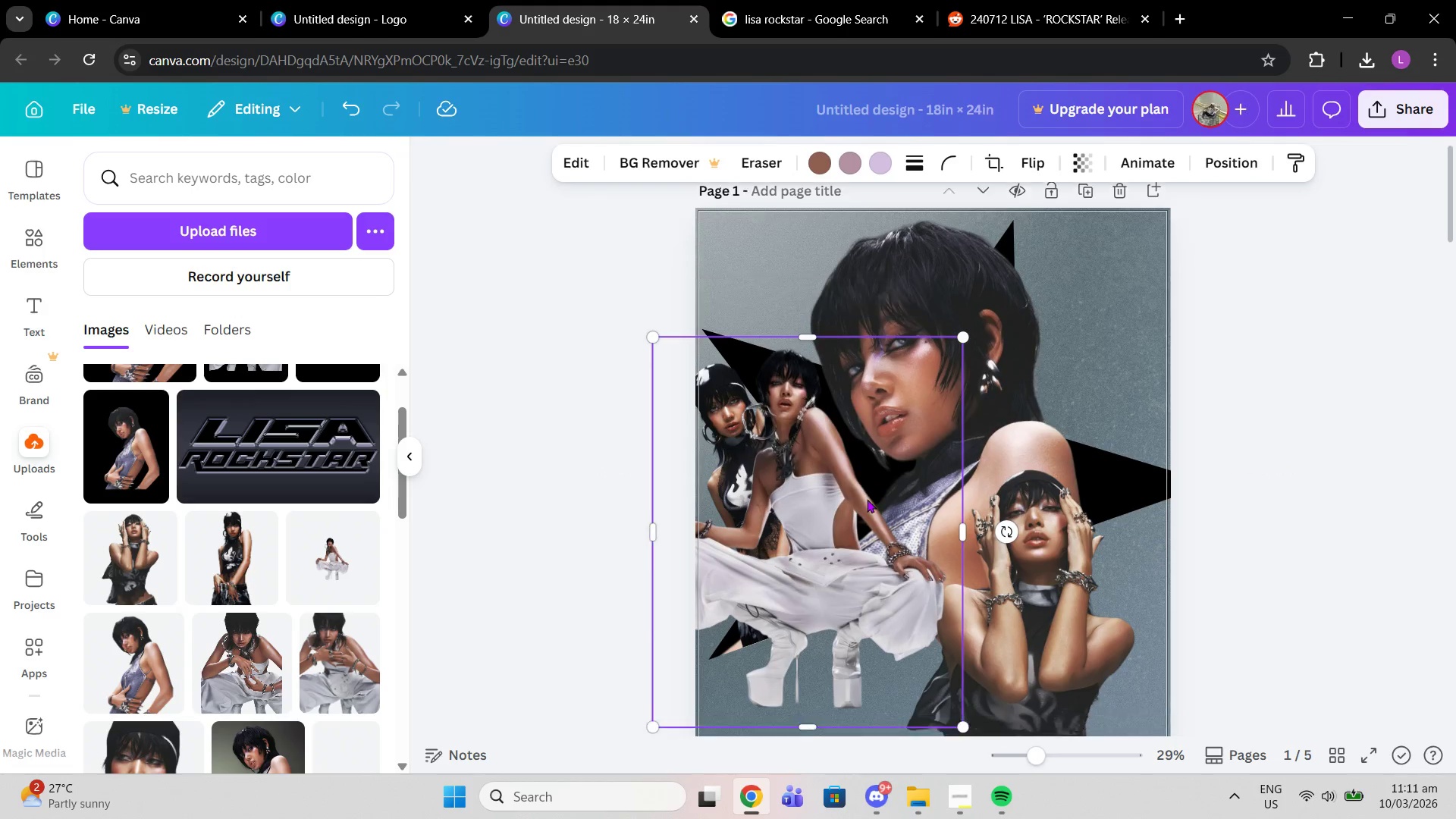 
scroll: coordinate [867, 499], scroll_direction: down, amount: 2.0
 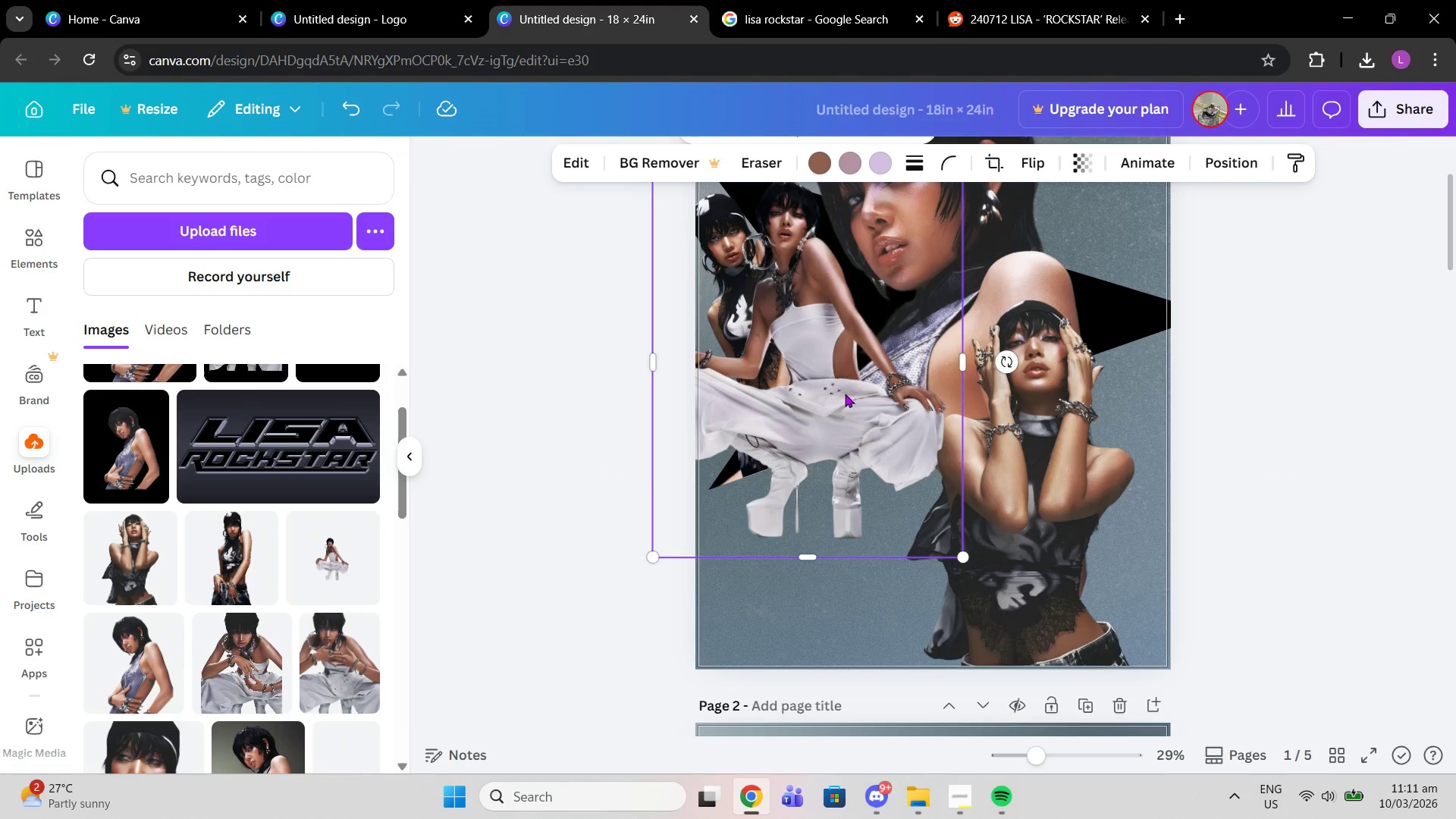 
left_click_drag(start_coordinate=[846, 396], to_coordinate=[880, 461])
 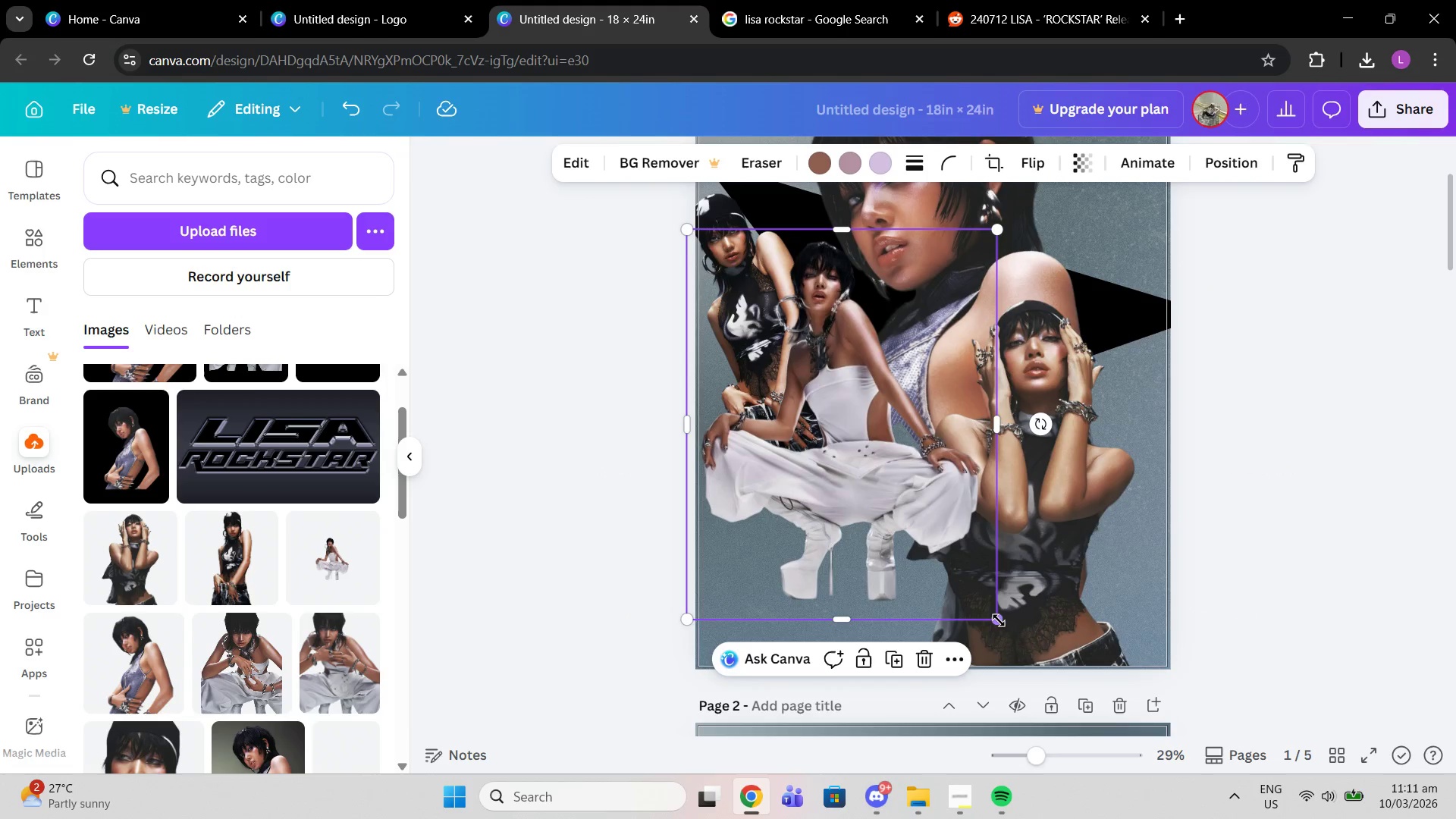 
left_click_drag(start_coordinate=[999, 620], to_coordinate=[924, 539])
 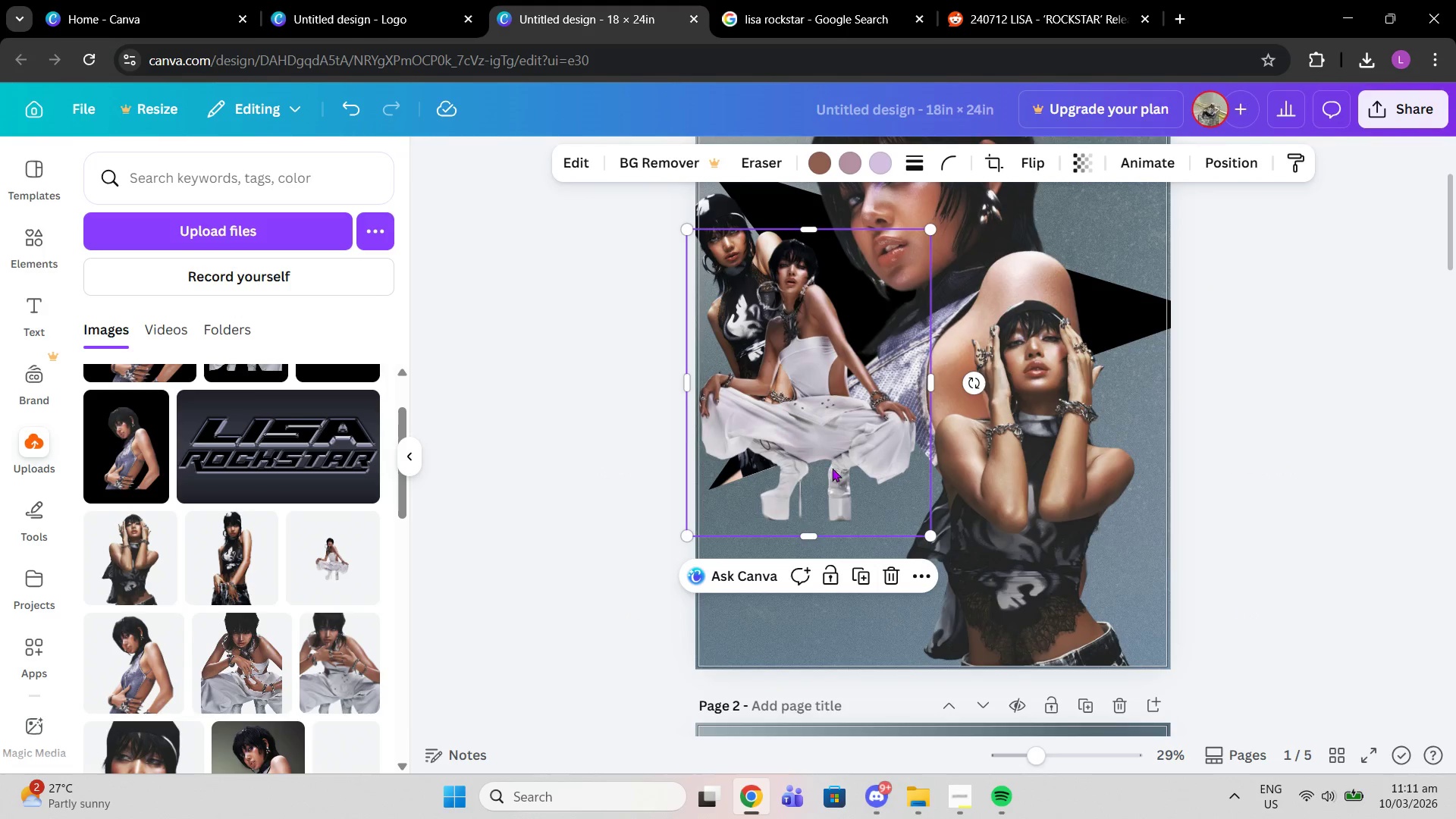 
left_click_drag(start_coordinate=[821, 458], to_coordinate=[848, 533])
 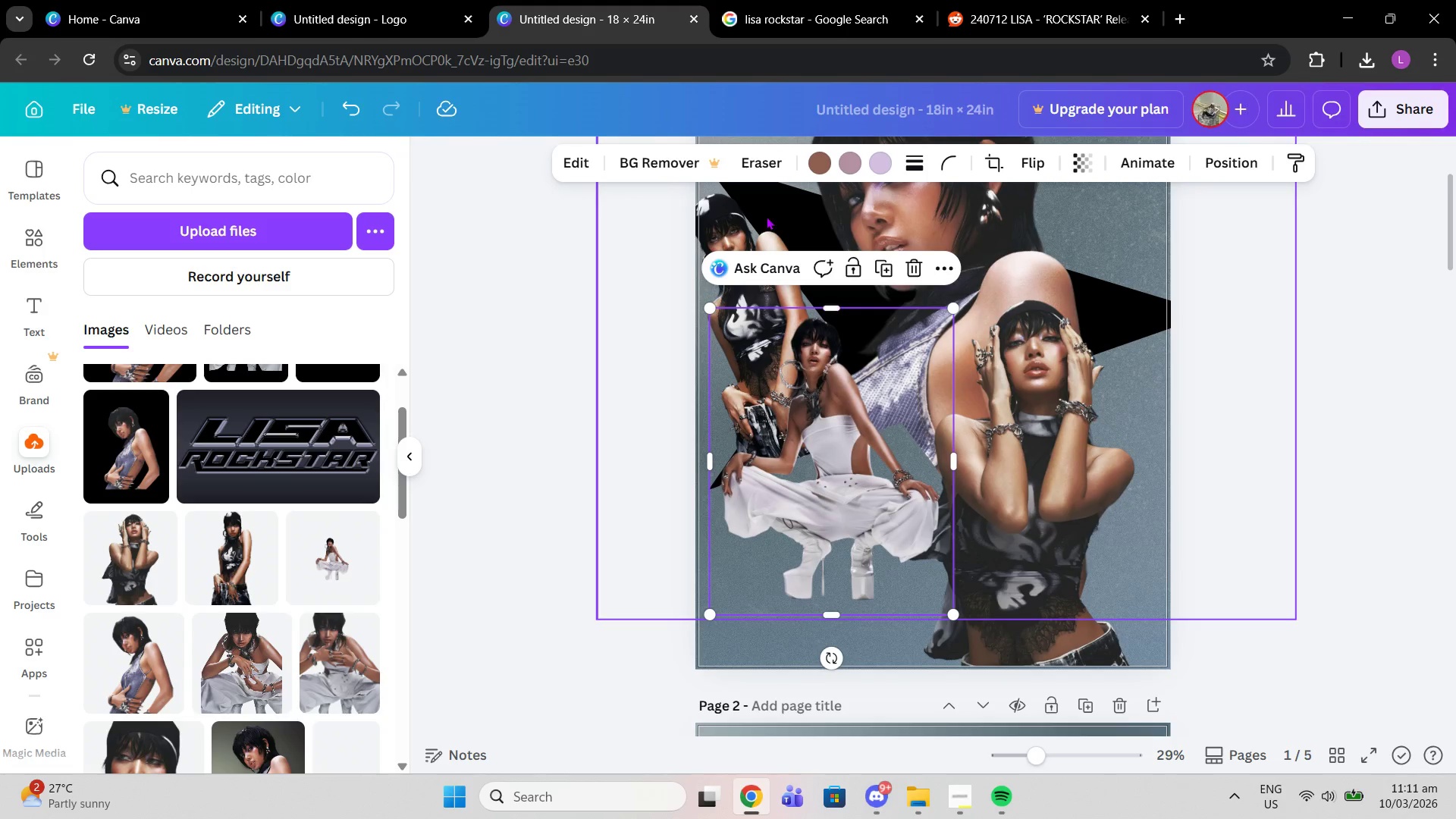 
left_click([750, 212])
 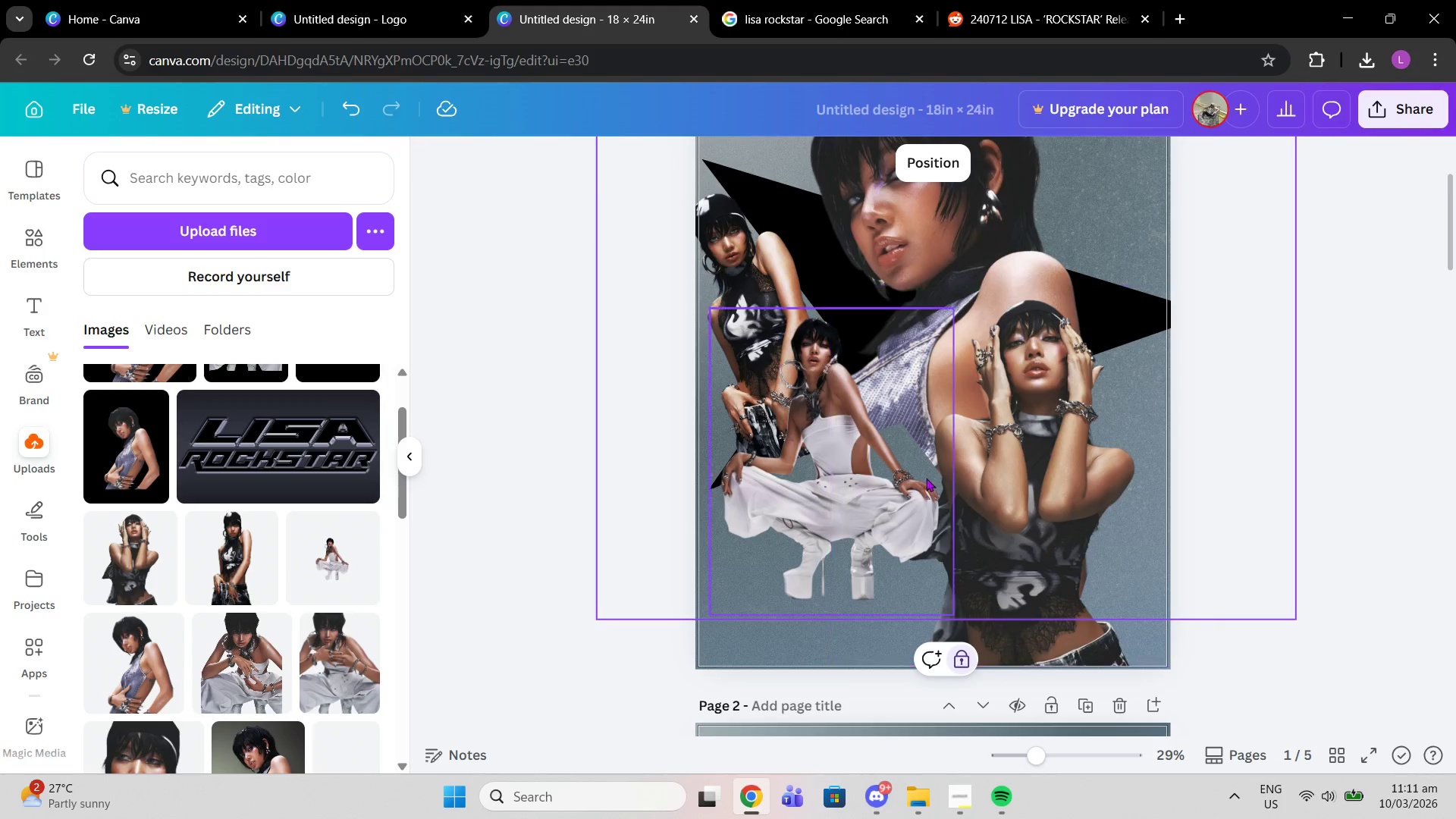 
left_click([865, 472])
 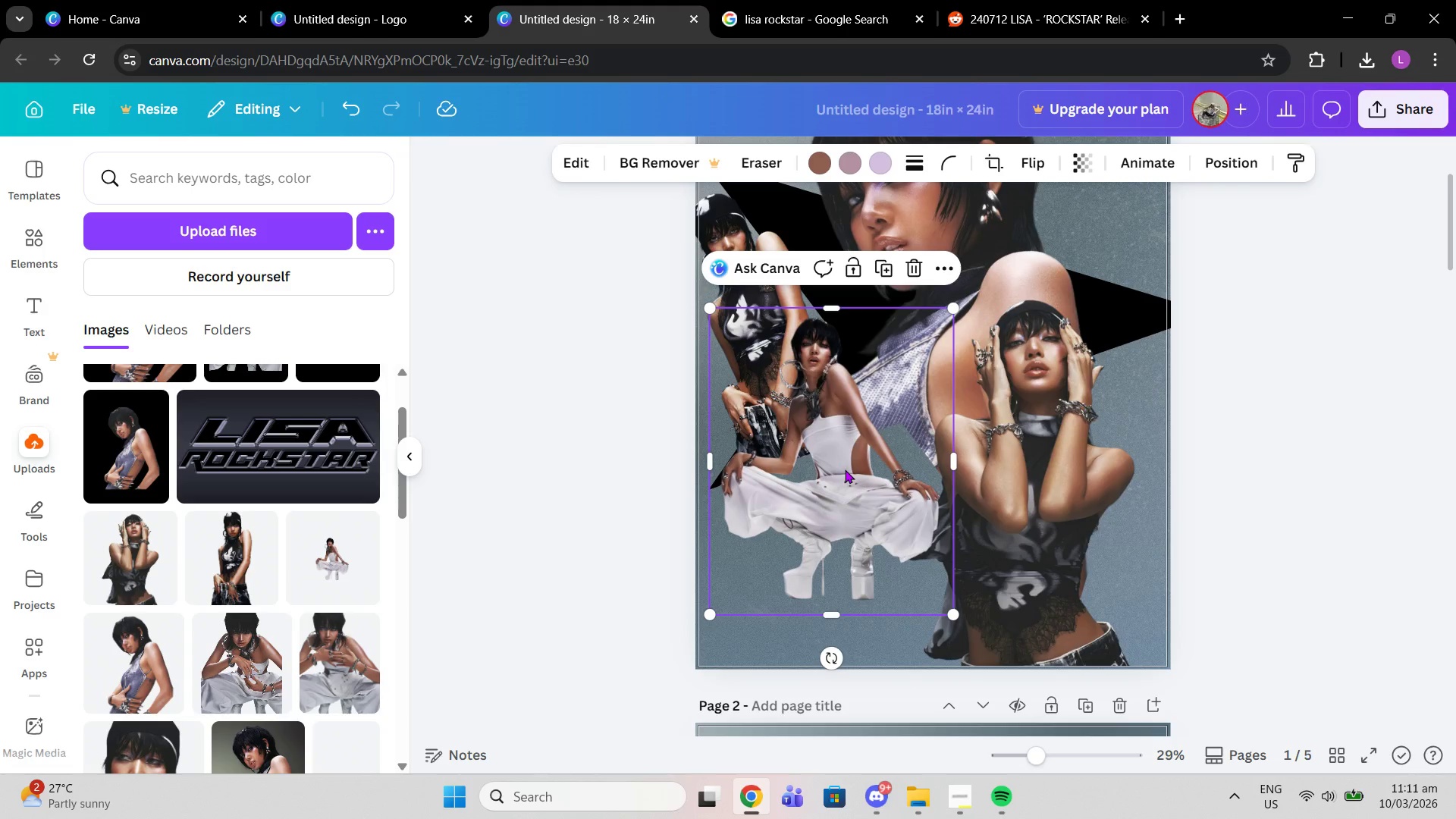 
wait(8.45)
 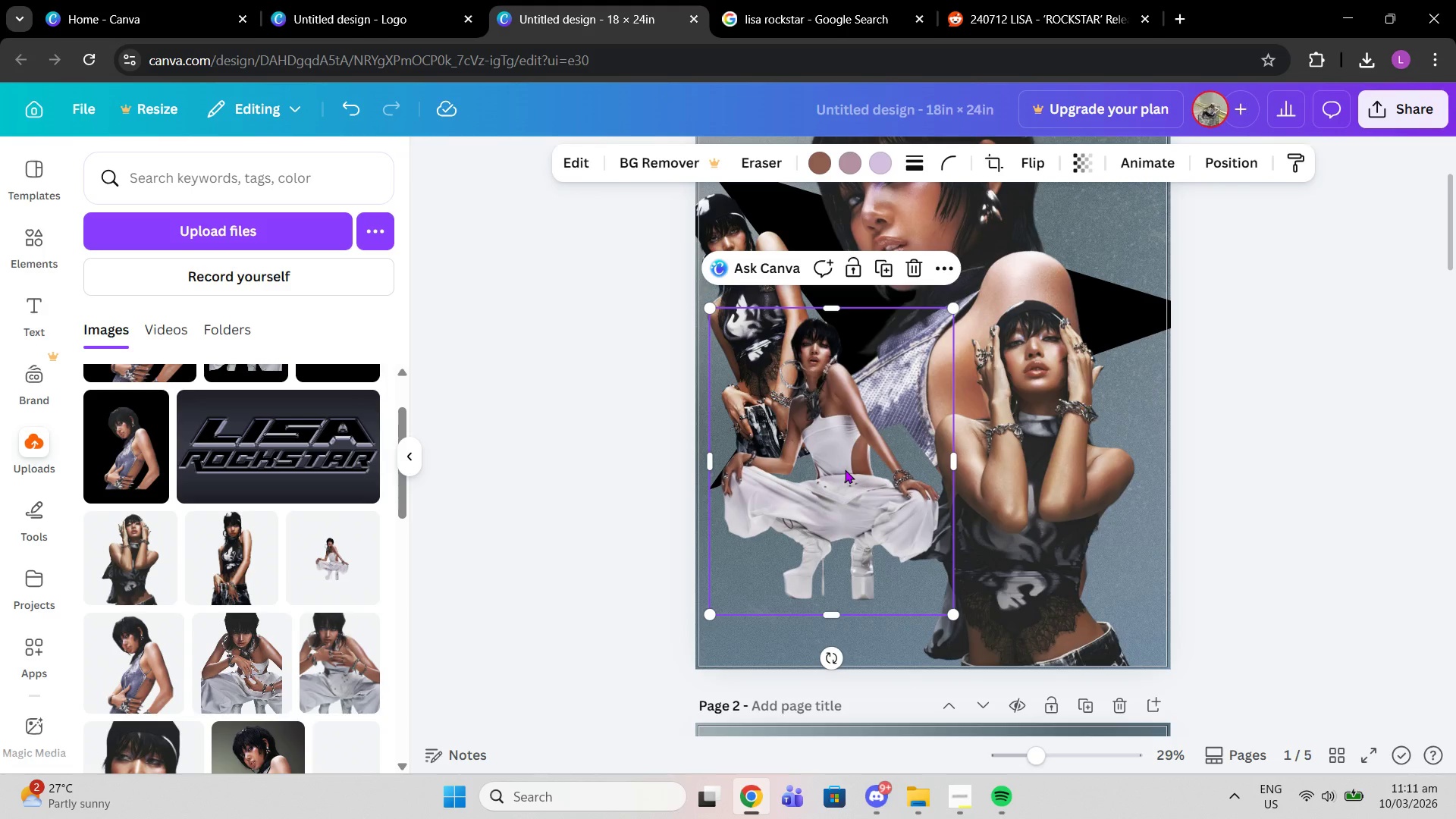 
left_click_drag(start_coordinate=[714, 610], to_coordinate=[661, 643])
 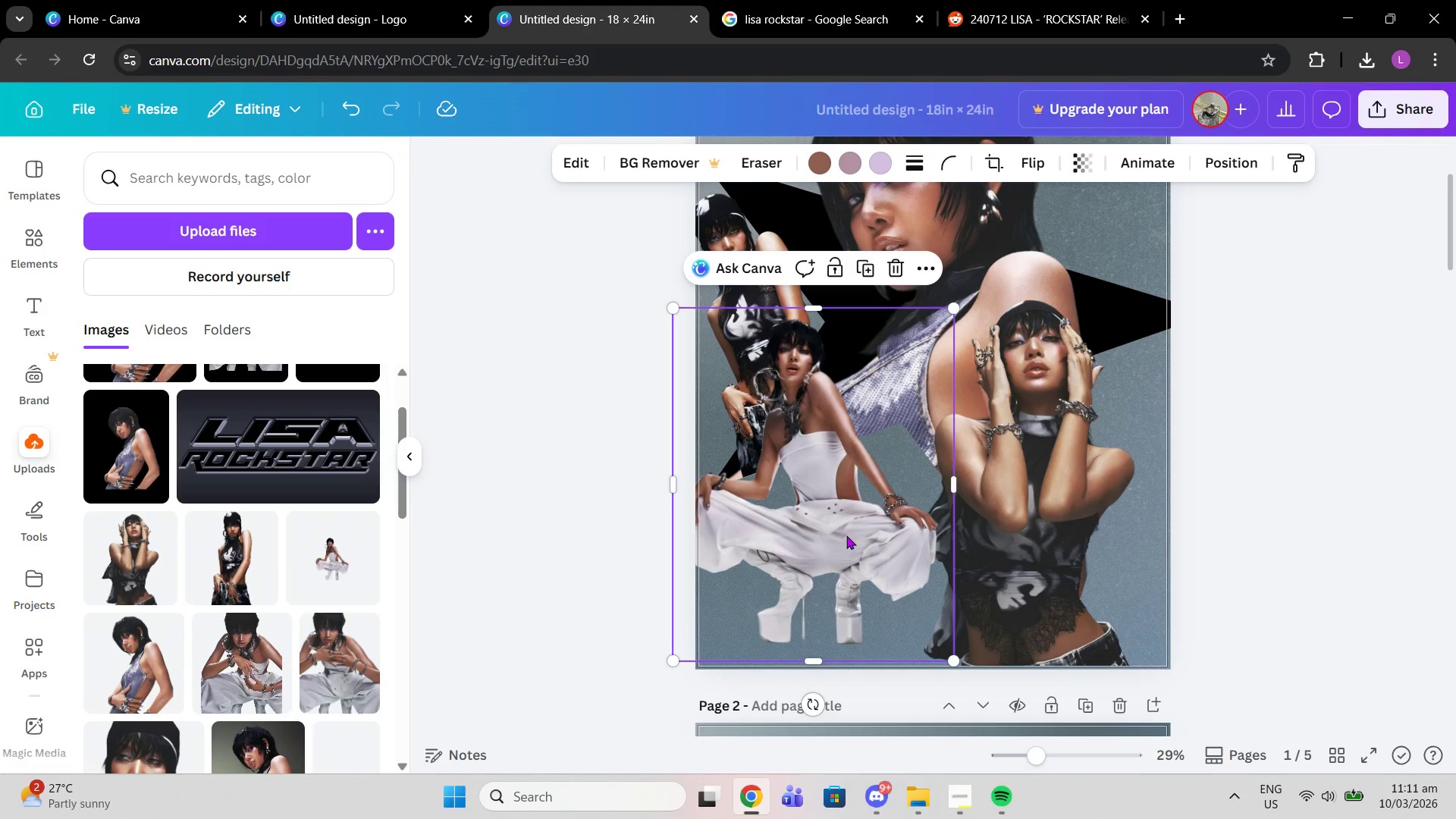 
left_click_drag(start_coordinate=[846, 538], to_coordinate=[852, 494])
 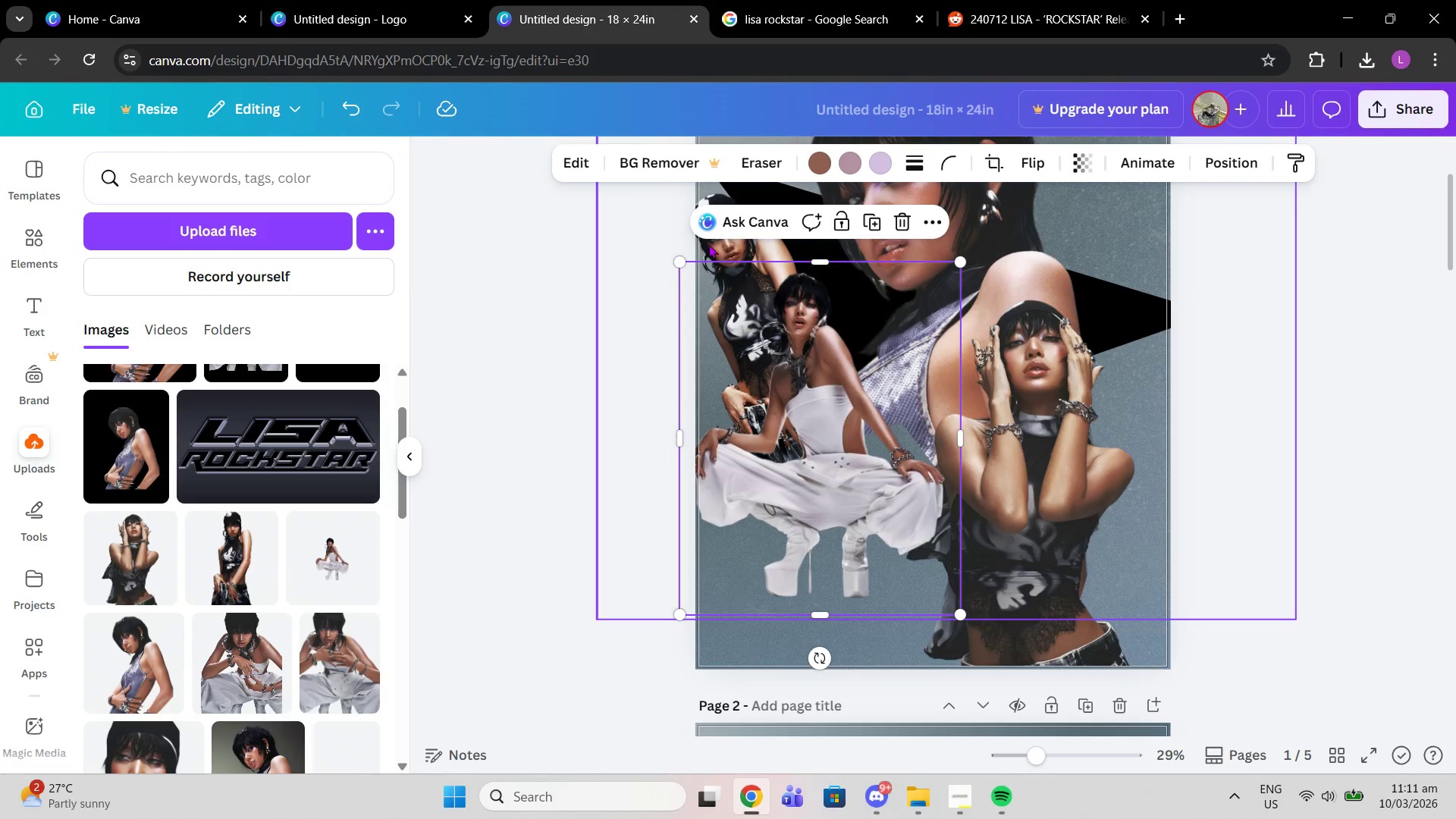 
left_click([708, 244])
 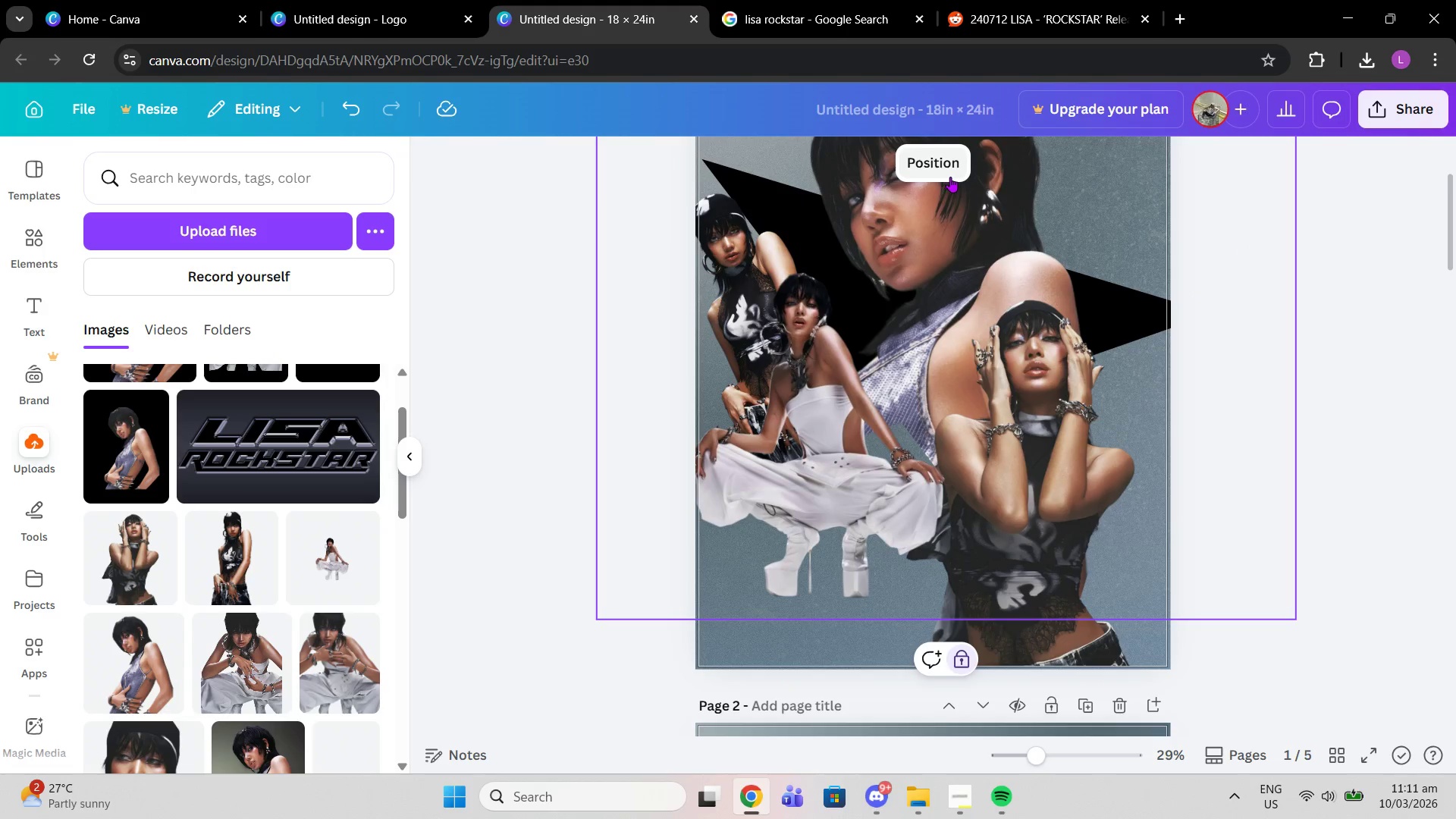 
left_click([934, 166])
 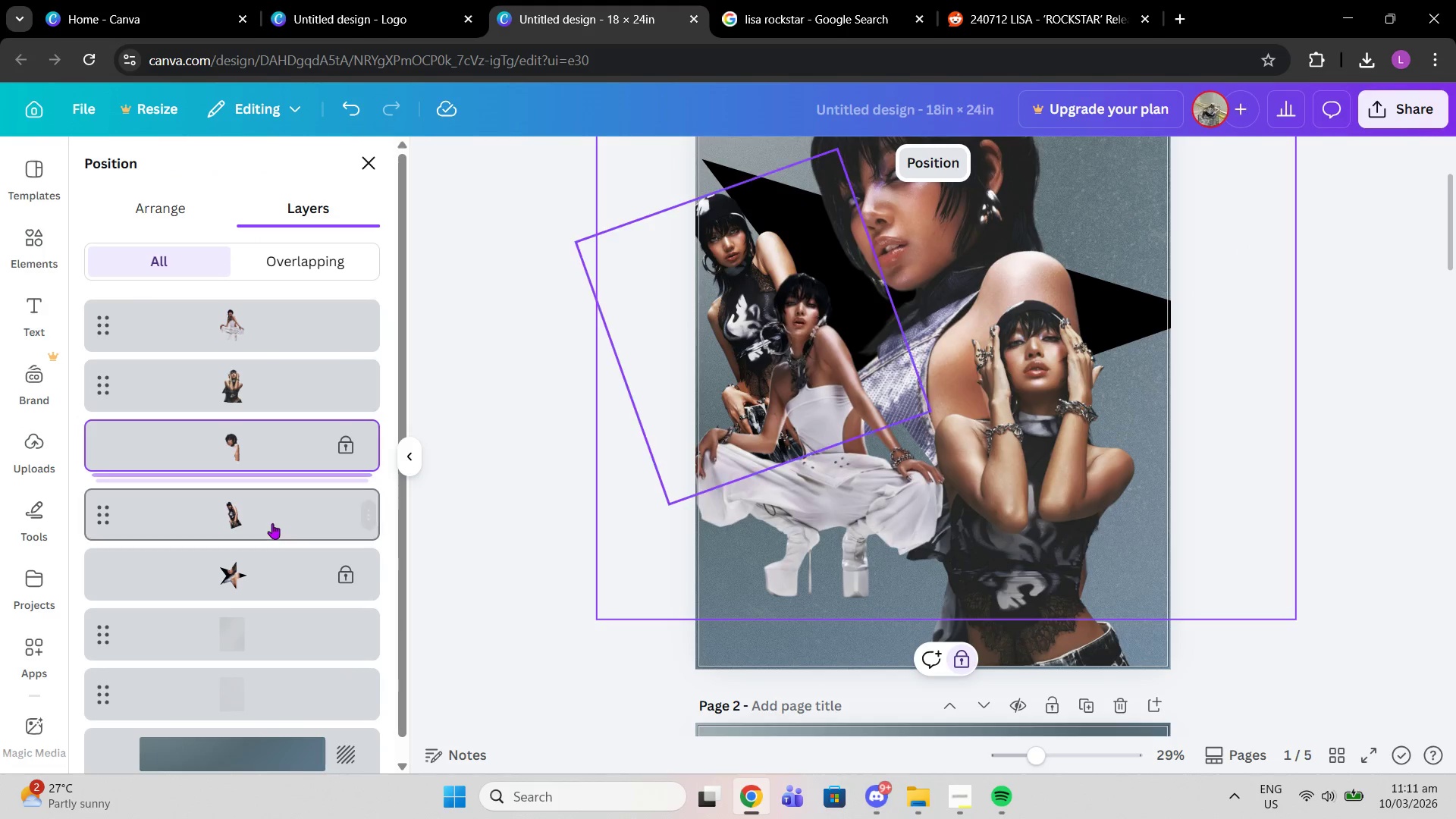 
left_click([272, 523])
 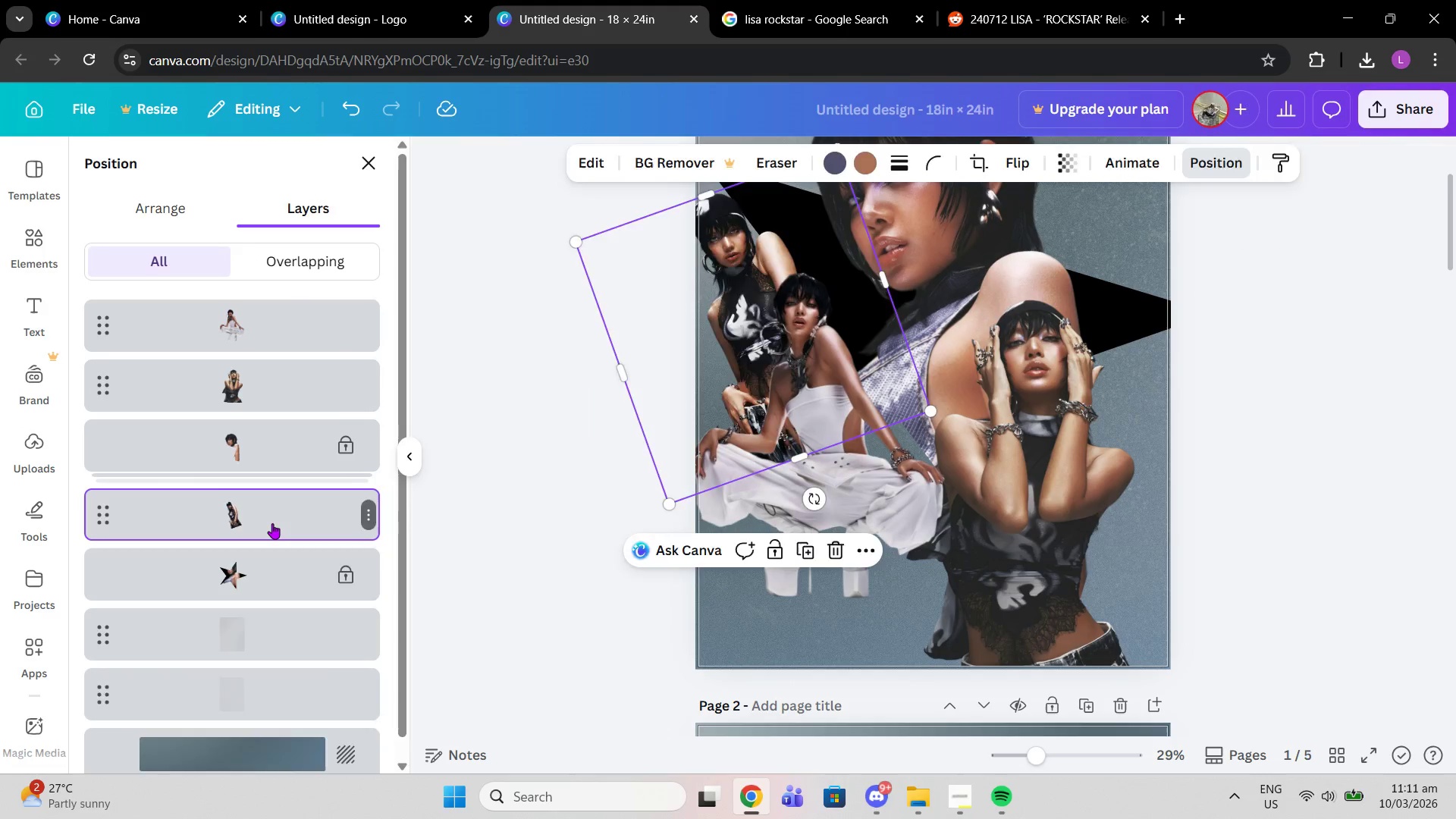 
key(Delete)
 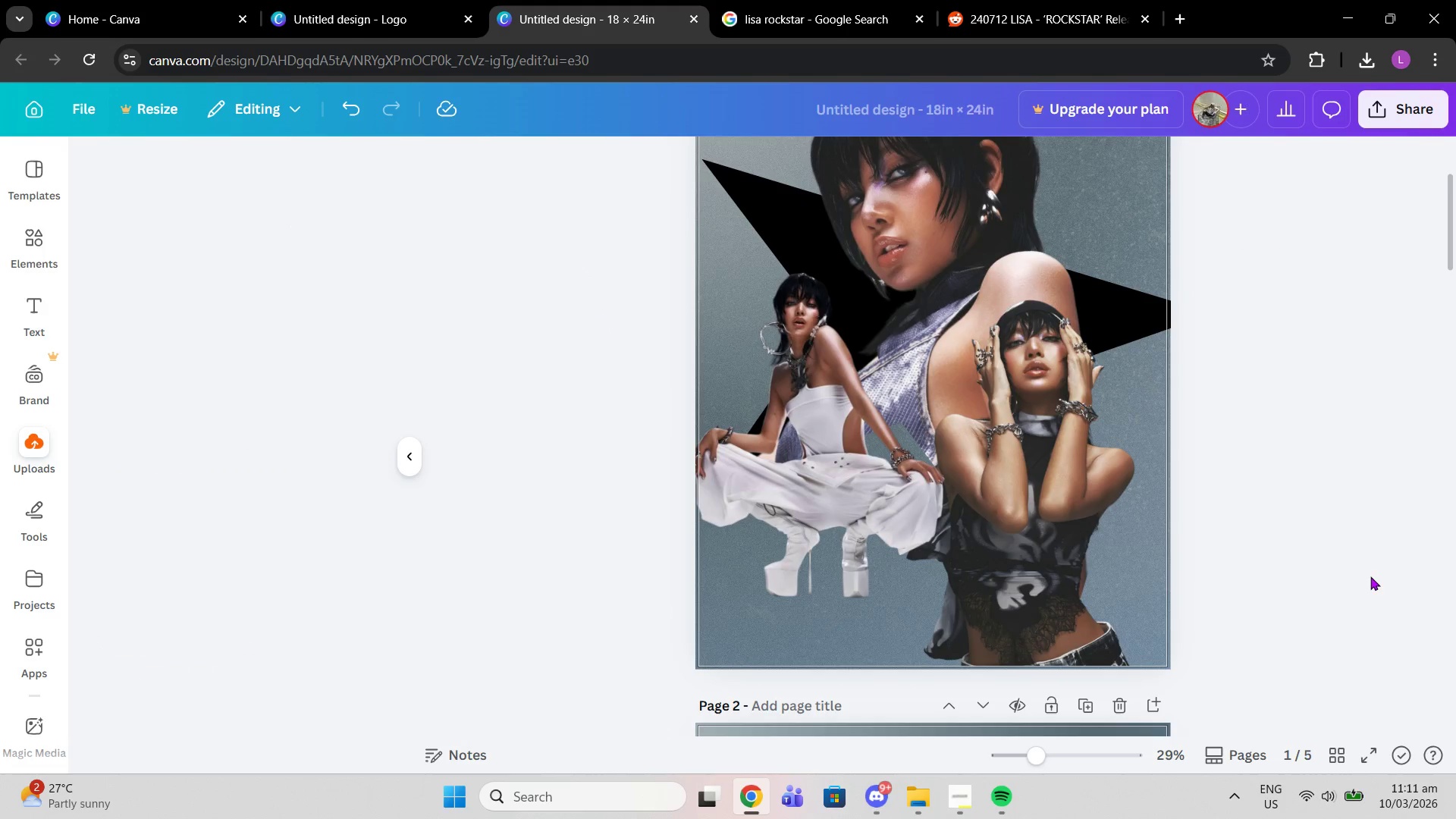 
double_click([1370, 576])
 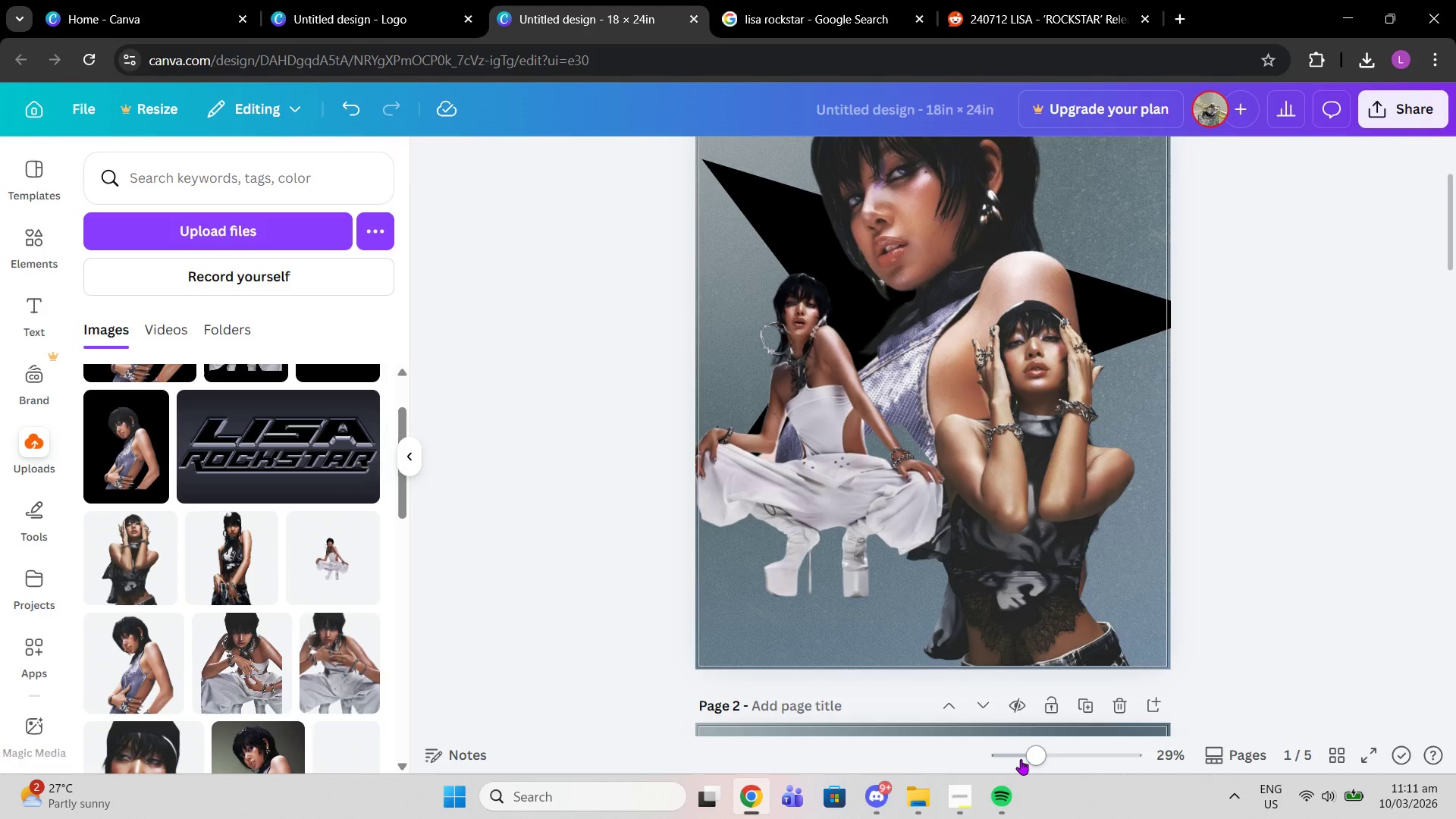 
left_click_drag(start_coordinate=[1014, 757], to_coordinate=[1048, 759])
 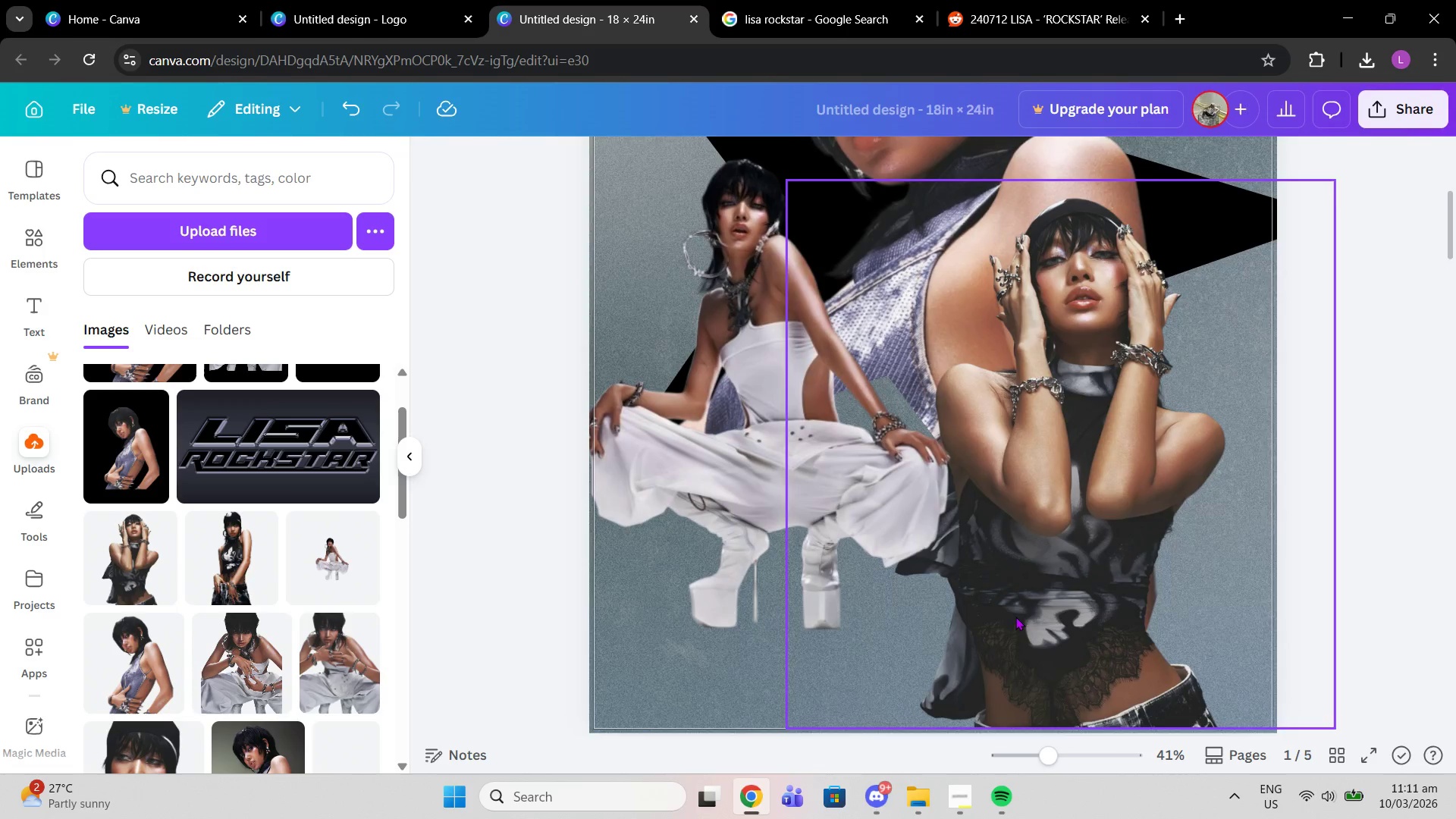 
scroll: coordinate [1015, 617], scroll_direction: up, amount: 1.0
 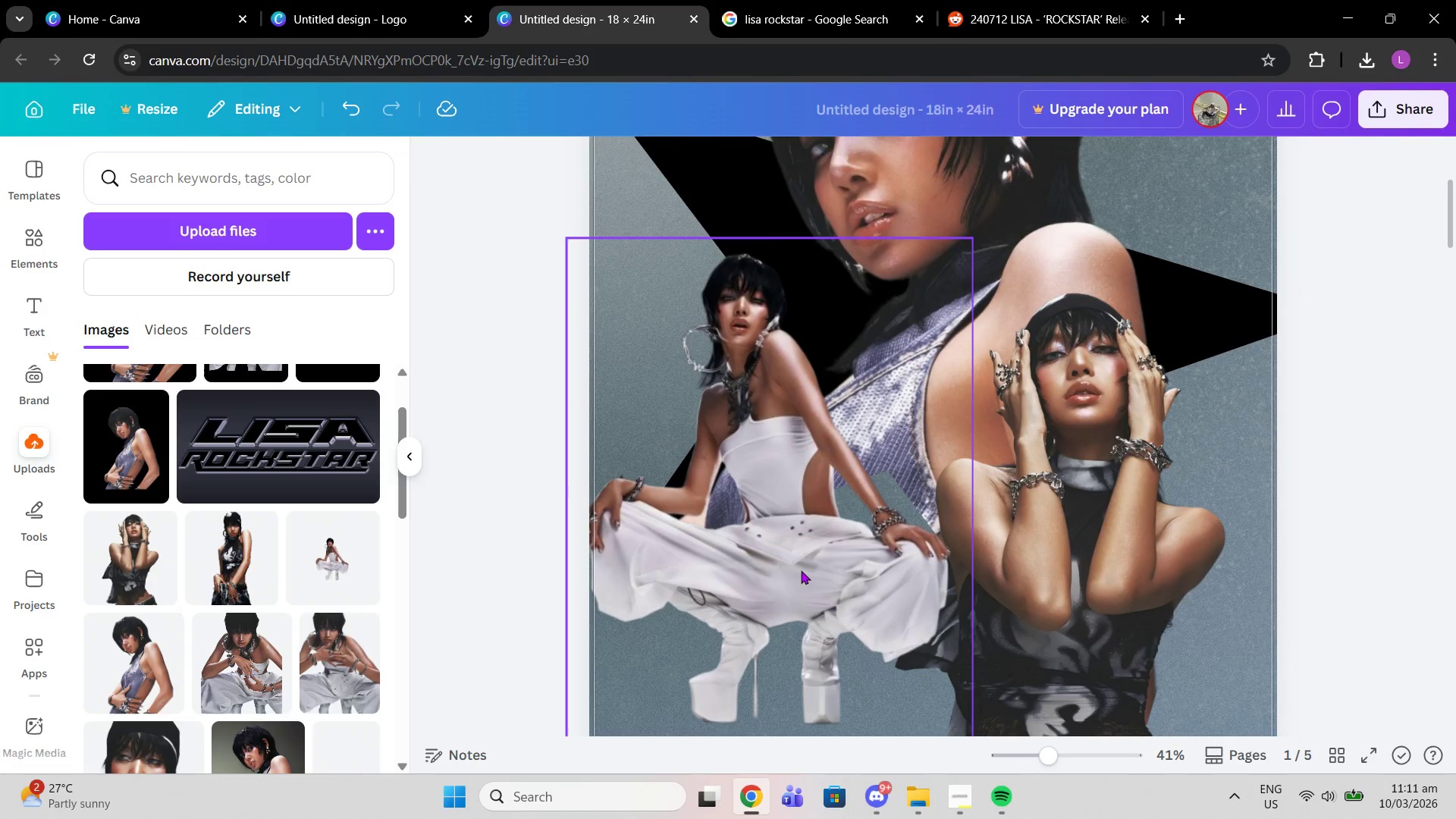 
left_click([800, 570])
 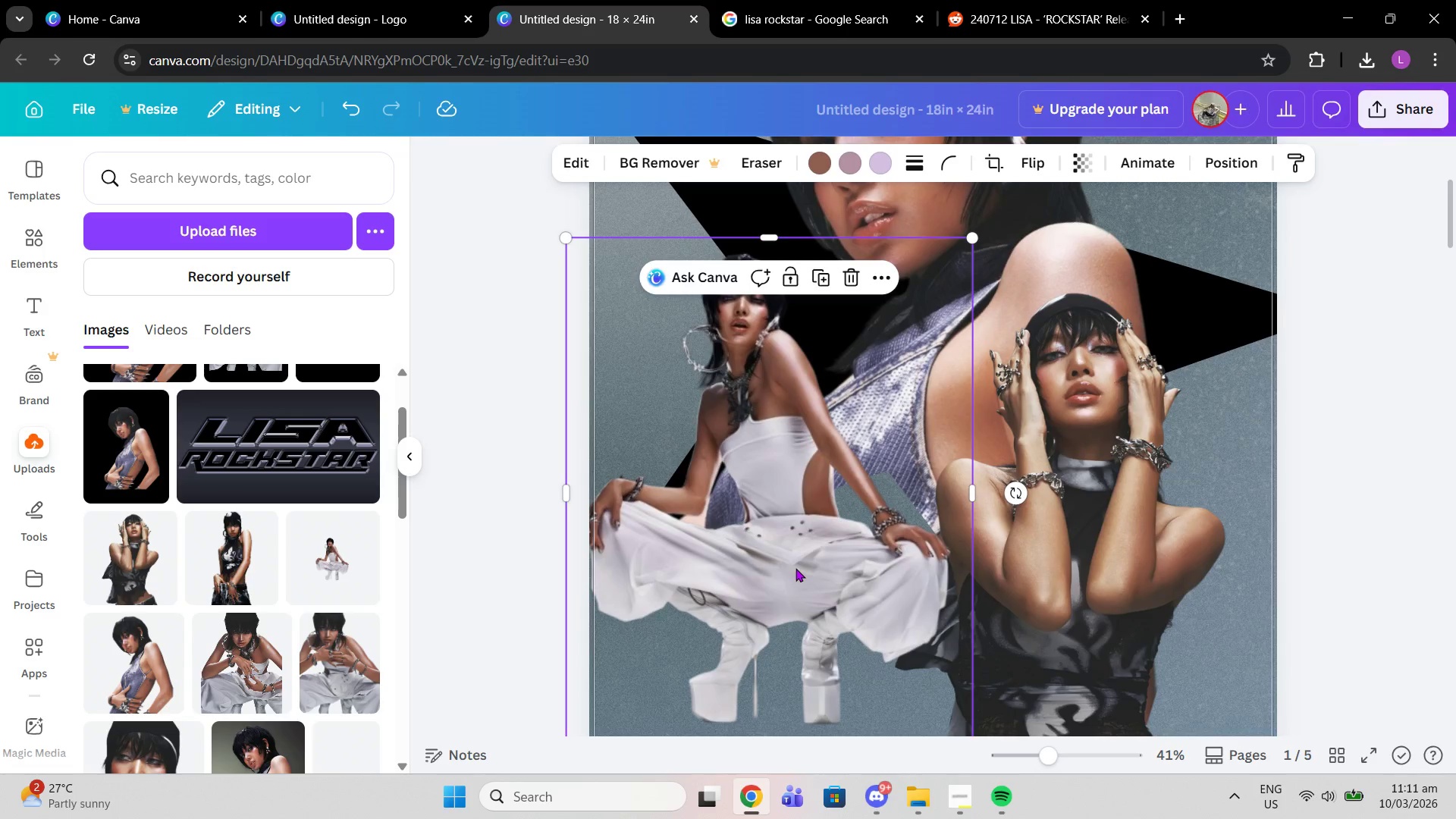 
left_click_drag(start_coordinate=[795, 568], to_coordinate=[779, 607])
 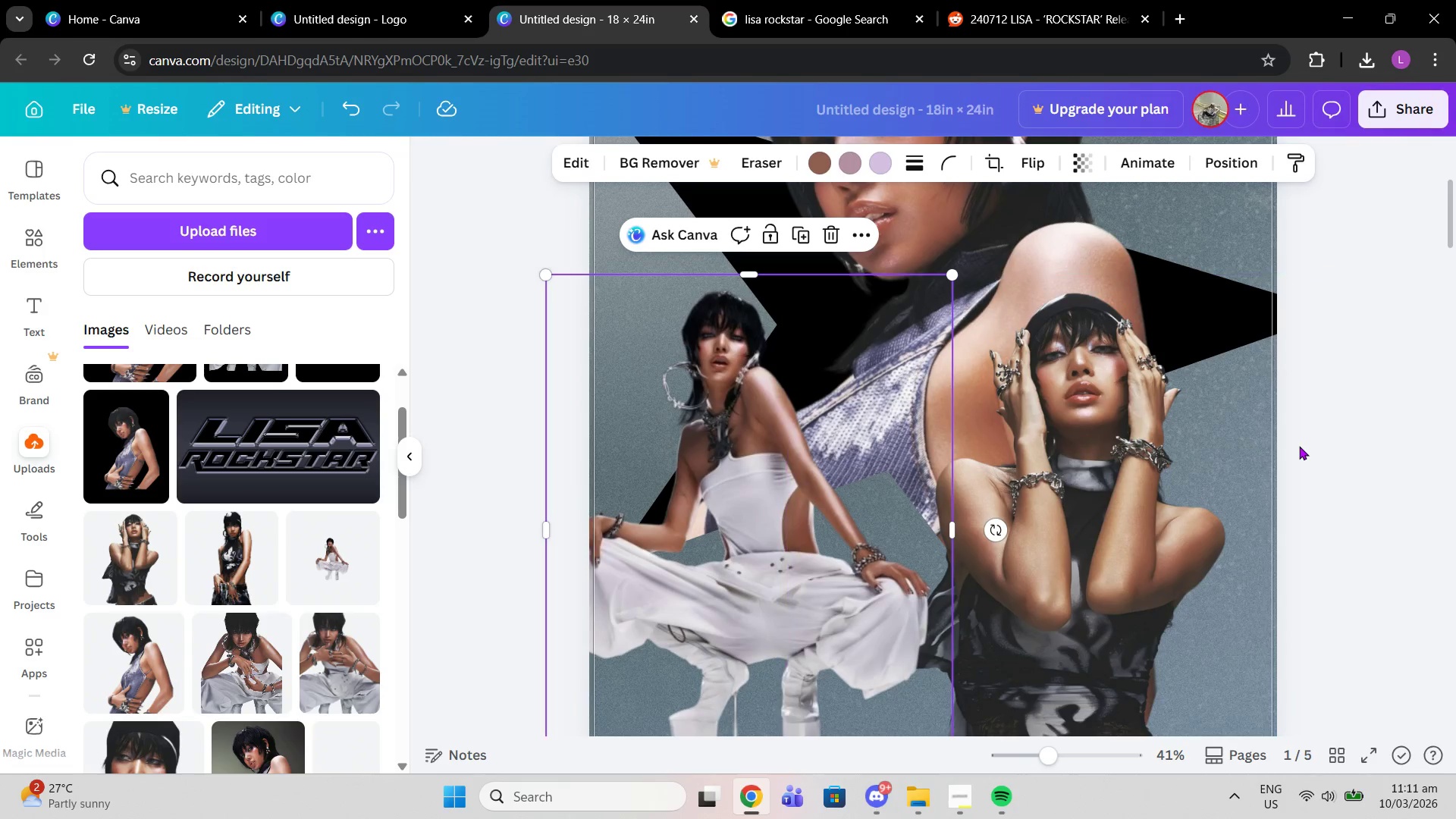 
left_click([1299, 446])
 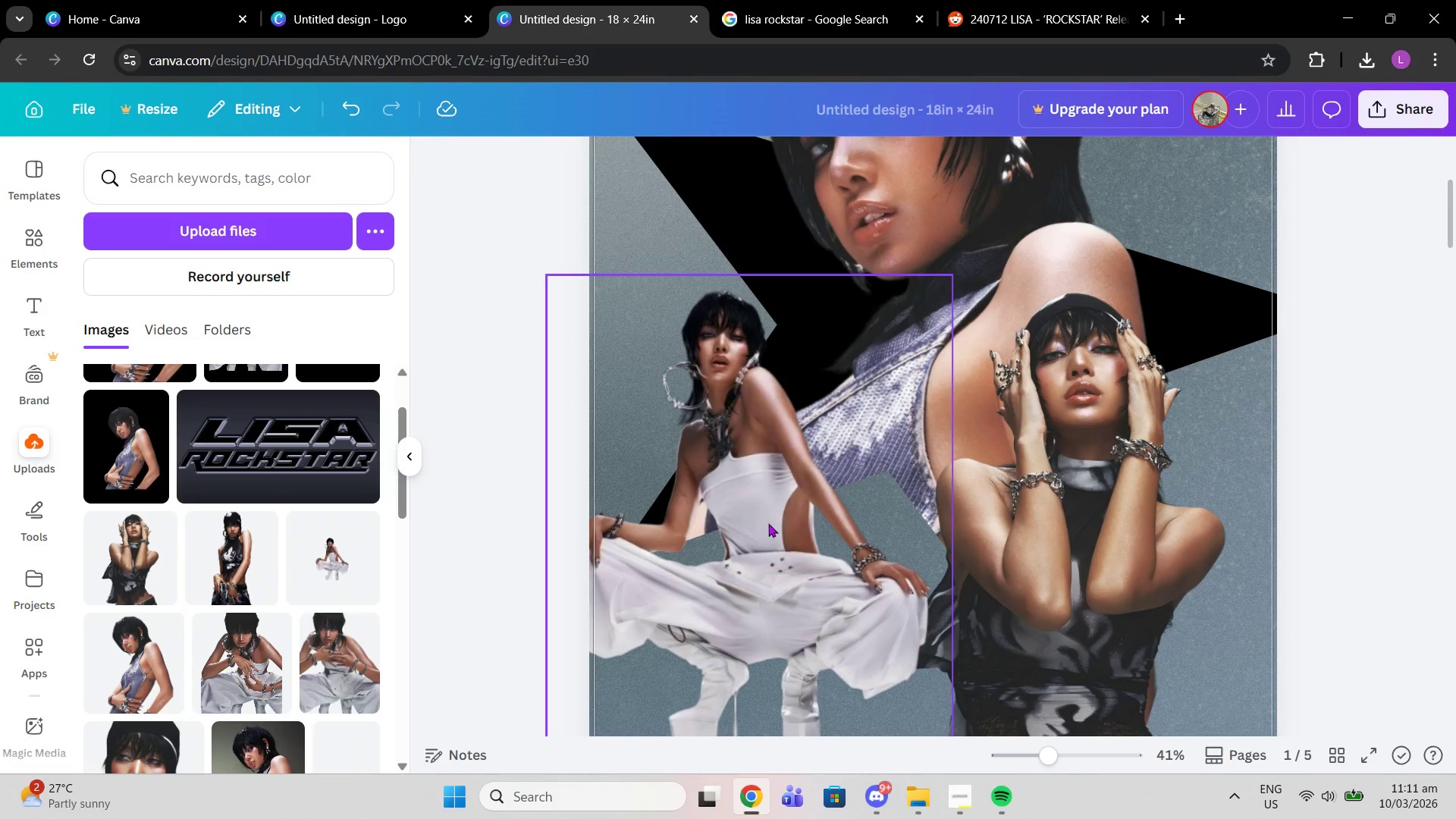 
left_click_drag(start_coordinate=[768, 525], to_coordinate=[783, 526])
 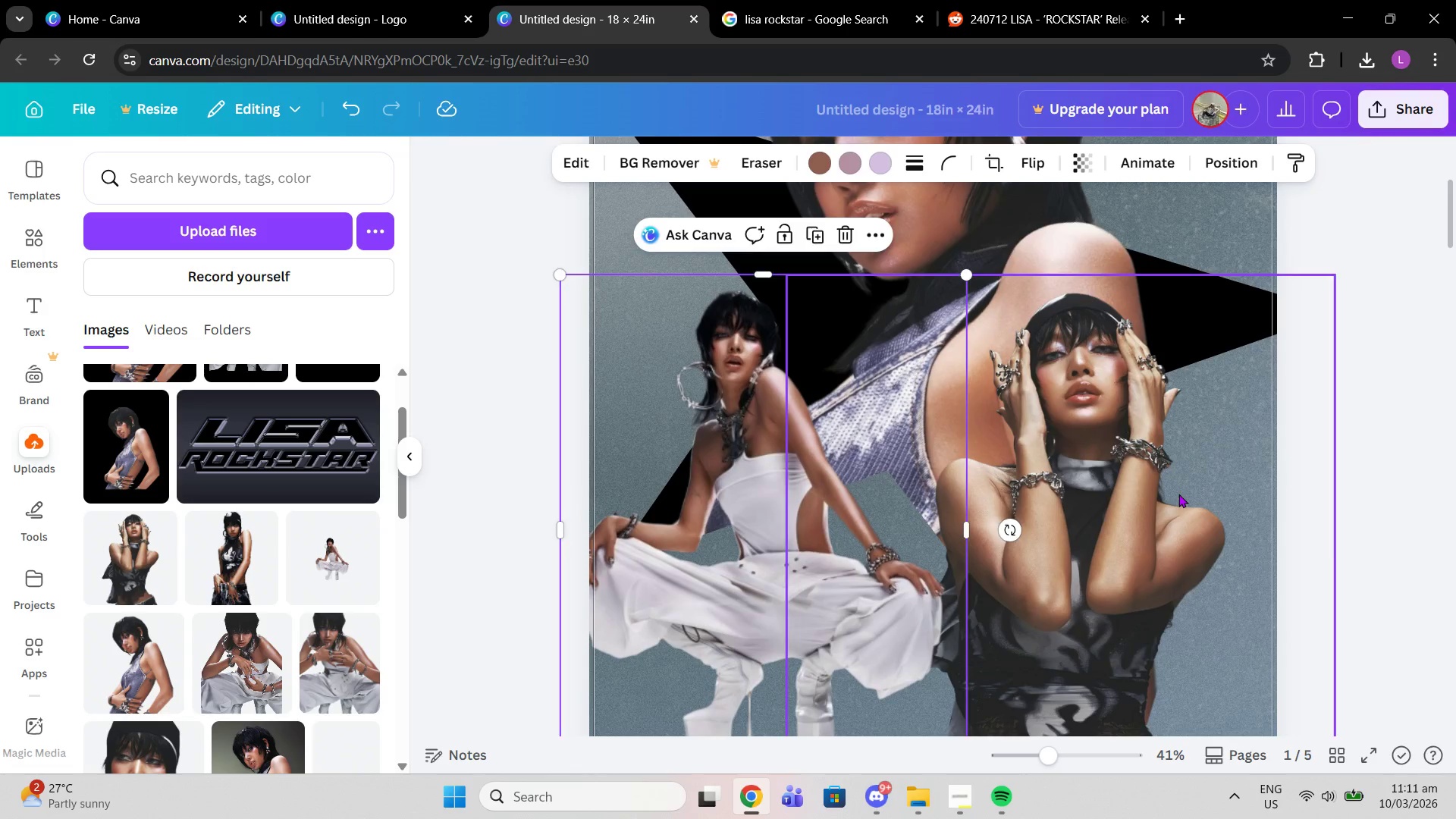 
left_click([1178, 494])
 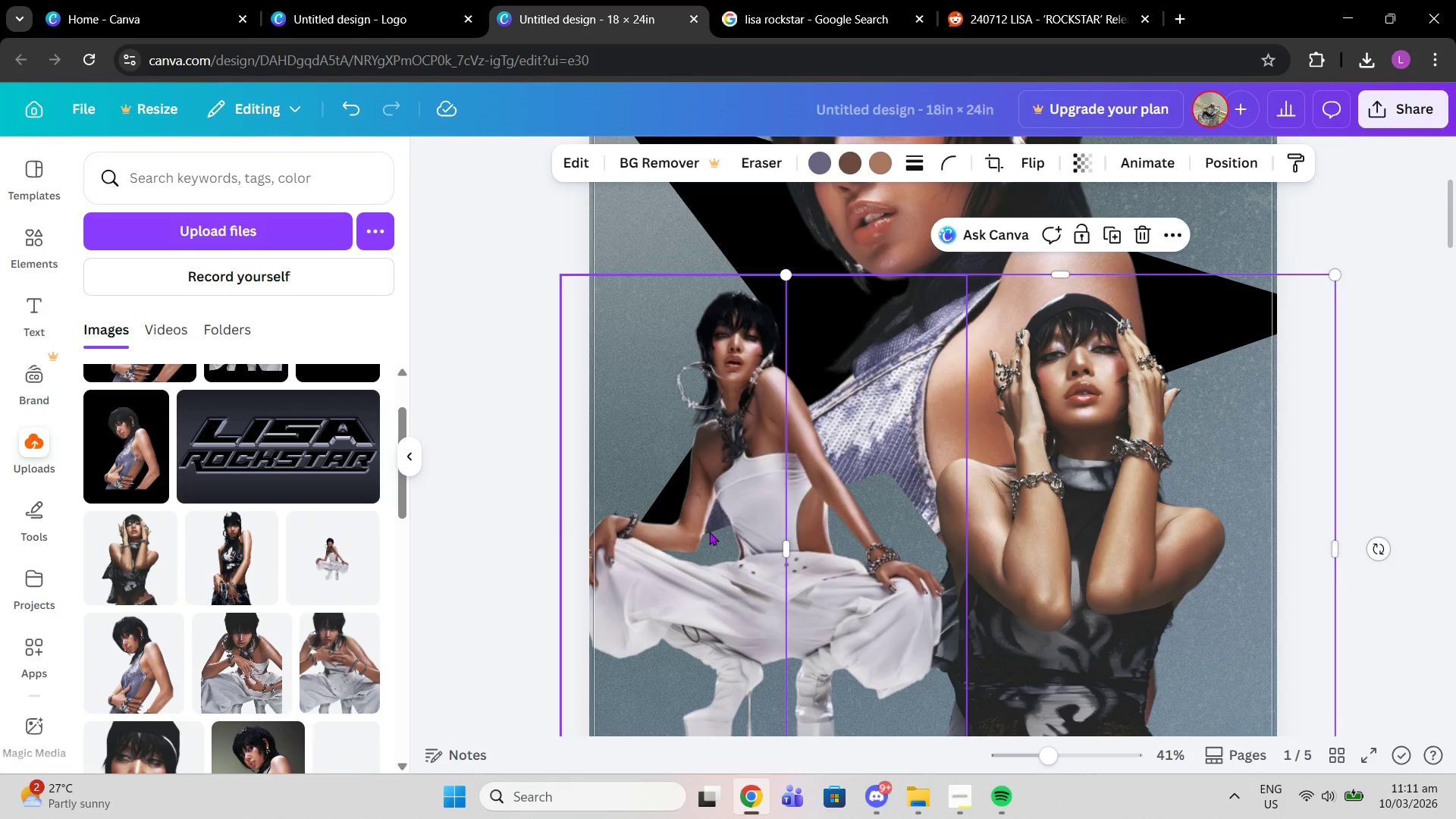 
left_click([709, 532])
 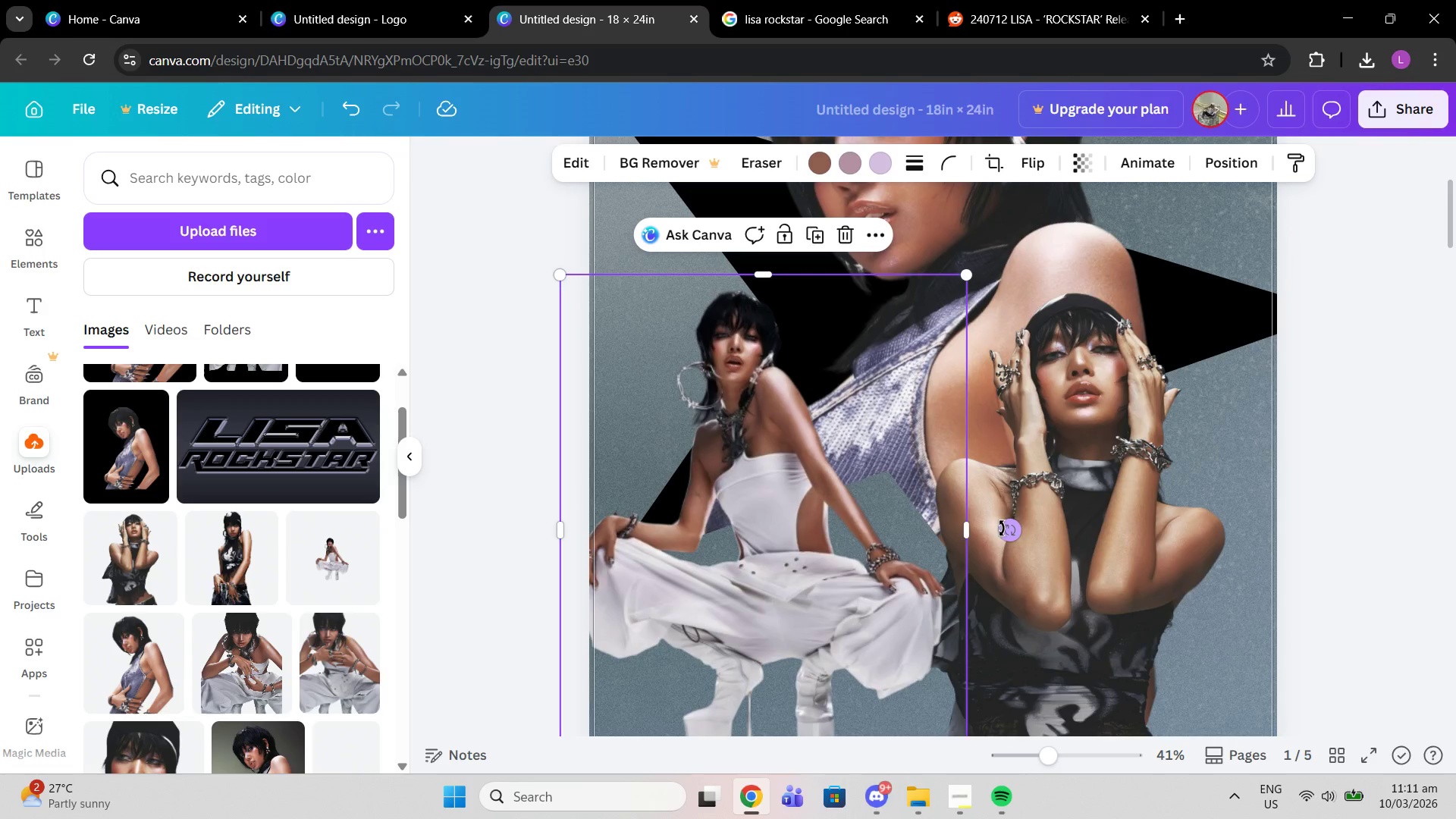 
left_click_drag(start_coordinate=[1013, 529], to_coordinate=[1035, 494])
 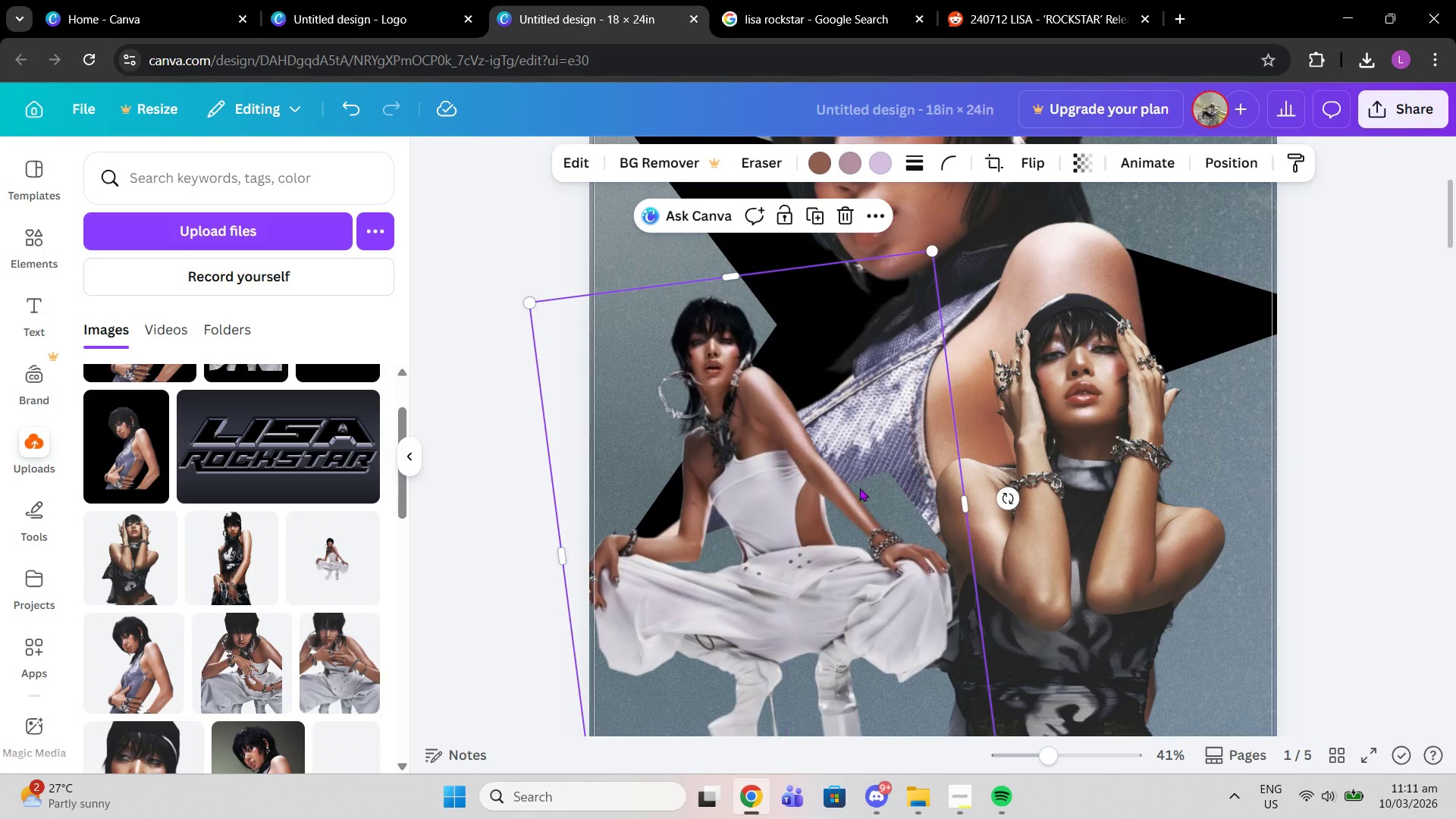 
left_click_drag(start_coordinate=[851, 490], to_coordinate=[846, 450])
 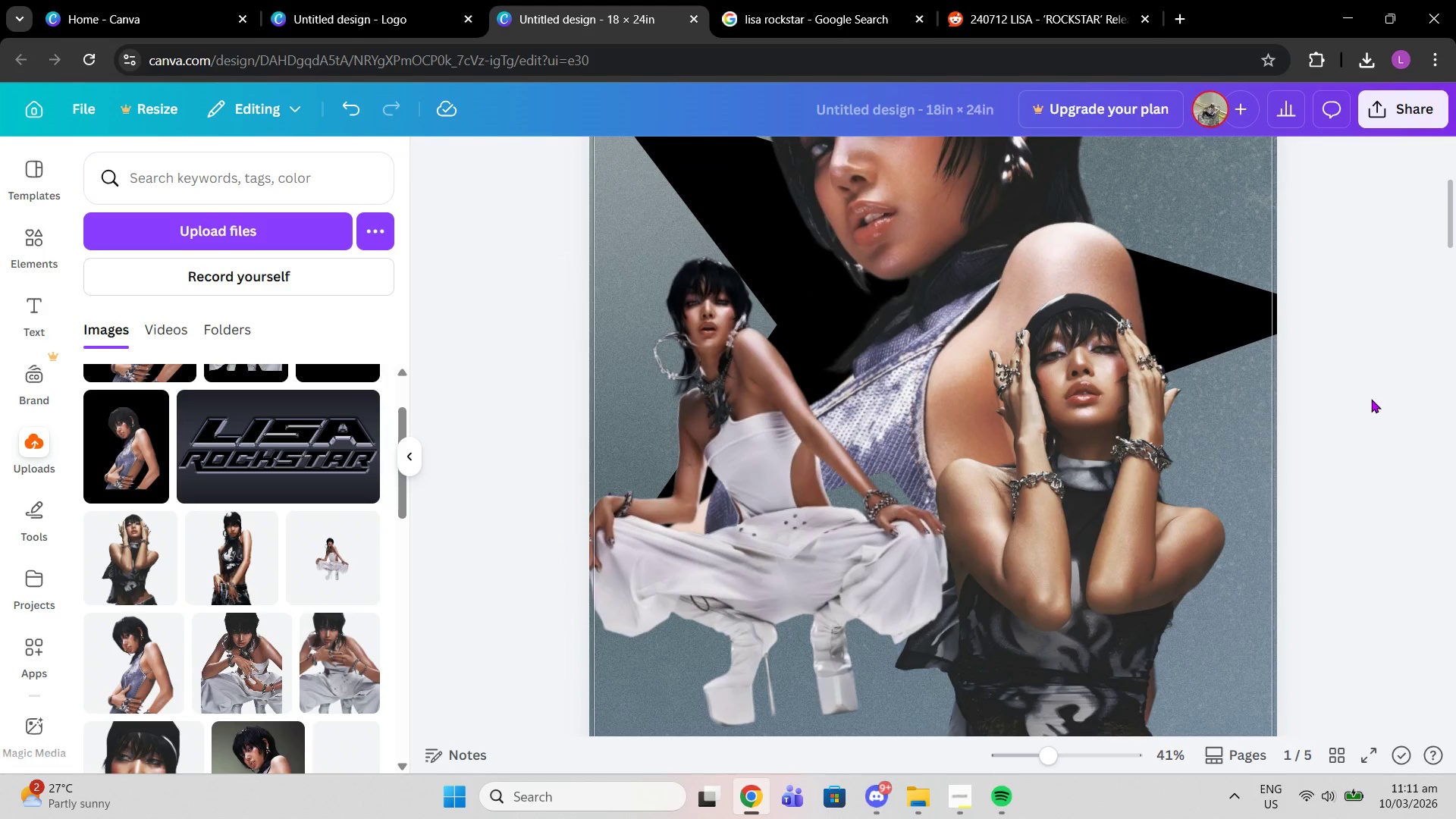 
double_click([1371, 399])
 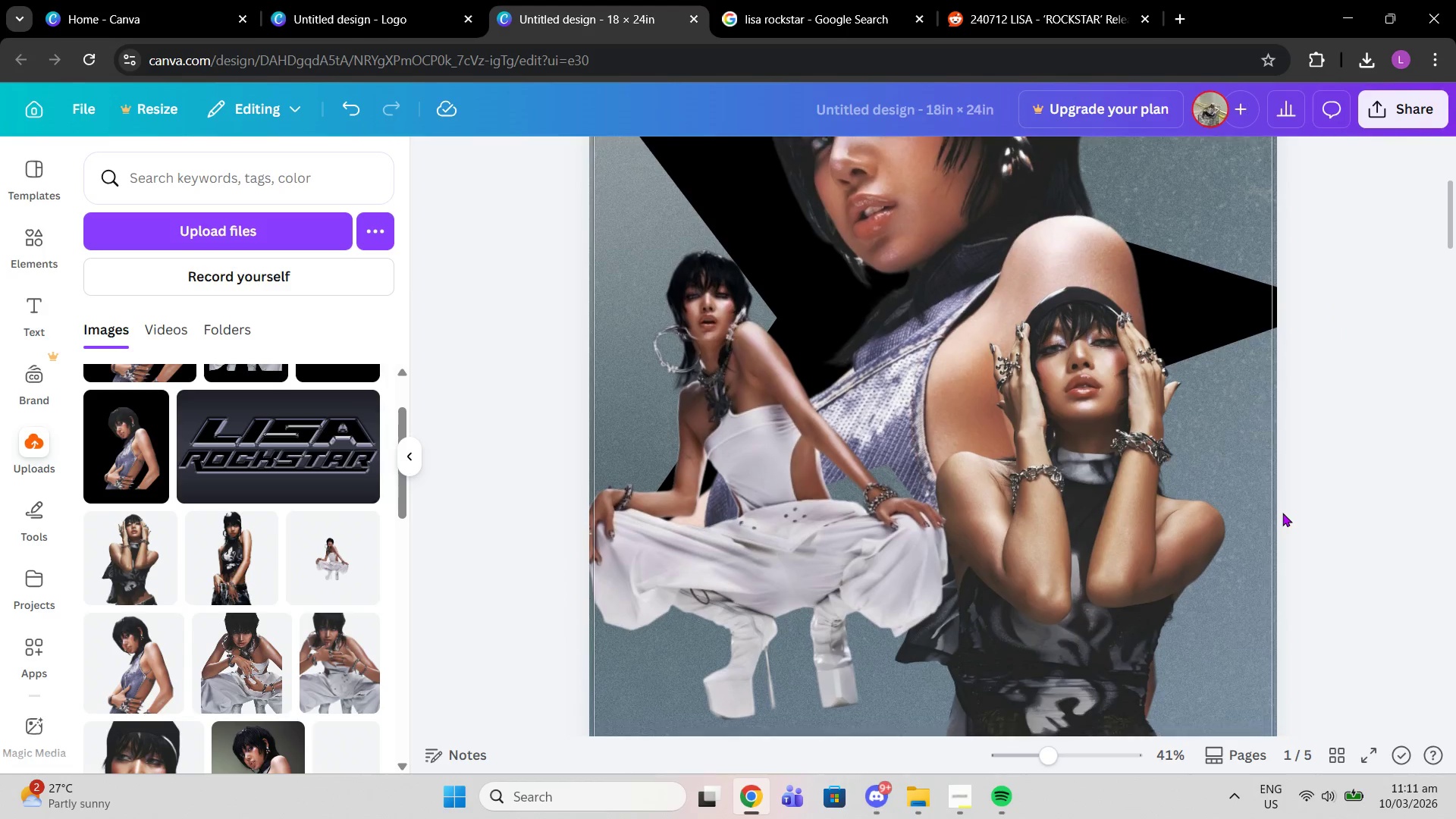 
scroll: coordinate [1282, 513], scroll_direction: down, amount: 2.0
 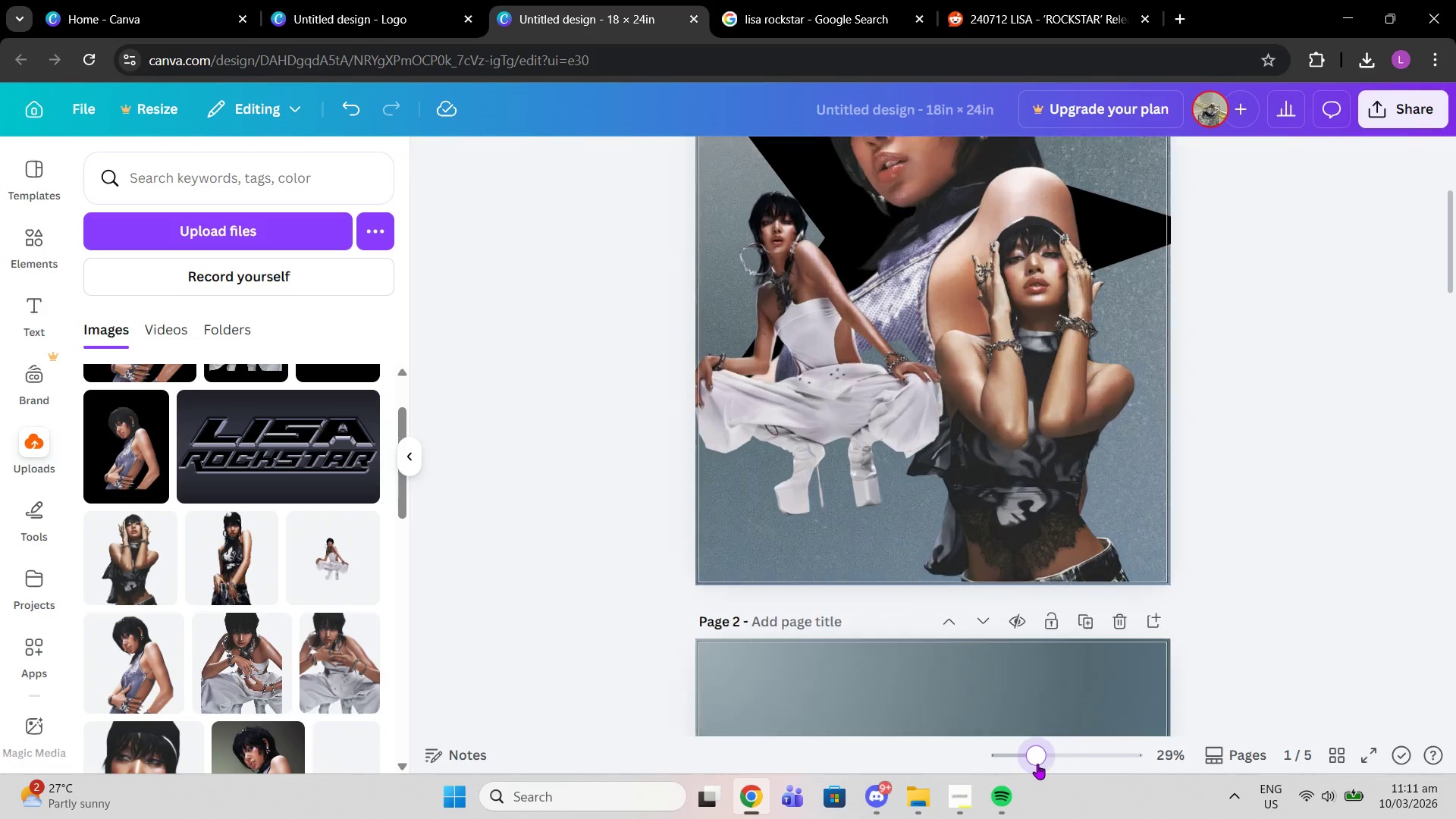 
scroll: coordinate [1232, 509], scroll_direction: up, amount: 2.0
 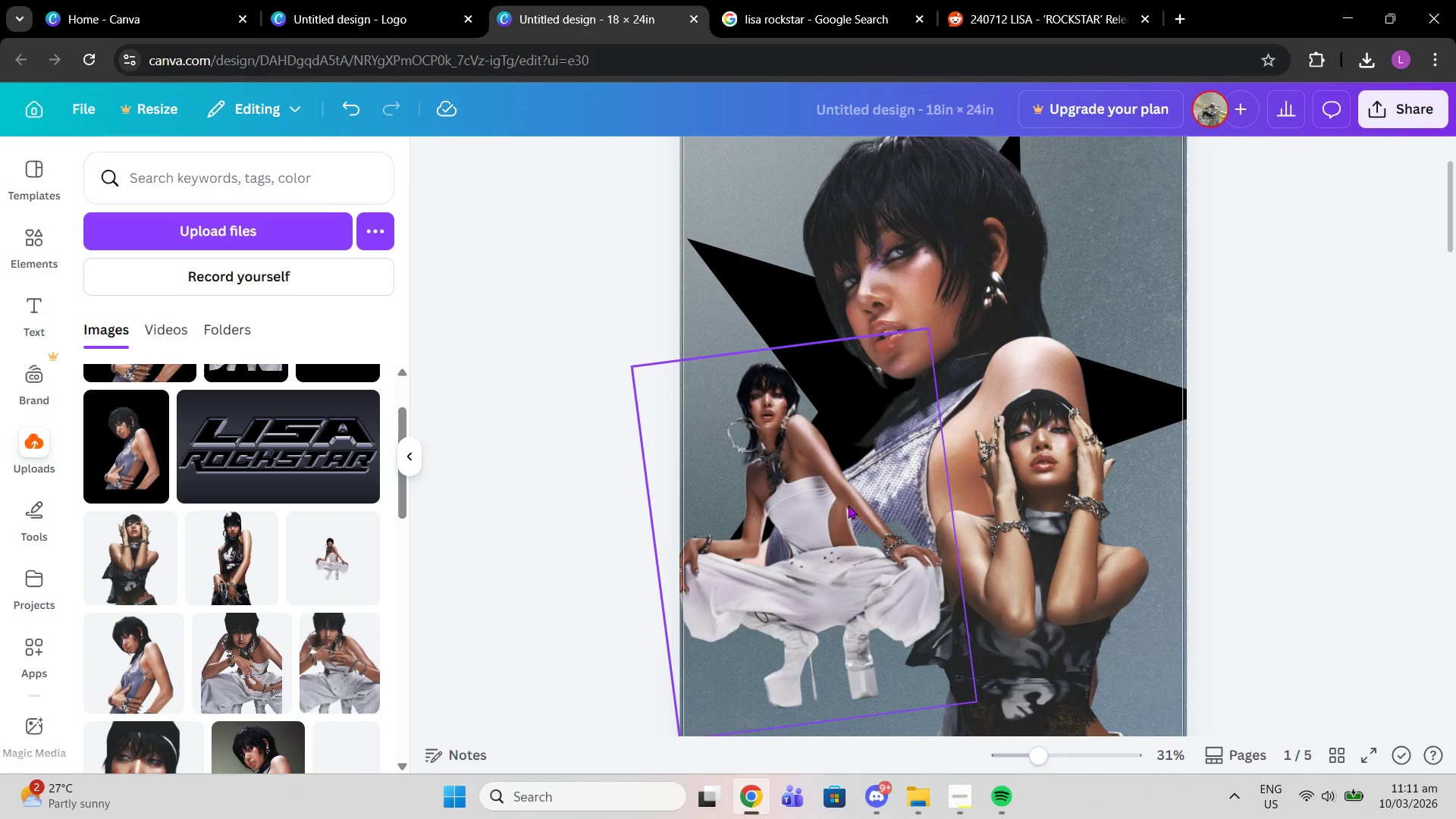 
left_click_drag(start_coordinate=[848, 505], to_coordinate=[839, 505])
 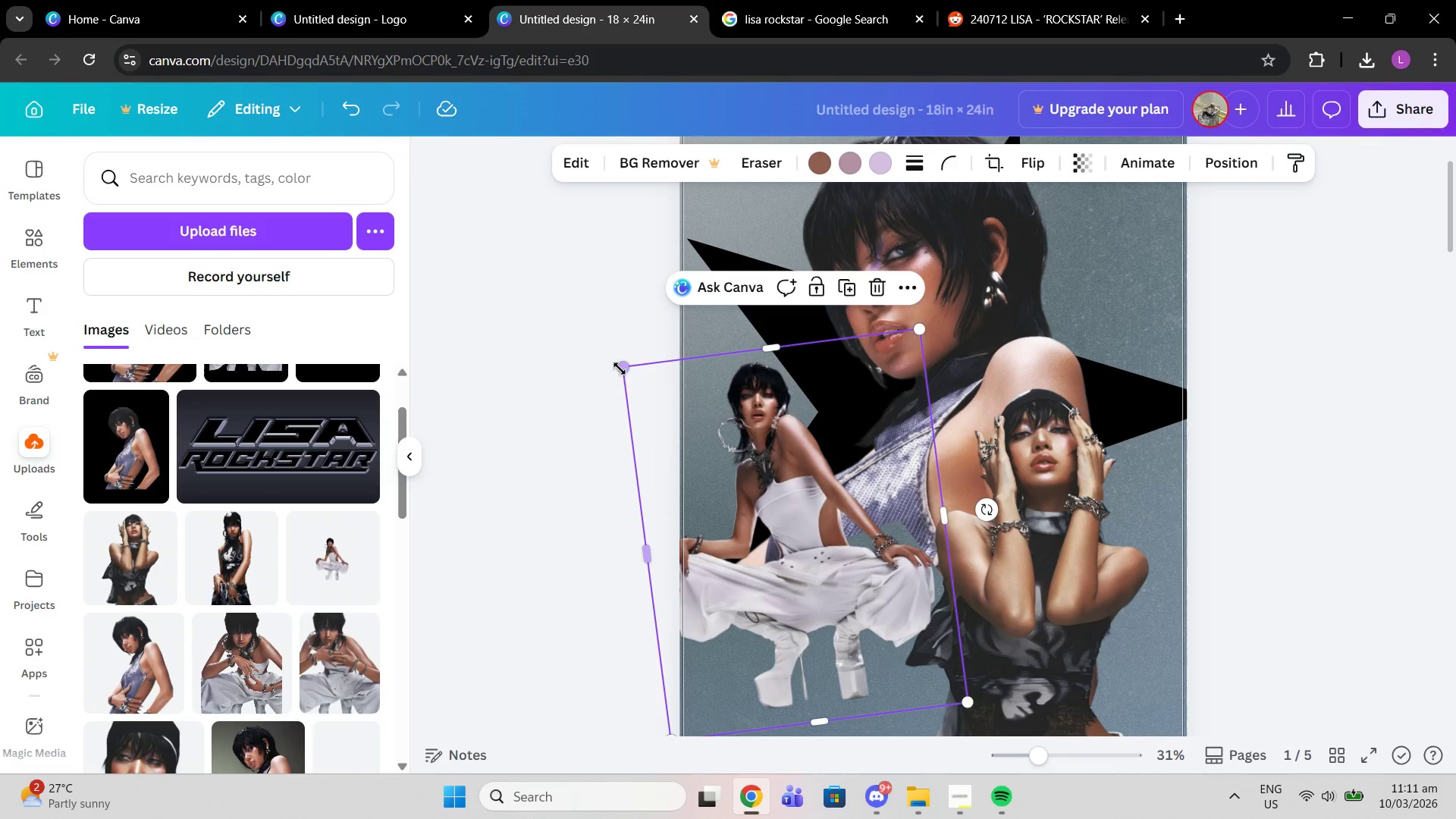 
left_click_drag(start_coordinate=[620, 369], to_coordinate=[592, 359])
 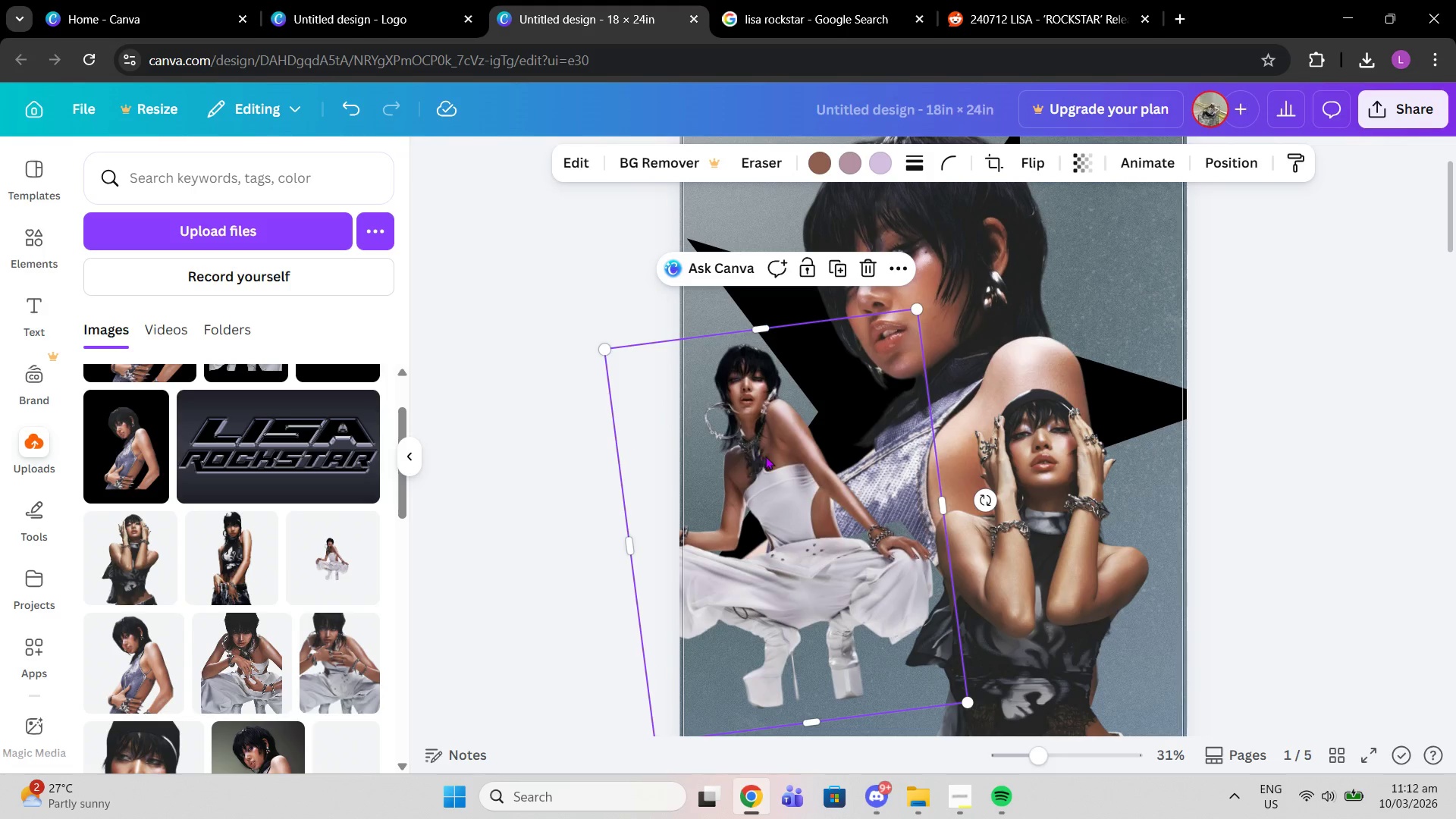 
left_click_drag(start_coordinate=[762, 456], to_coordinate=[770, 456])
 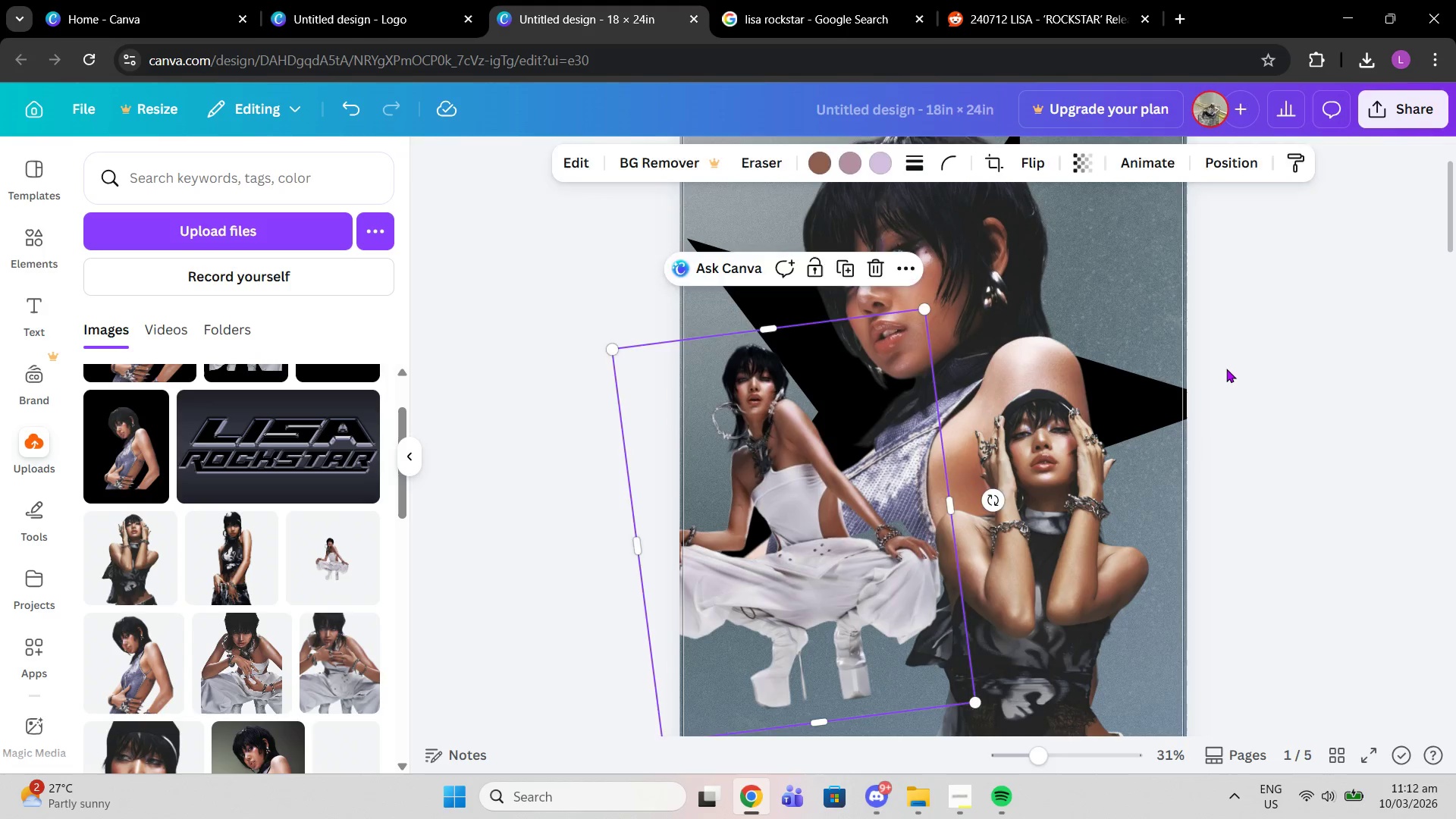 
double_click([1226, 369])
 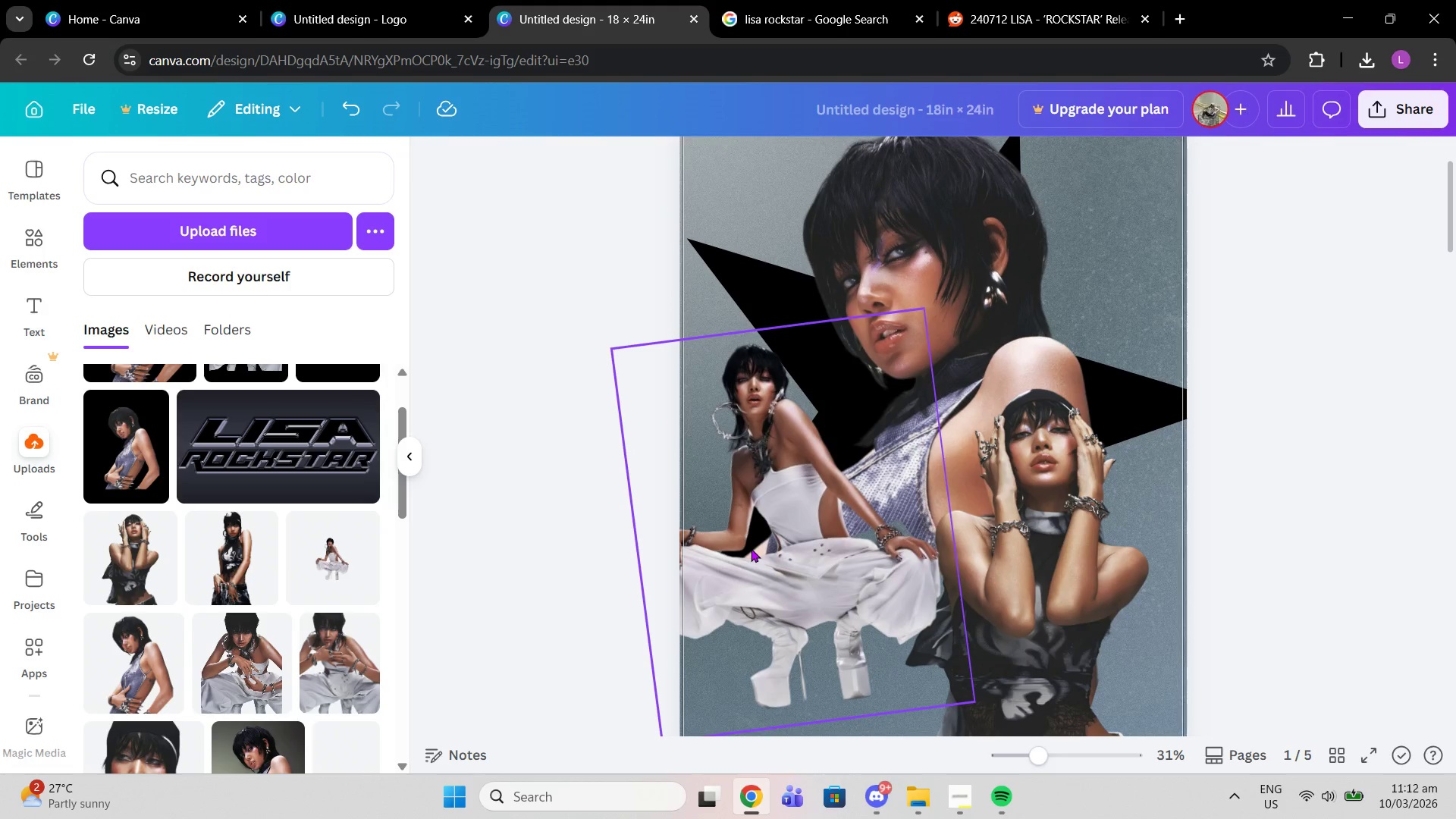 
left_click_drag(start_coordinate=[752, 548], to_coordinate=[758, 558])
 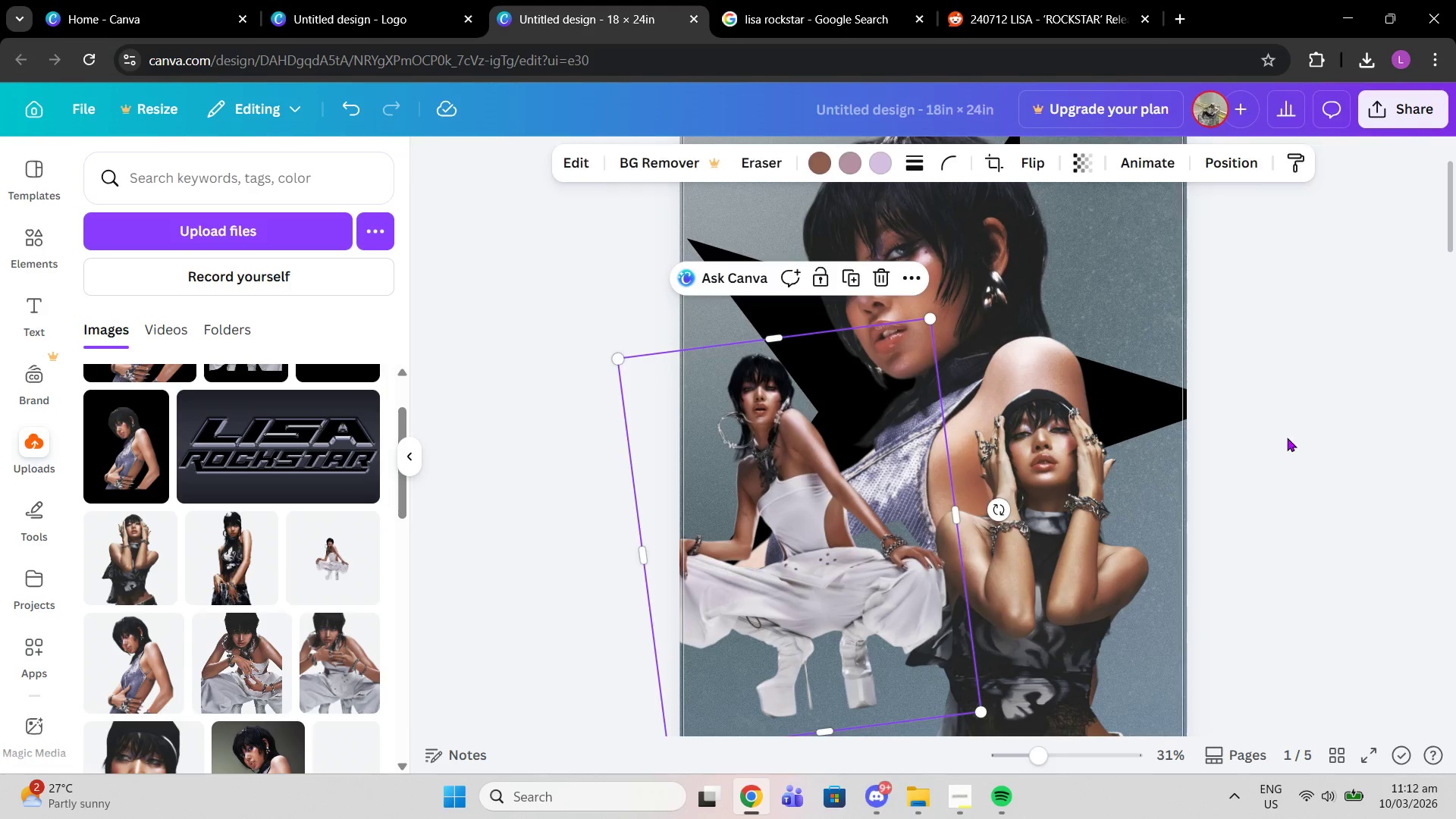 
left_click([1287, 438])
 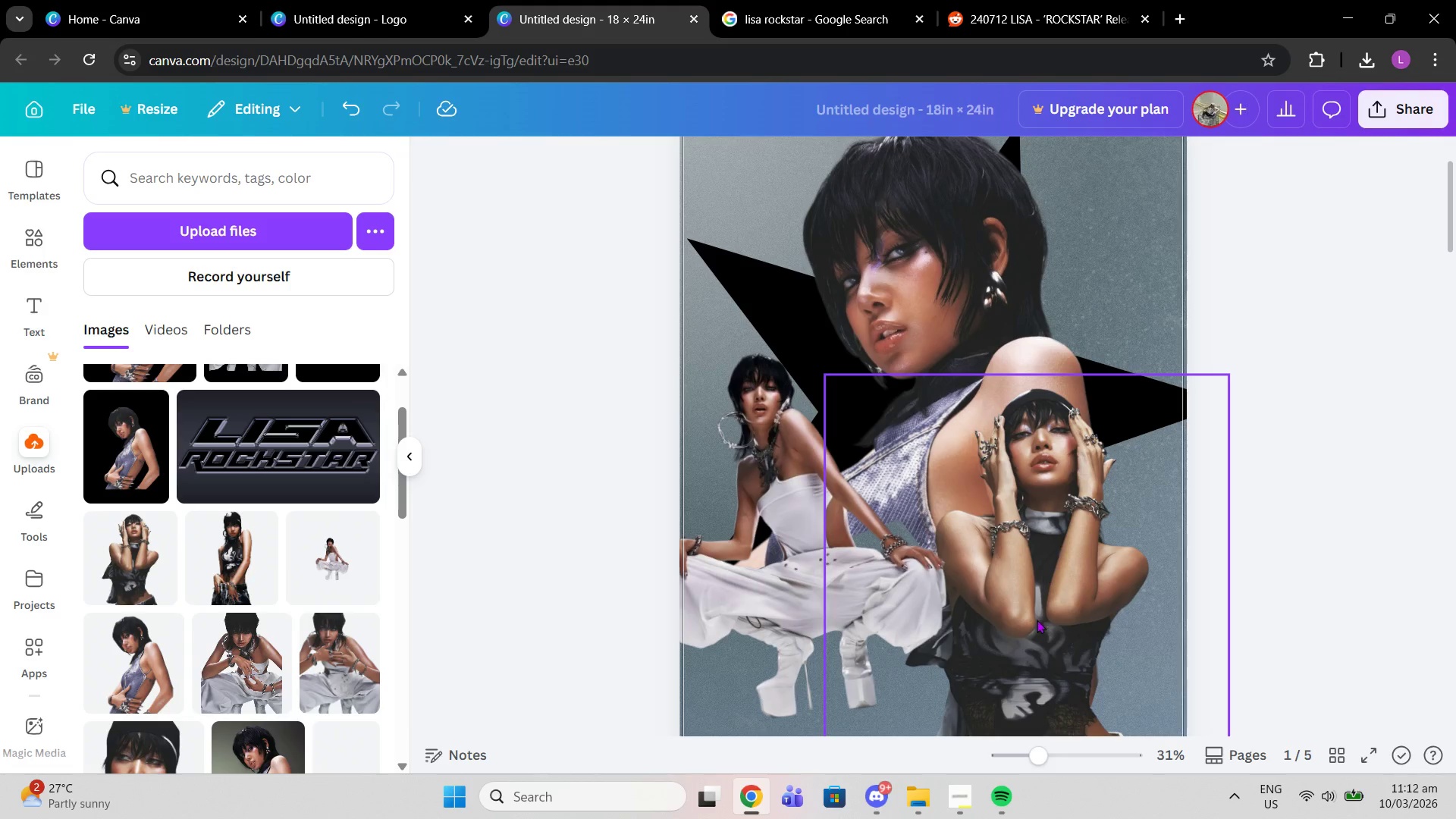 
left_click_drag(start_coordinate=[887, 608], to_coordinate=[878, 599])
 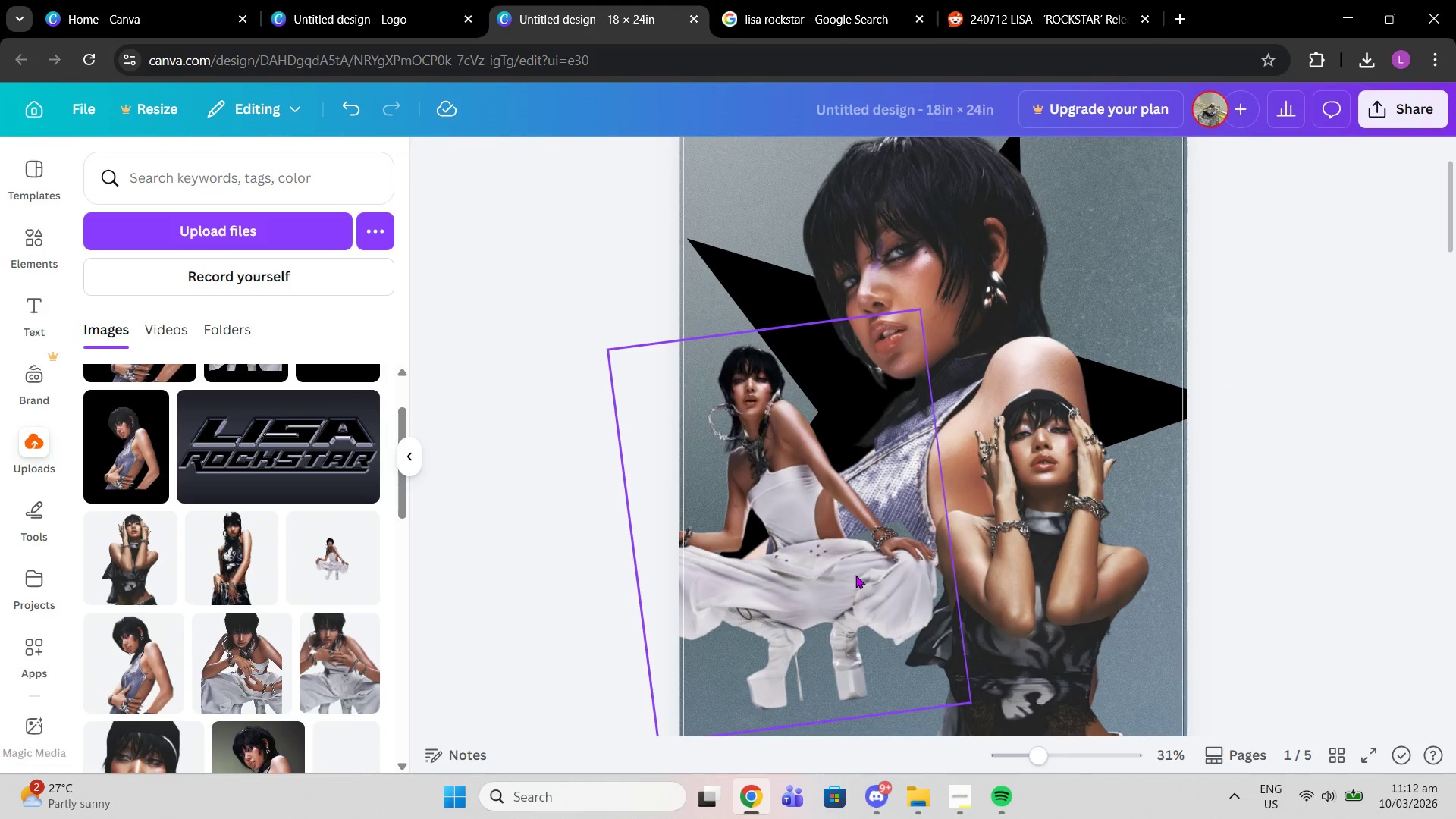 
double_click([855, 575])
 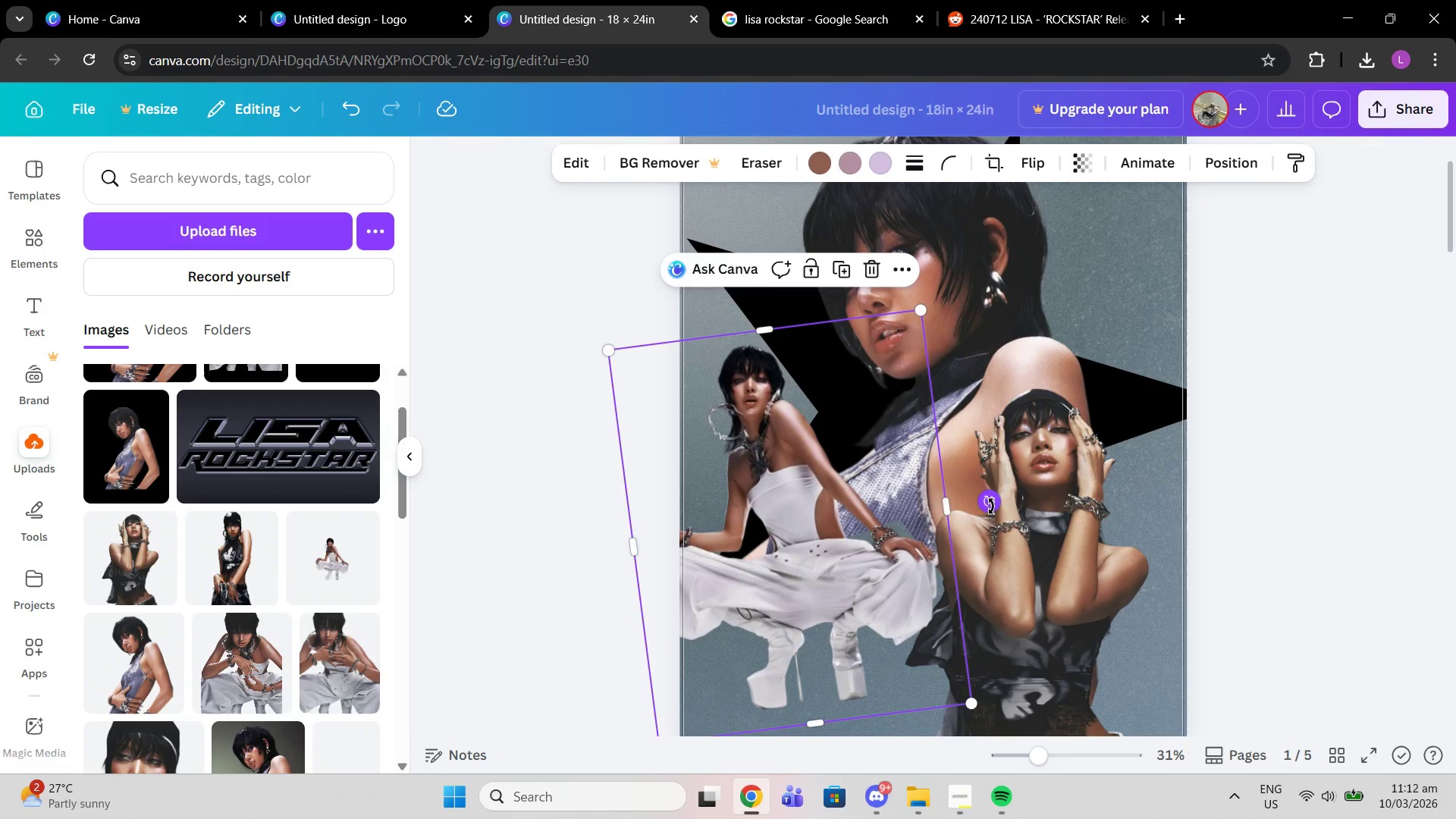 
left_click_drag(start_coordinate=[991, 507], to_coordinate=[1004, 508])
 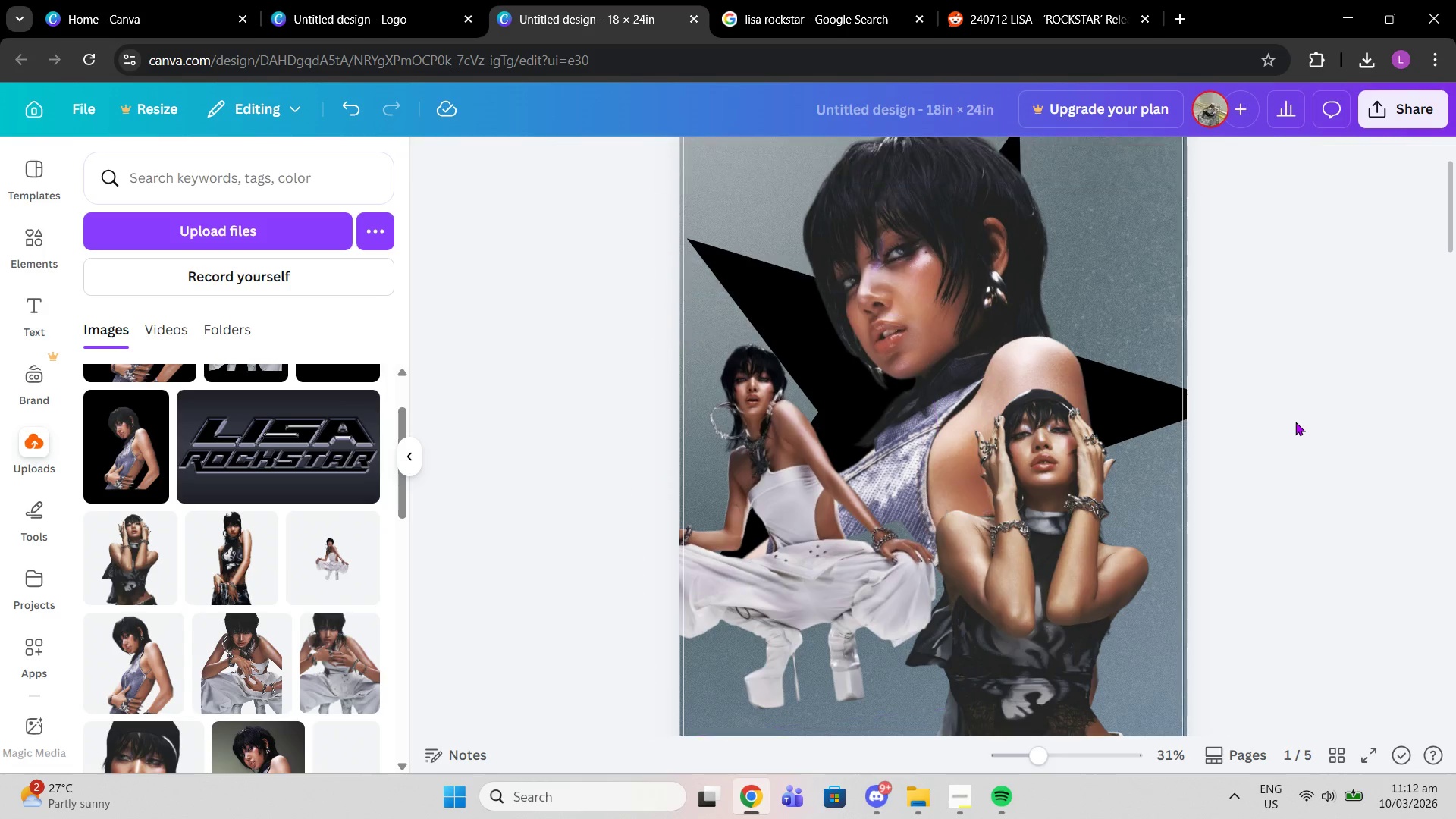 
double_click([1295, 422])
 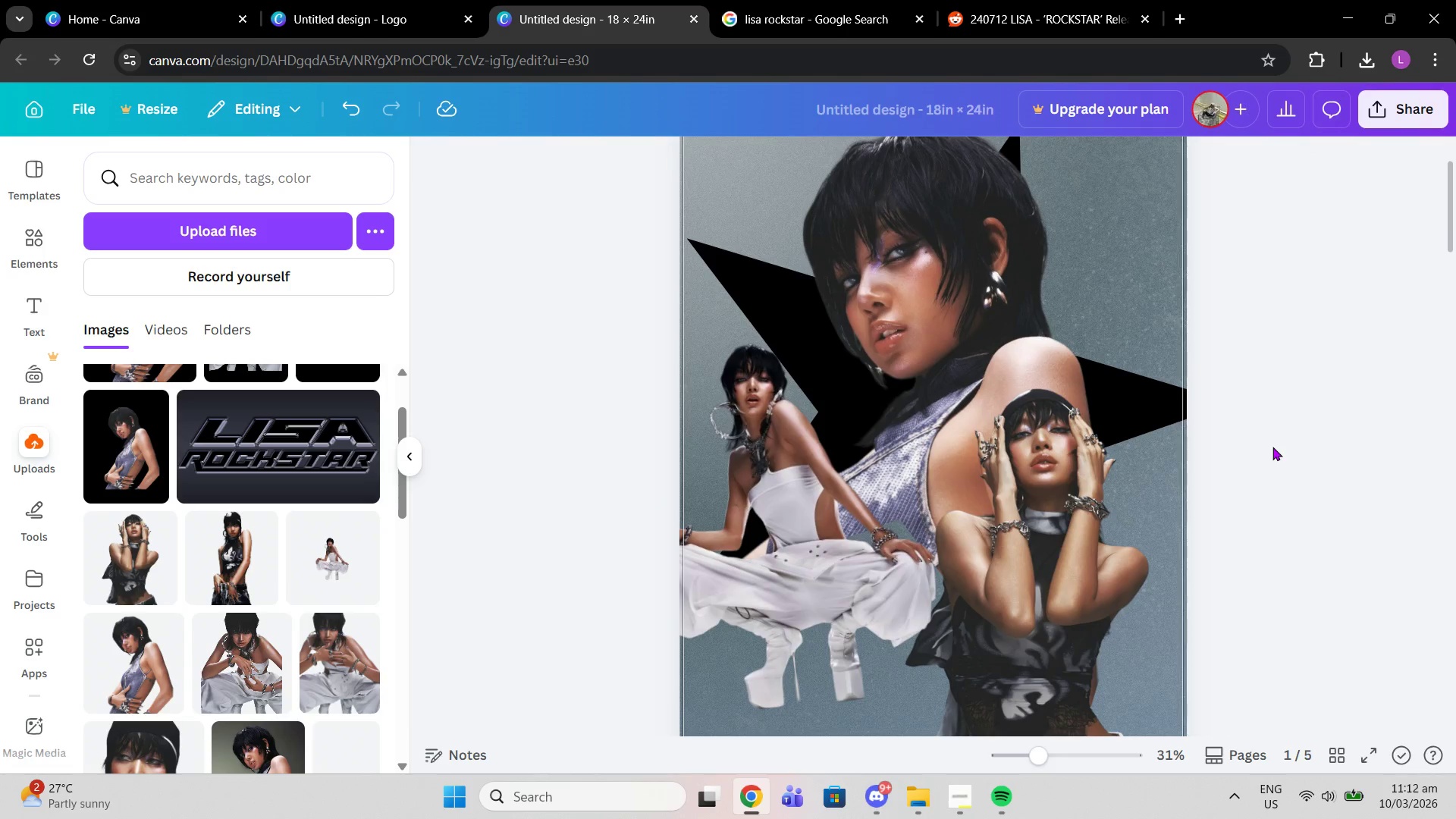 
scroll: coordinate [267, 670], scroll_direction: down, amount: 2.0
 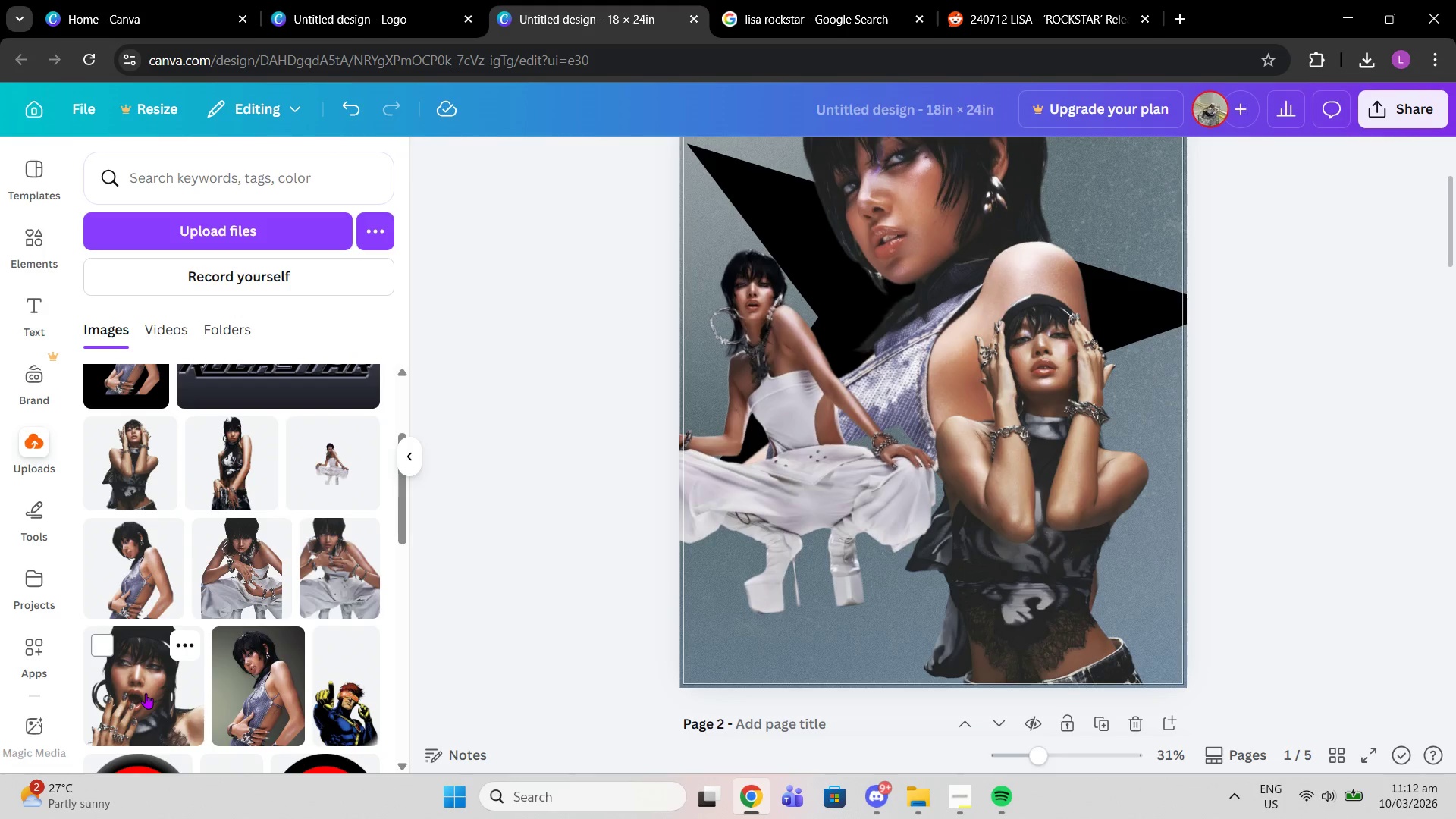 
left_click([146, 693])
 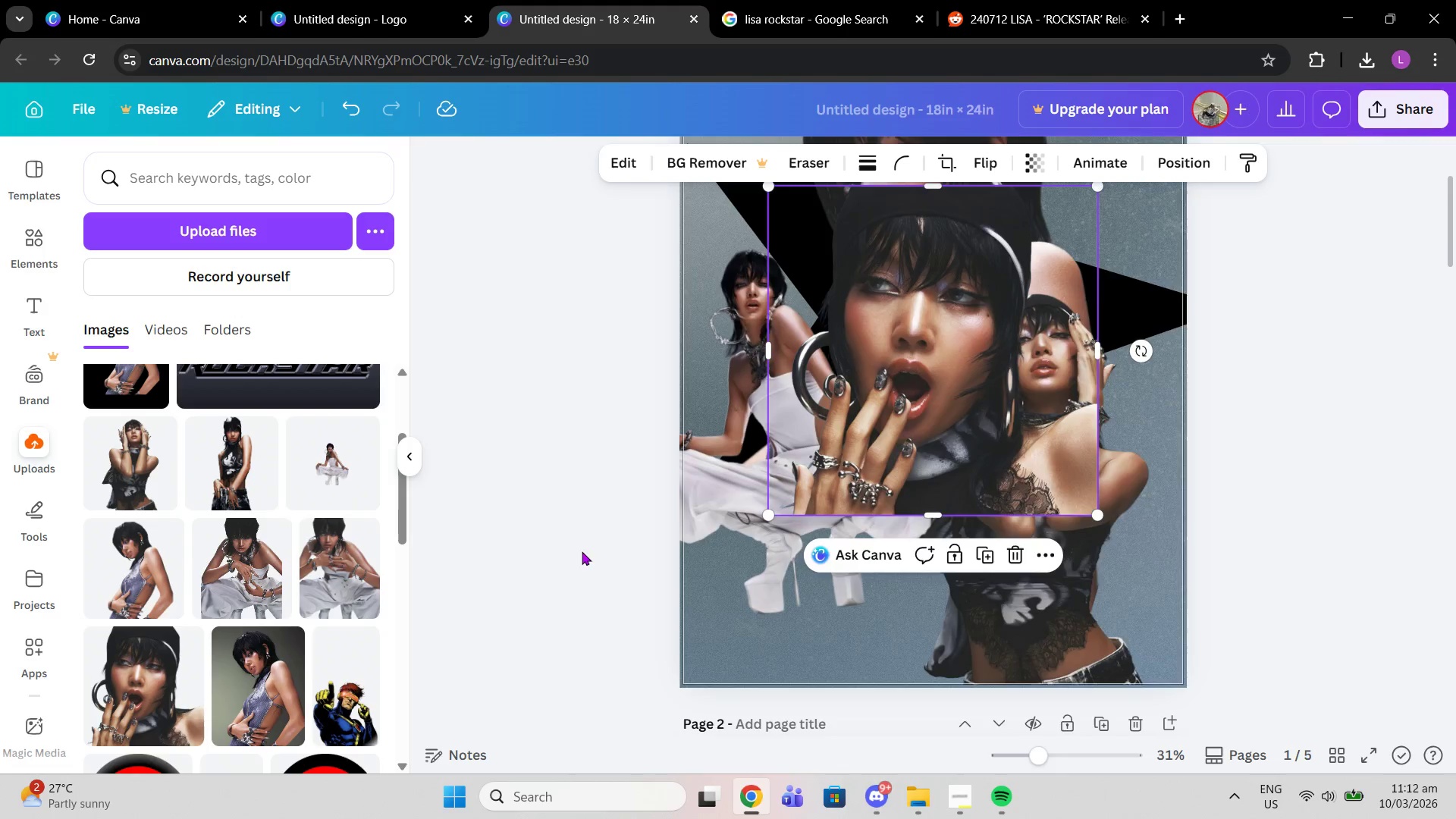 
scroll: coordinate [582, 551], scroll_direction: up, amount: 3.0
 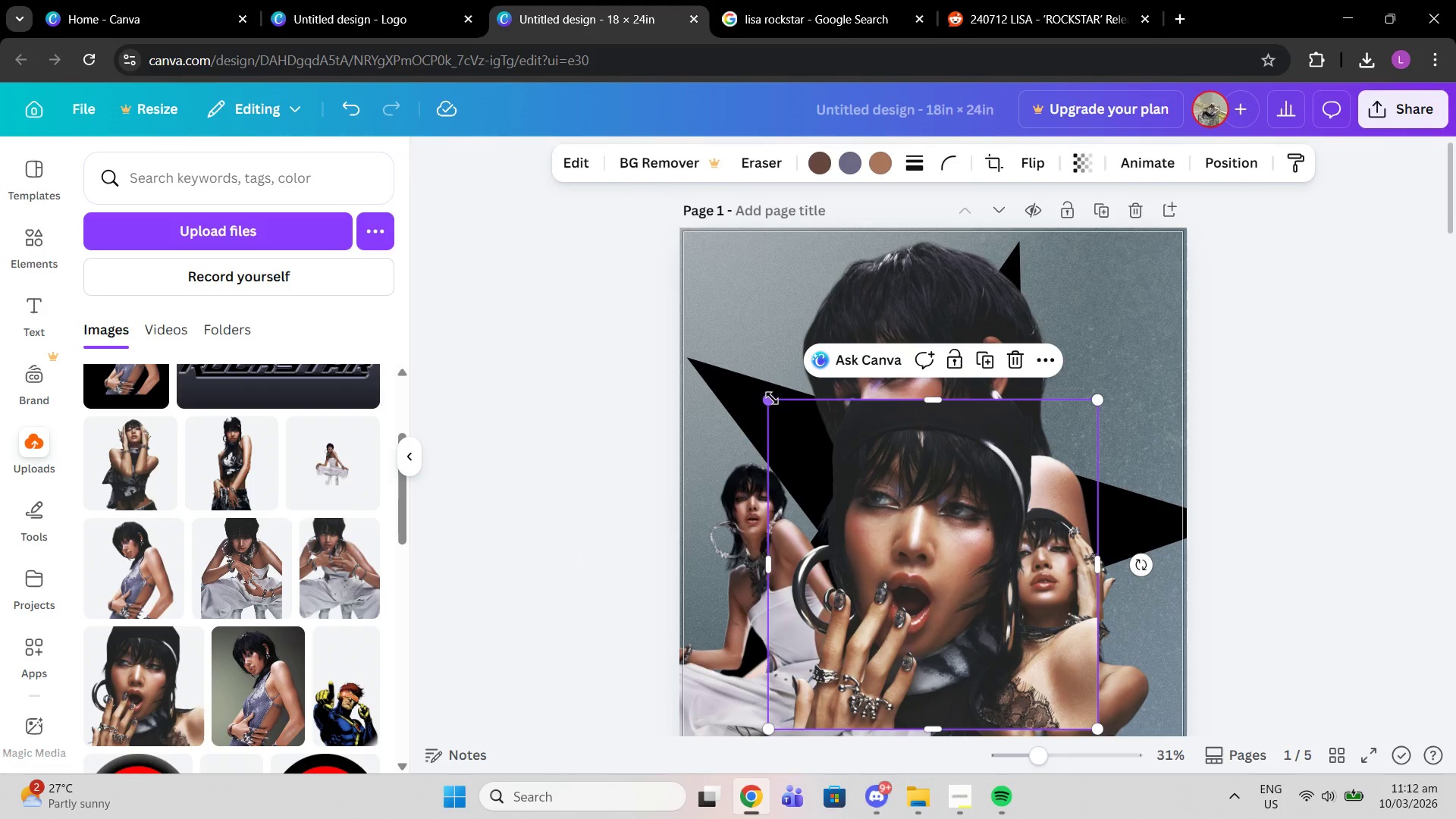 
left_click_drag(start_coordinate=[767, 399], to_coordinate=[943, 535])
 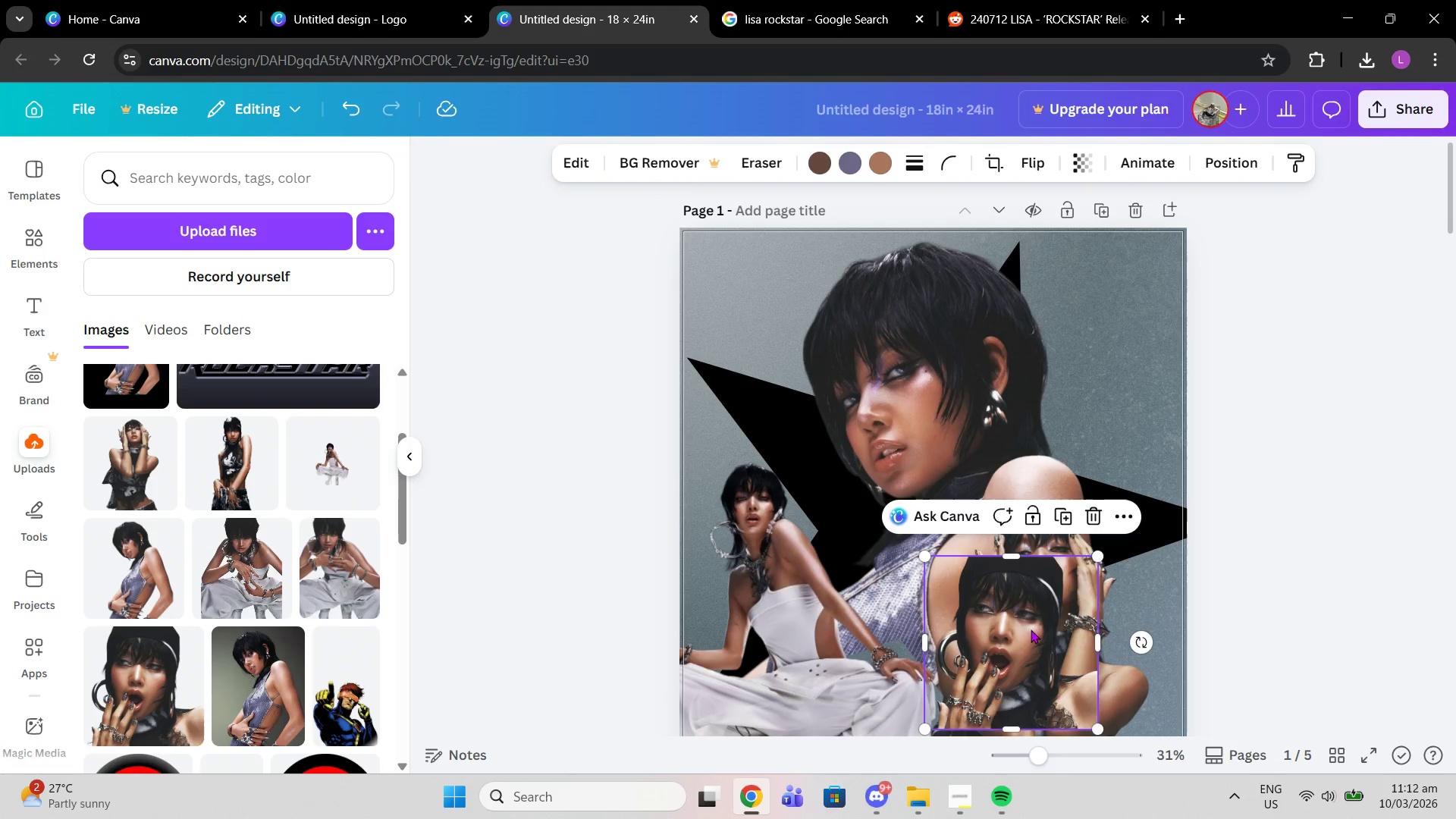 
left_click_drag(start_coordinate=[1032, 629], to_coordinate=[1123, 432])
 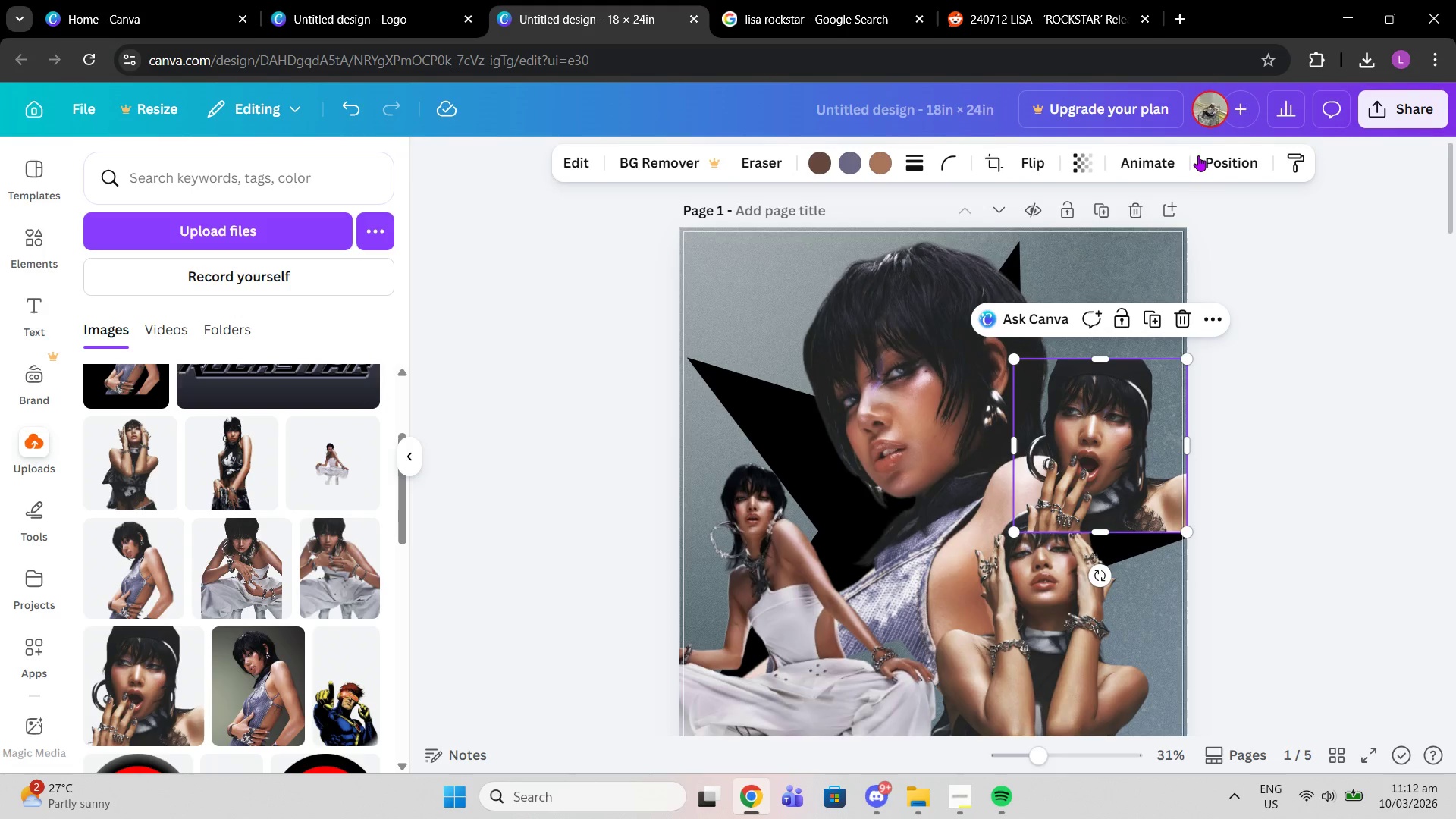 
left_click([1205, 155])
 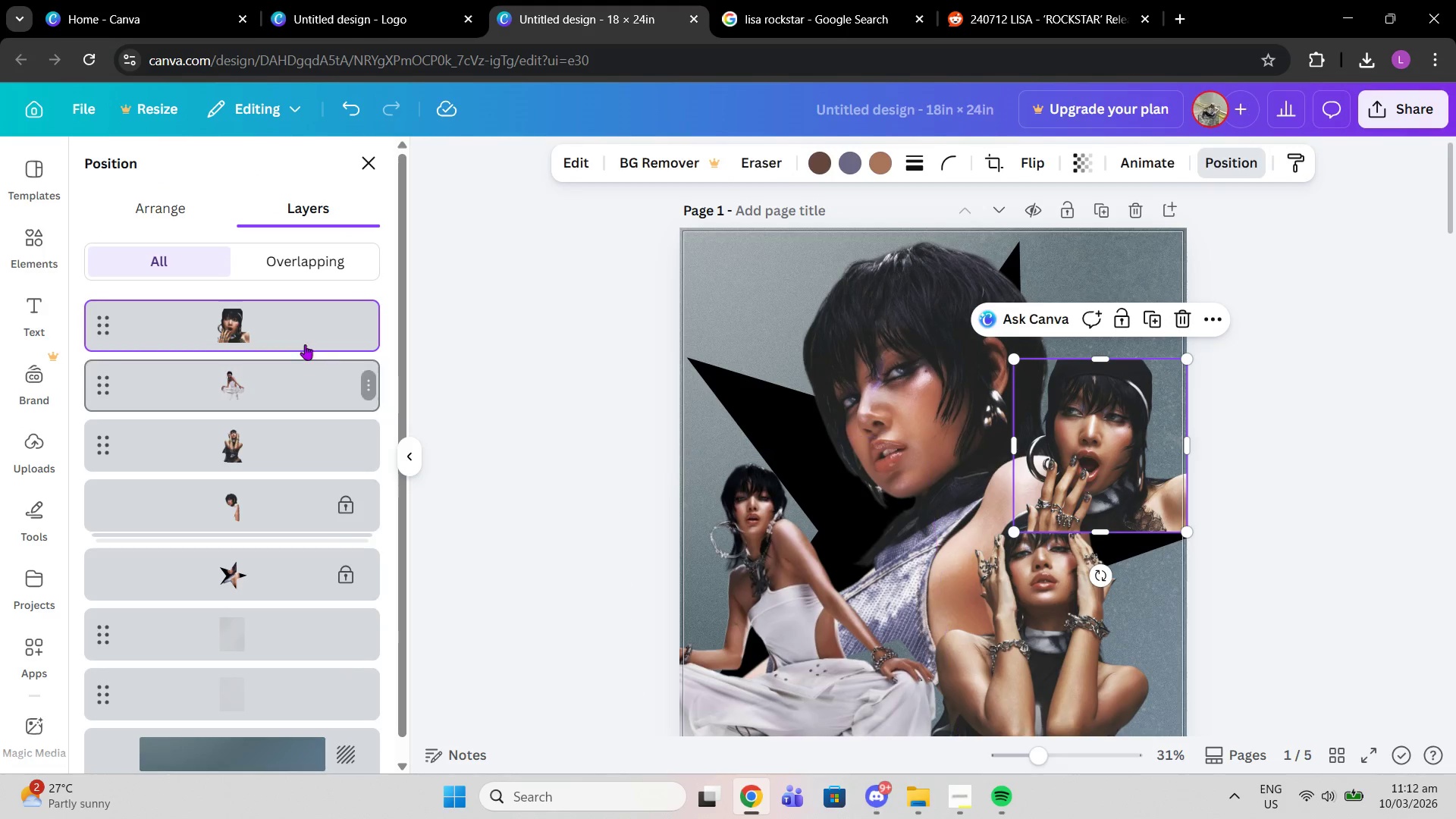 
left_click_drag(start_coordinate=[288, 329], to_coordinate=[284, 533])
 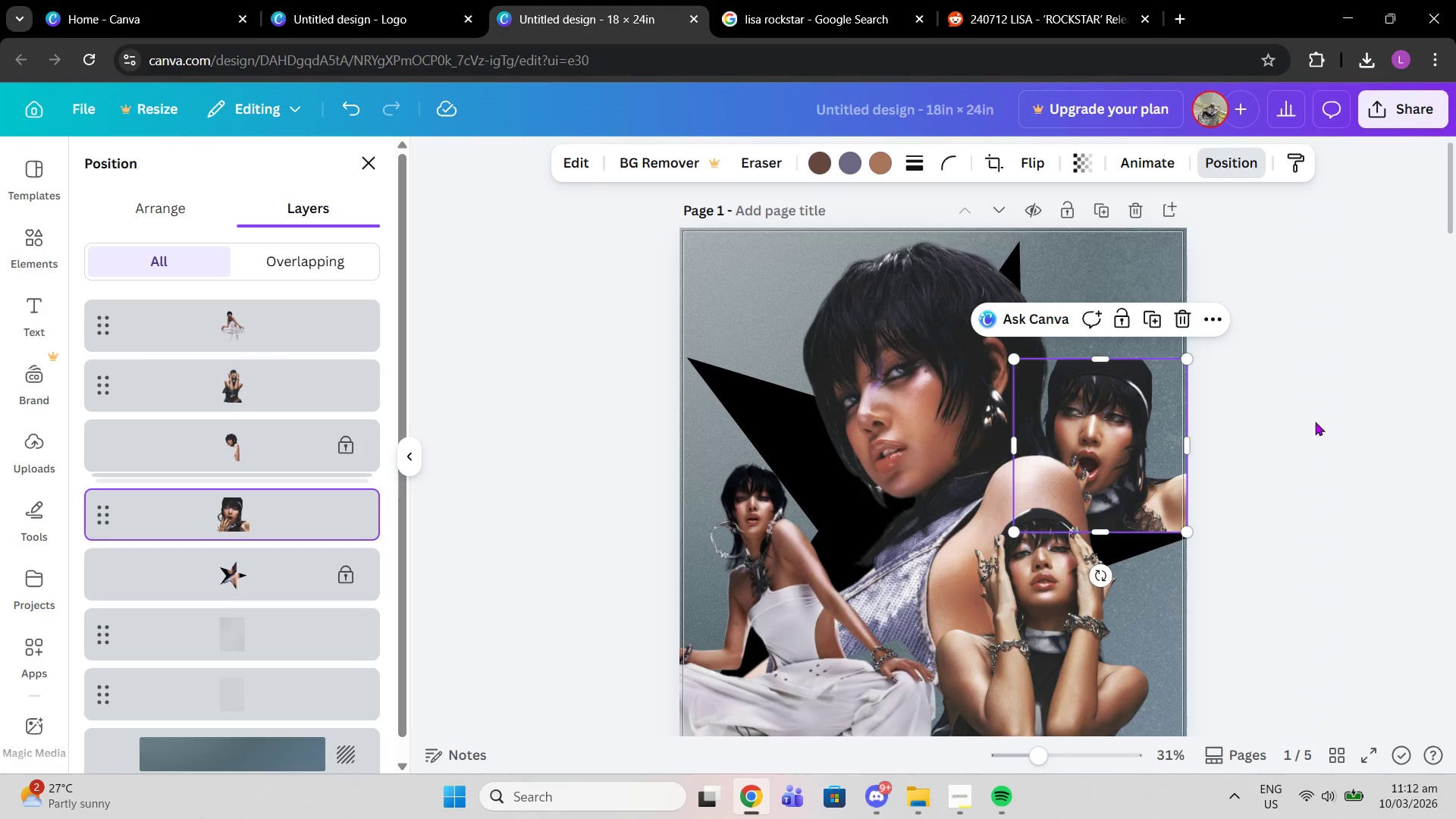 
left_click([1311, 421])
 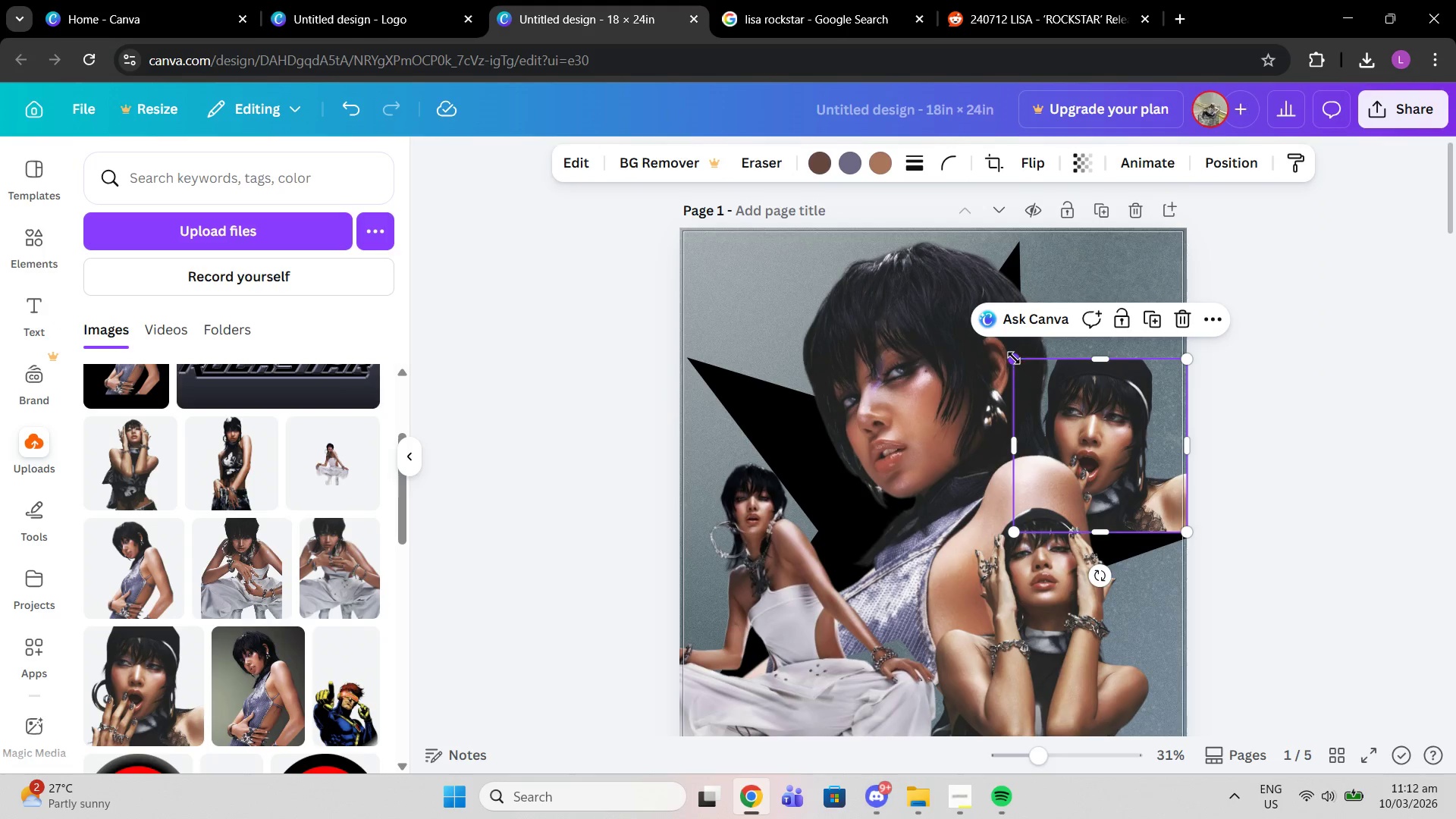 
left_click_drag(start_coordinate=[1014, 358], to_coordinate=[959, 296])
 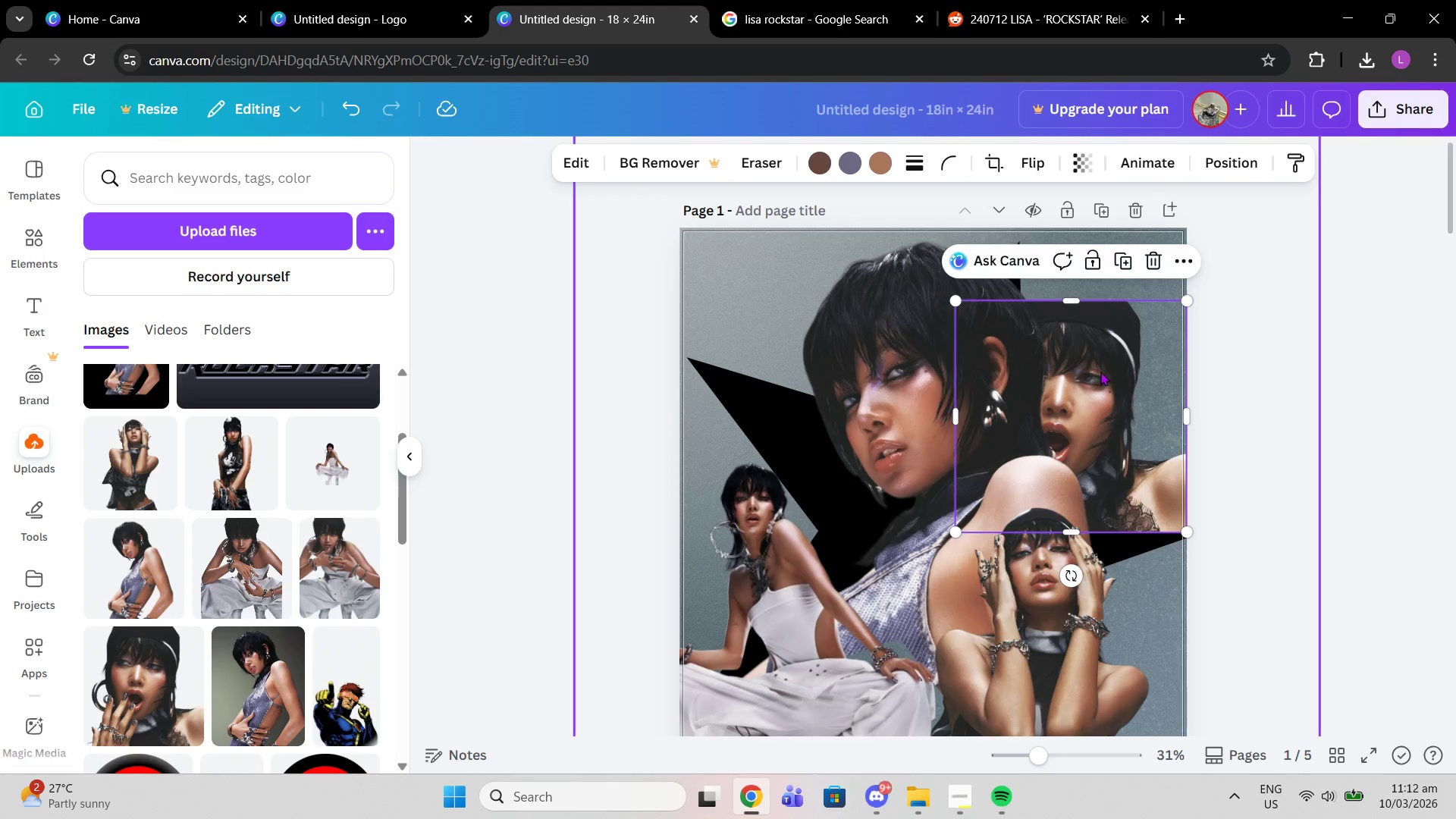 
left_click_drag(start_coordinate=[1098, 371], to_coordinate=[1094, 366])
 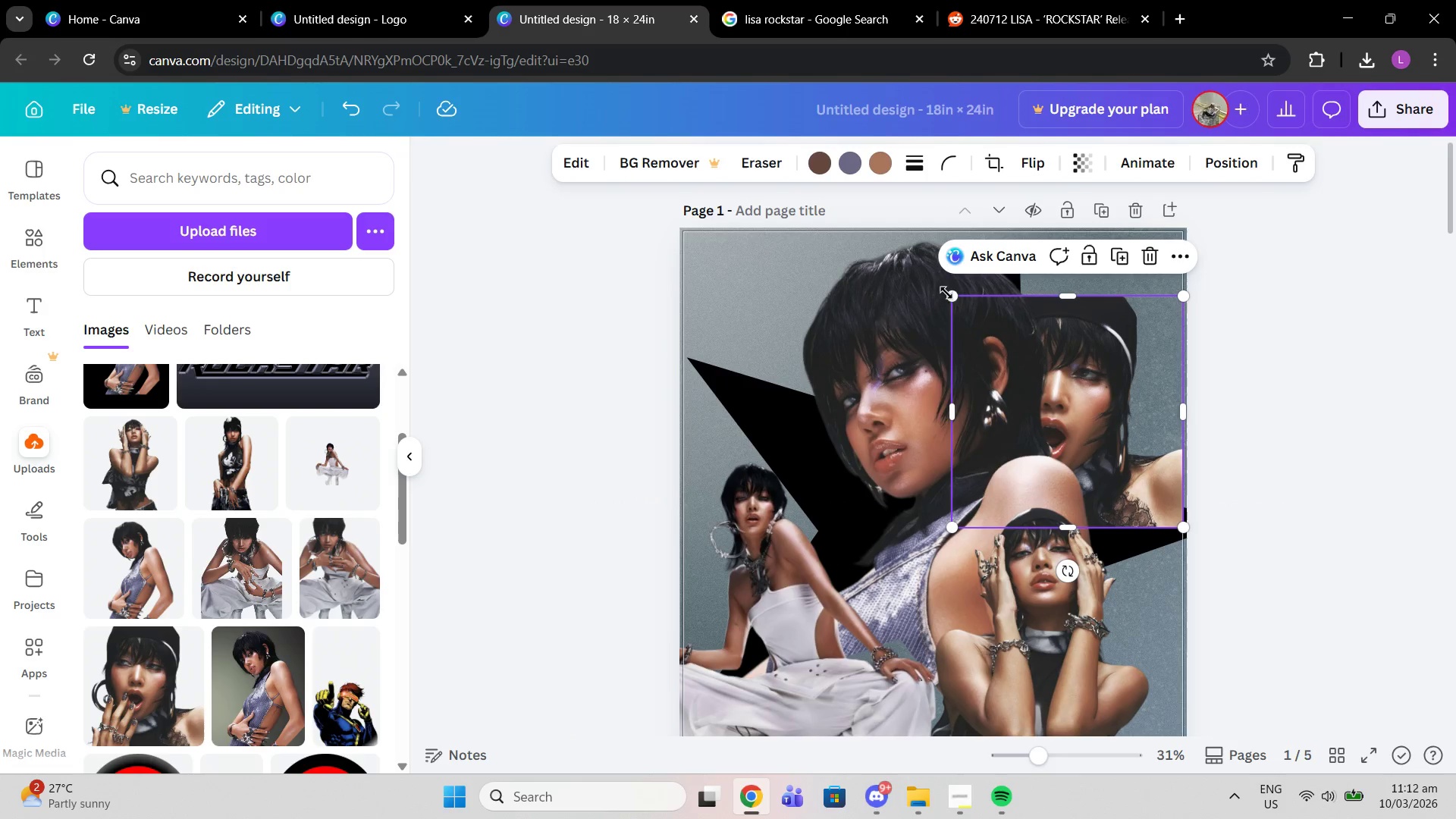 
left_click_drag(start_coordinate=[946, 293], to_coordinate=[1040, 357])
 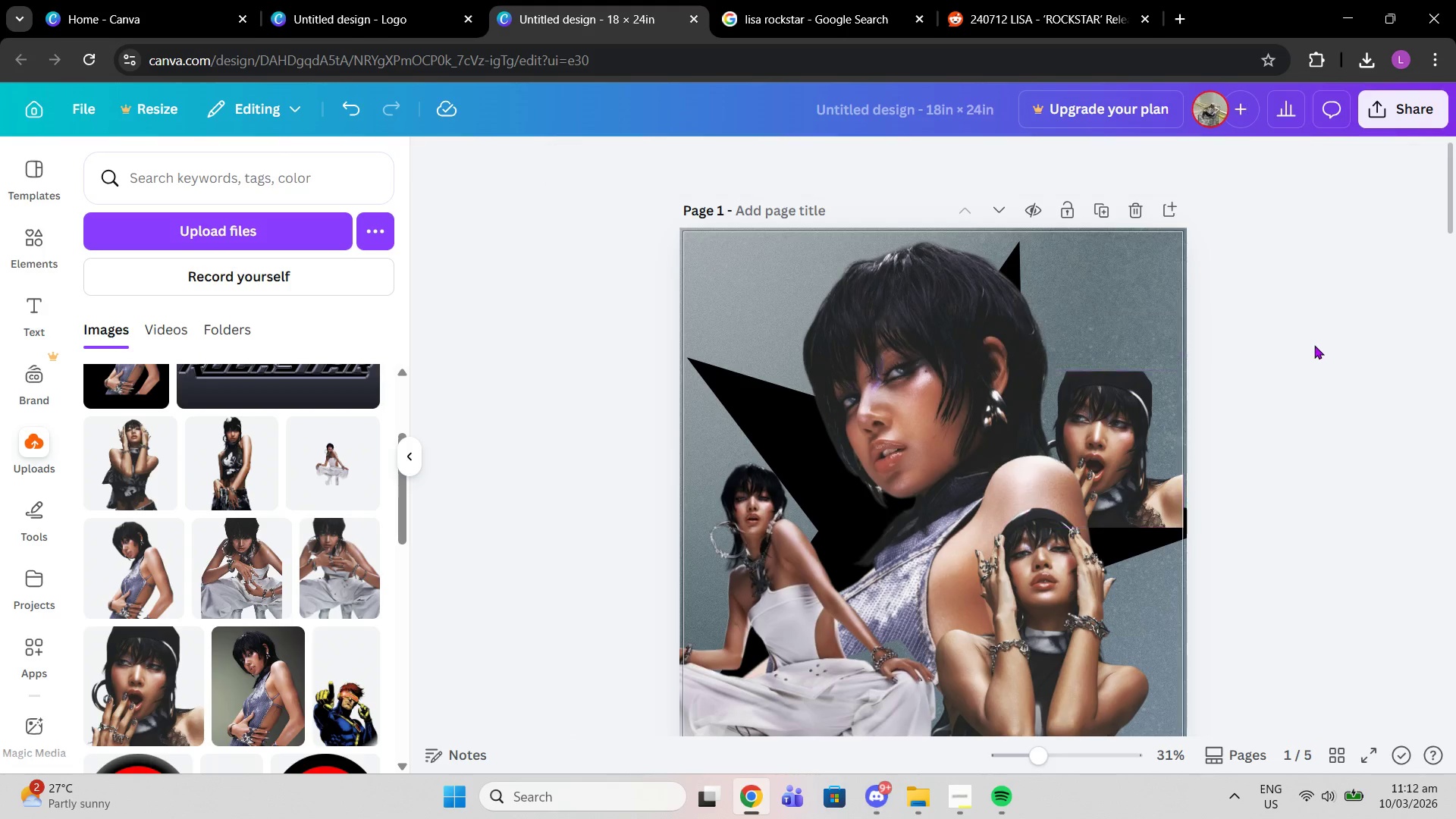 
double_click([1314, 345])
 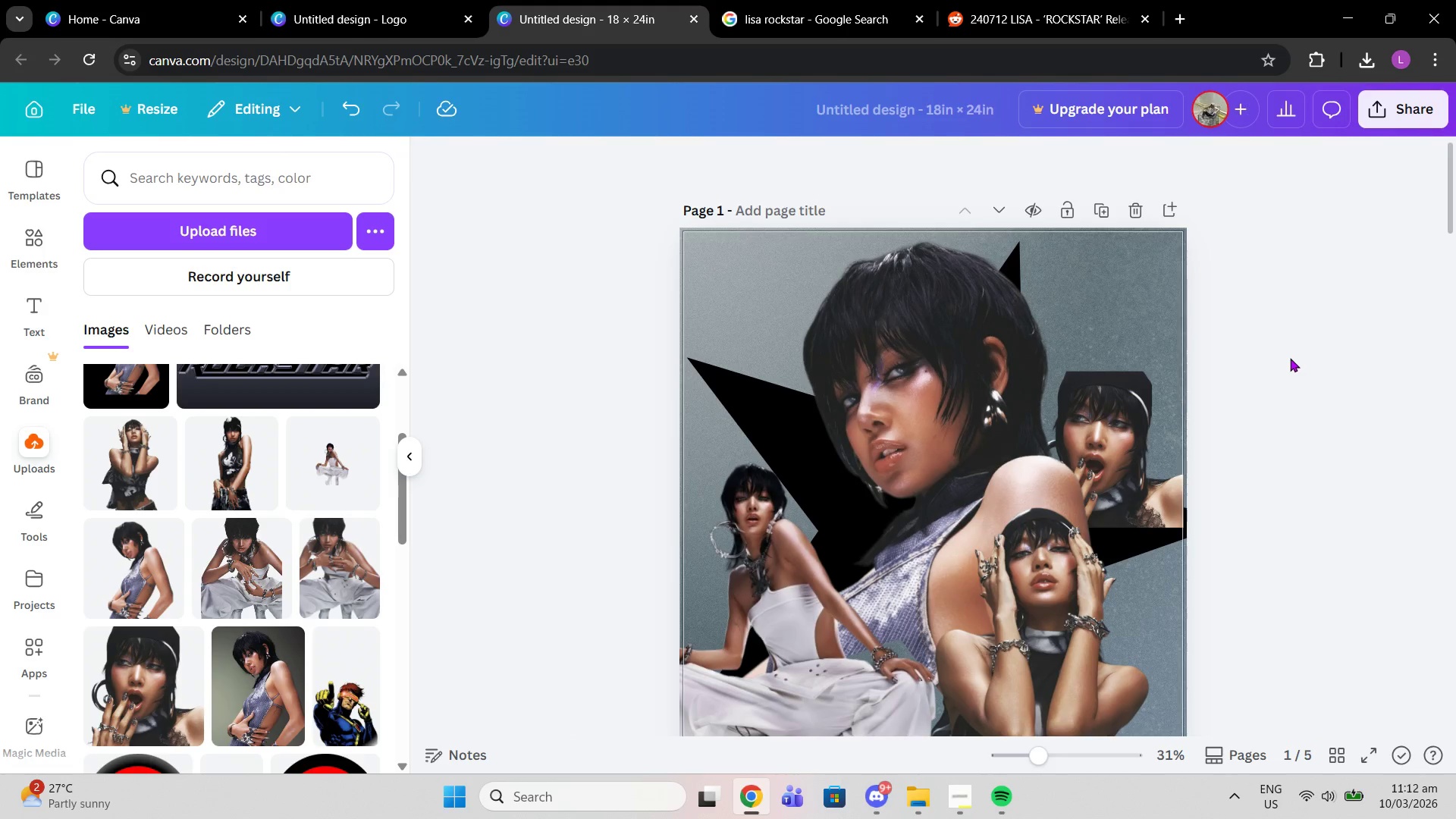 
scroll: coordinate [1287, 362], scroll_direction: down, amount: 1.0
 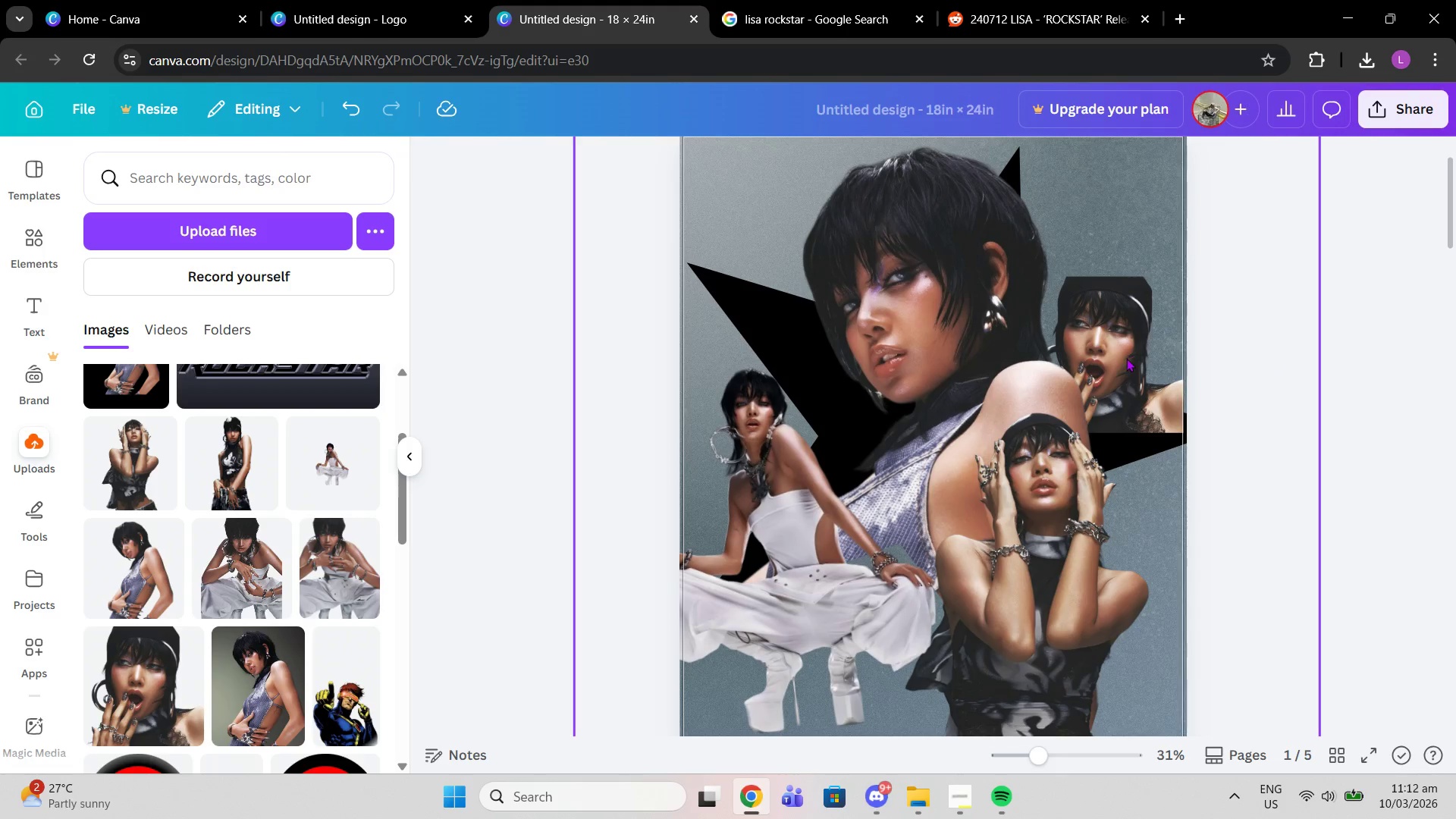 
left_click_drag(start_coordinate=[1126, 358], to_coordinate=[1115, 405])
 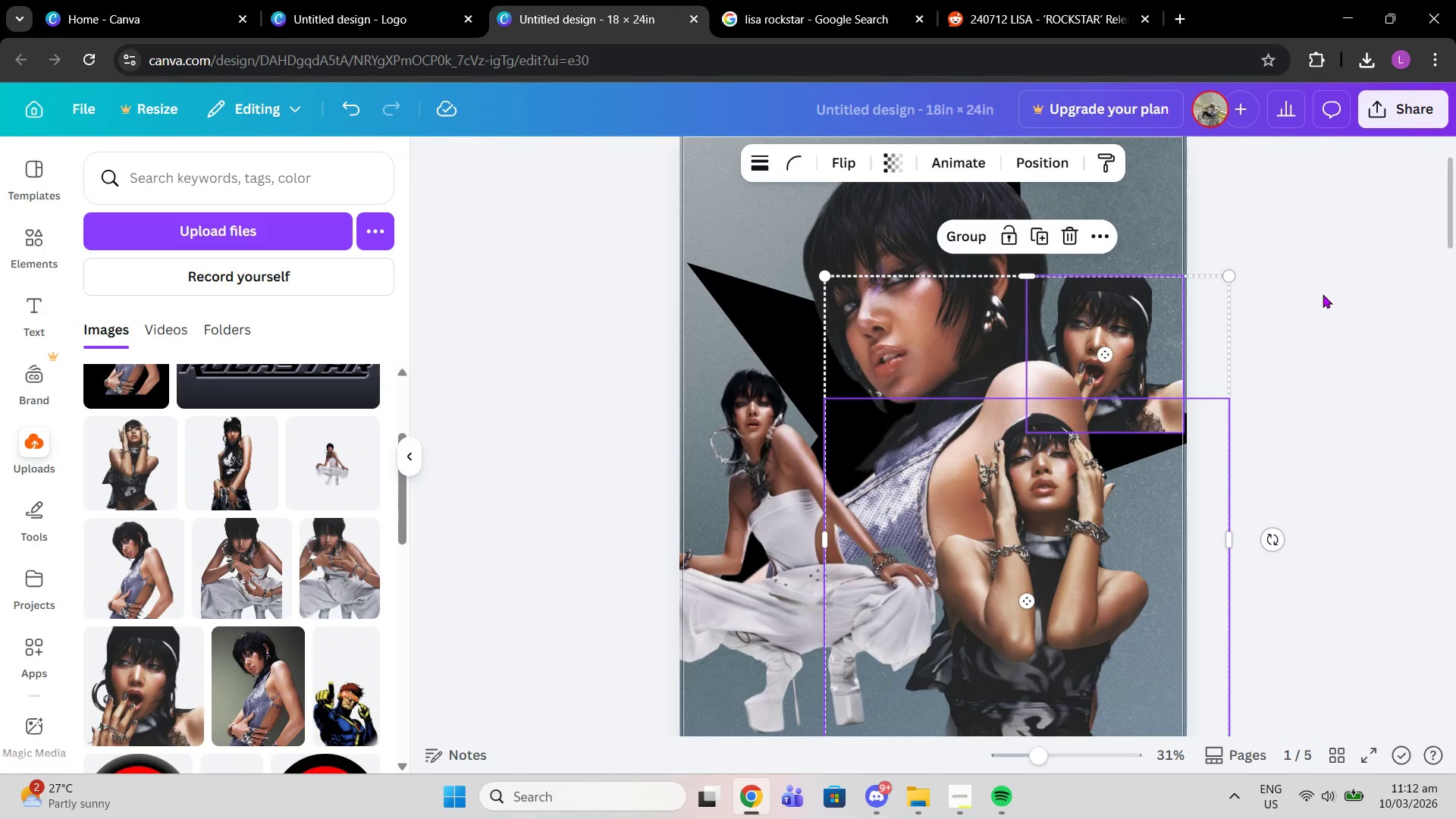 
left_click([1323, 294])
 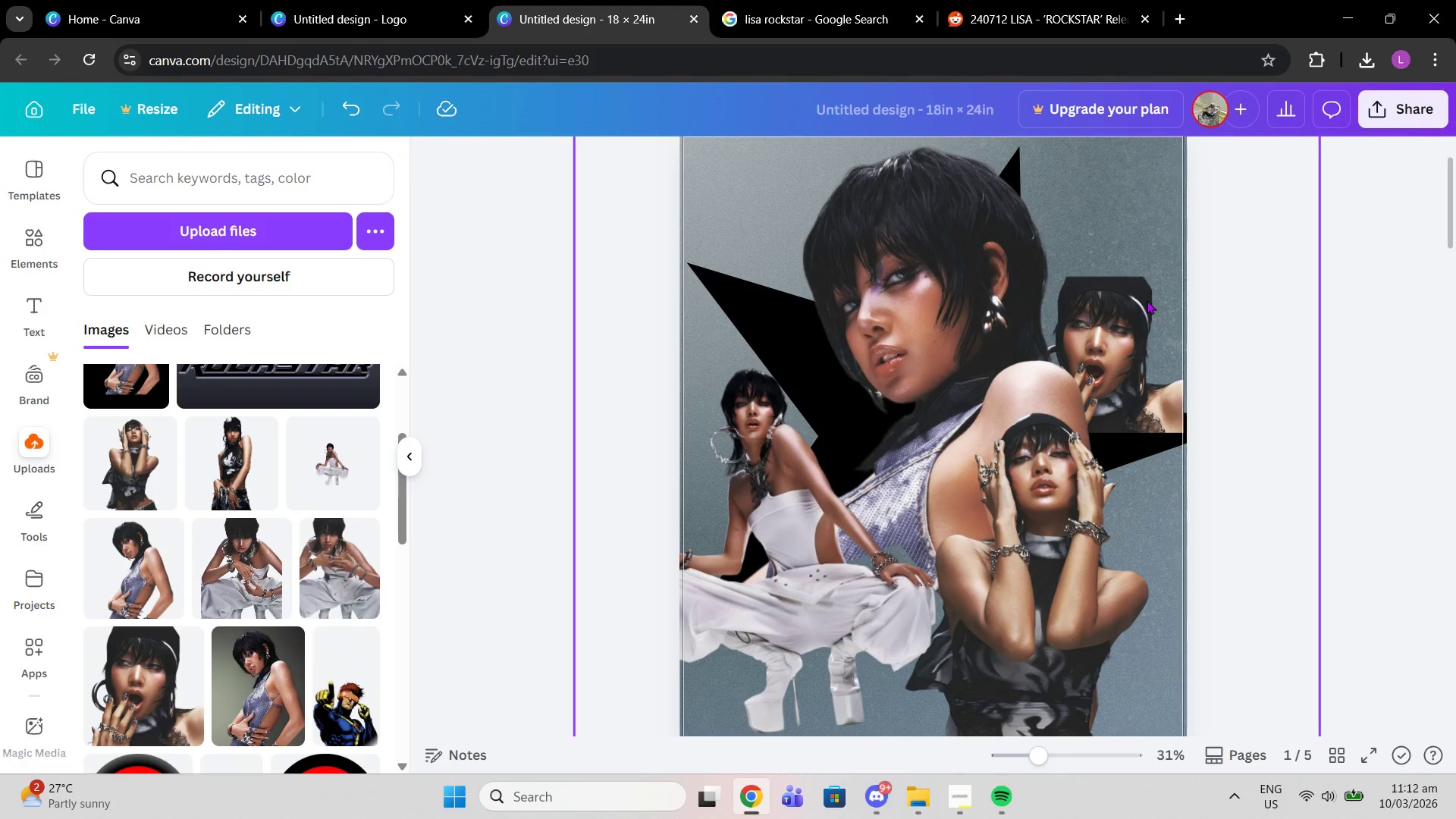 
left_click([1147, 300])
 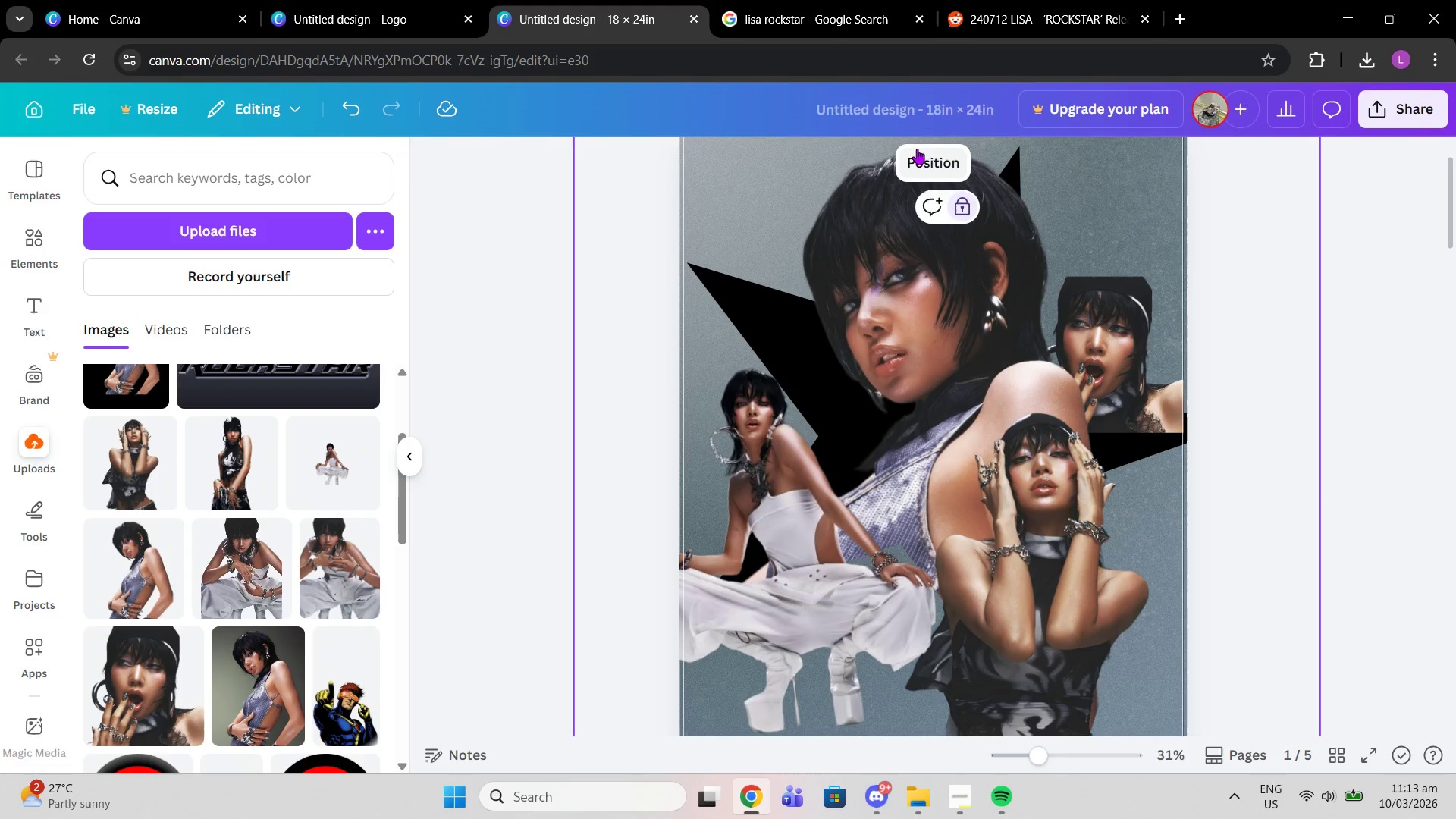 
left_click([919, 163])
 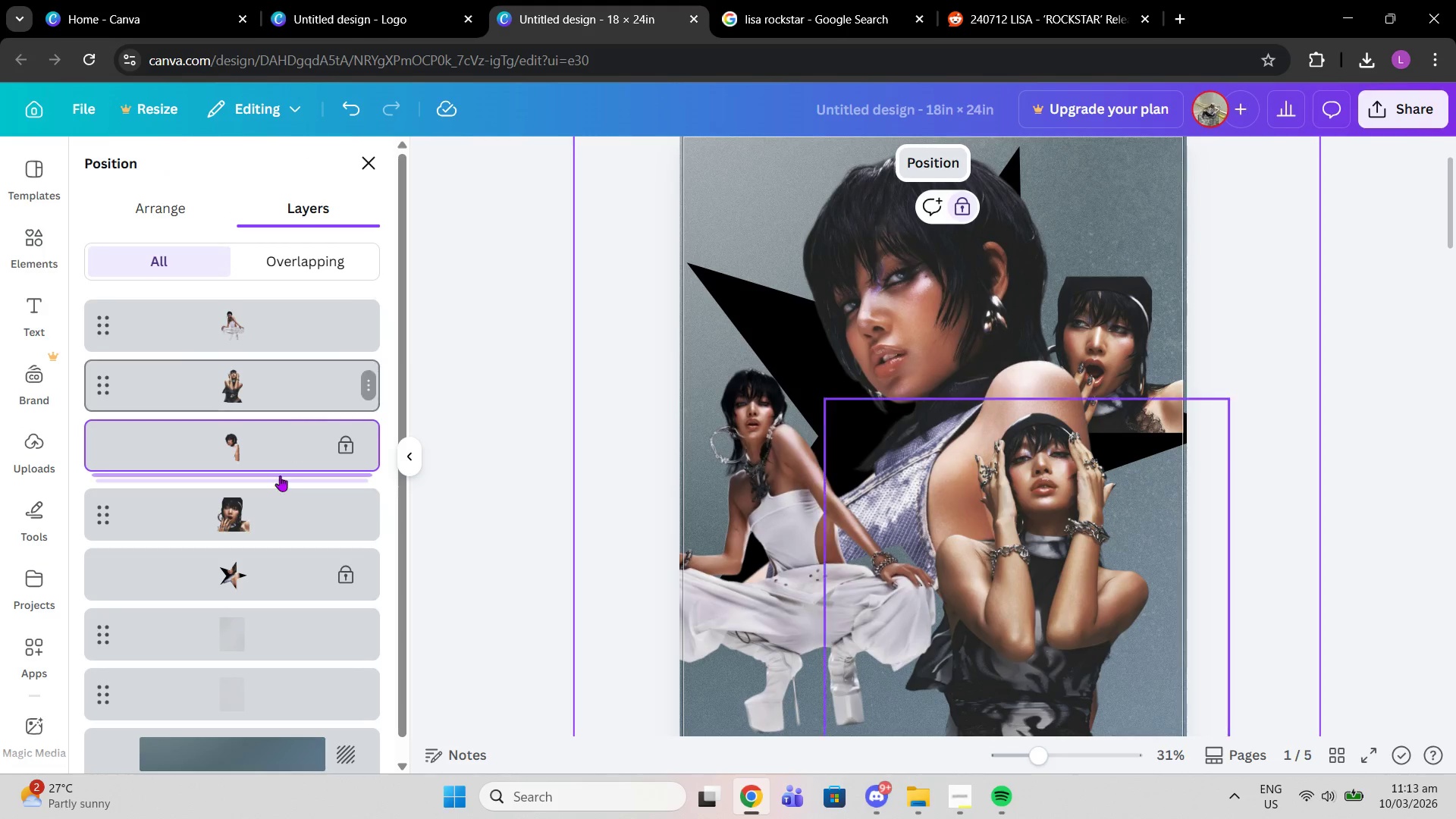 
left_click([269, 510])
 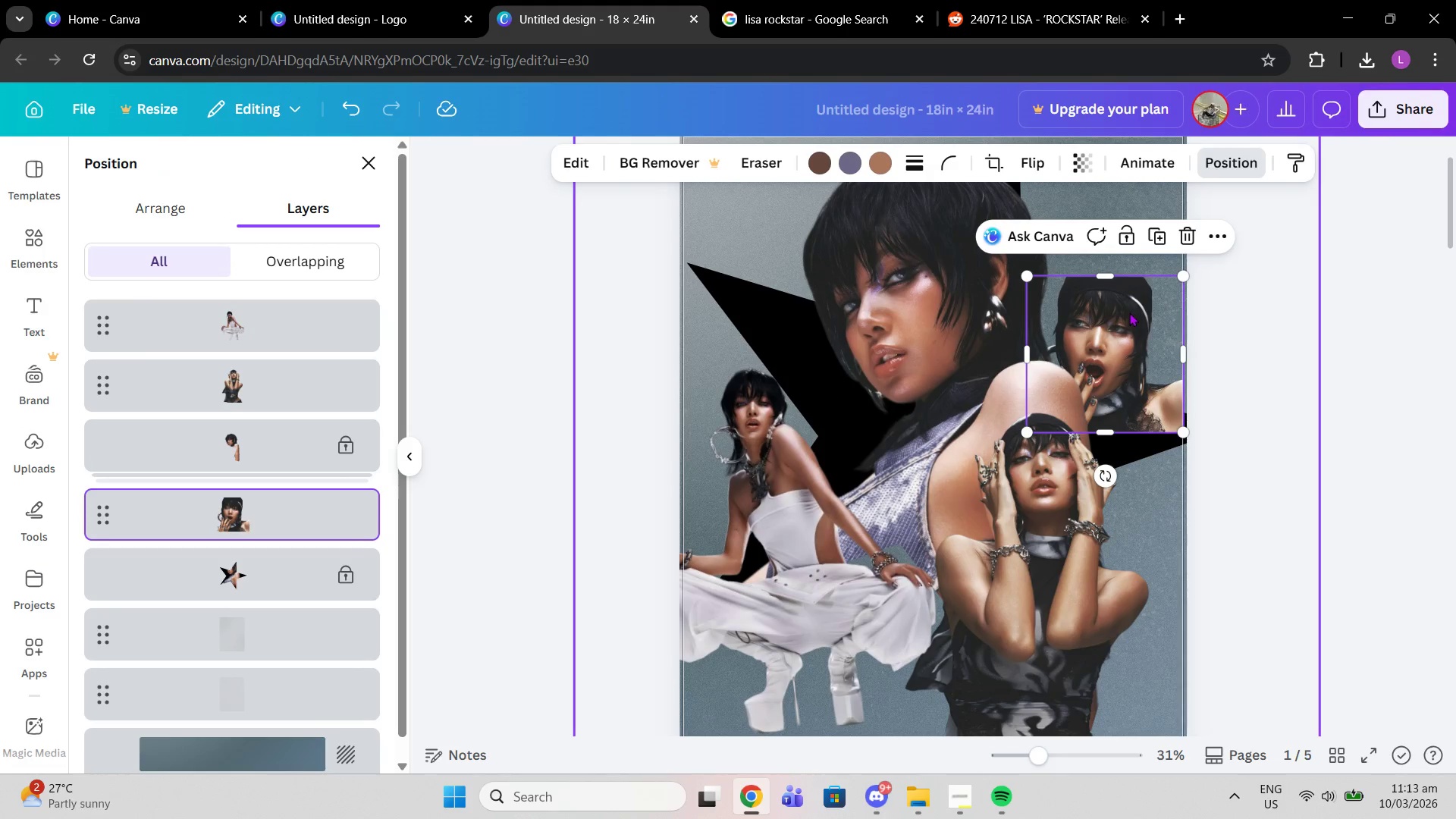 
left_click_drag(start_coordinate=[1126, 316], to_coordinate=[786, 272])
 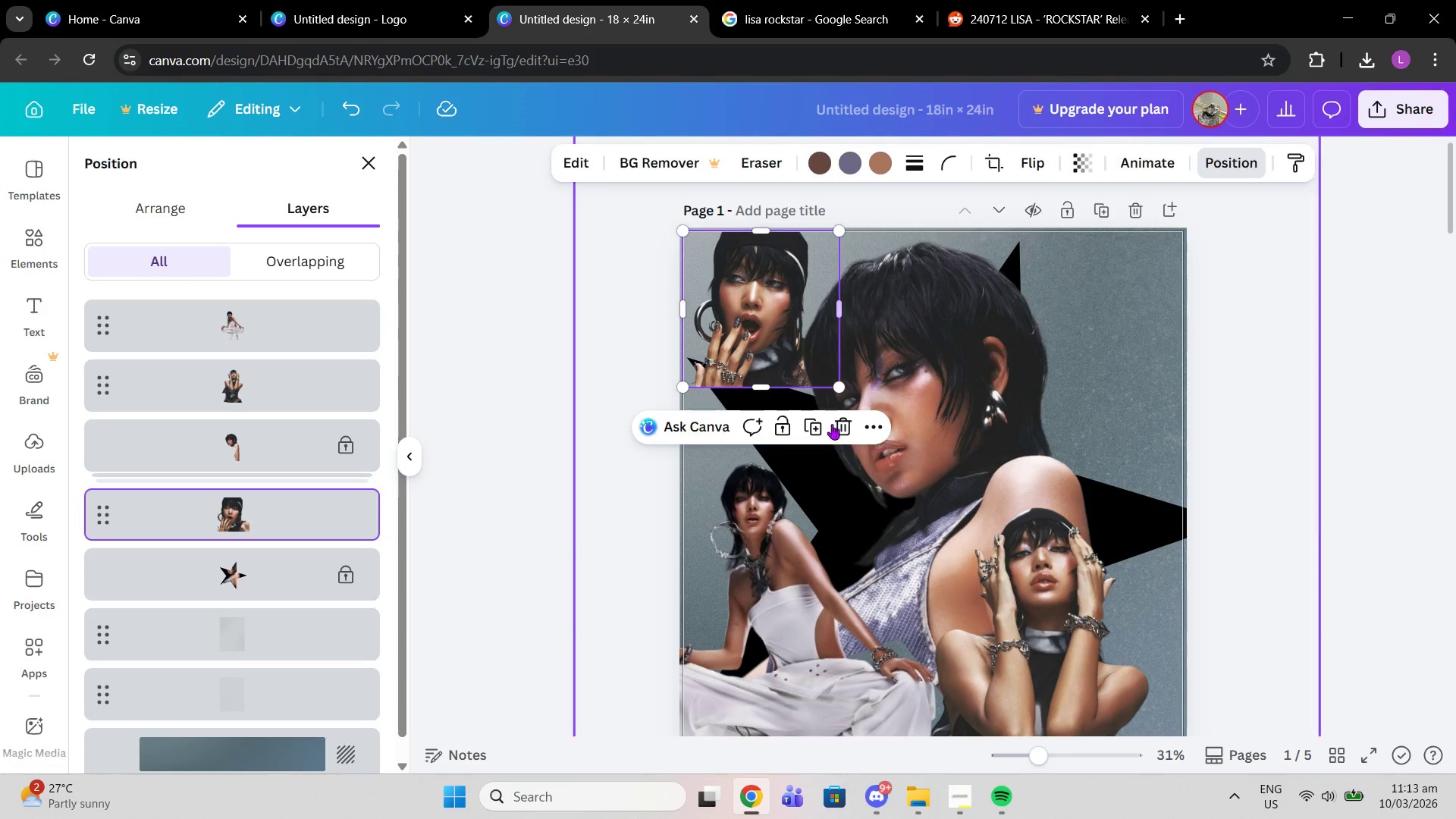 
scroll: coordinate [782, 265], scroll_direction: up, amount: 1.0
 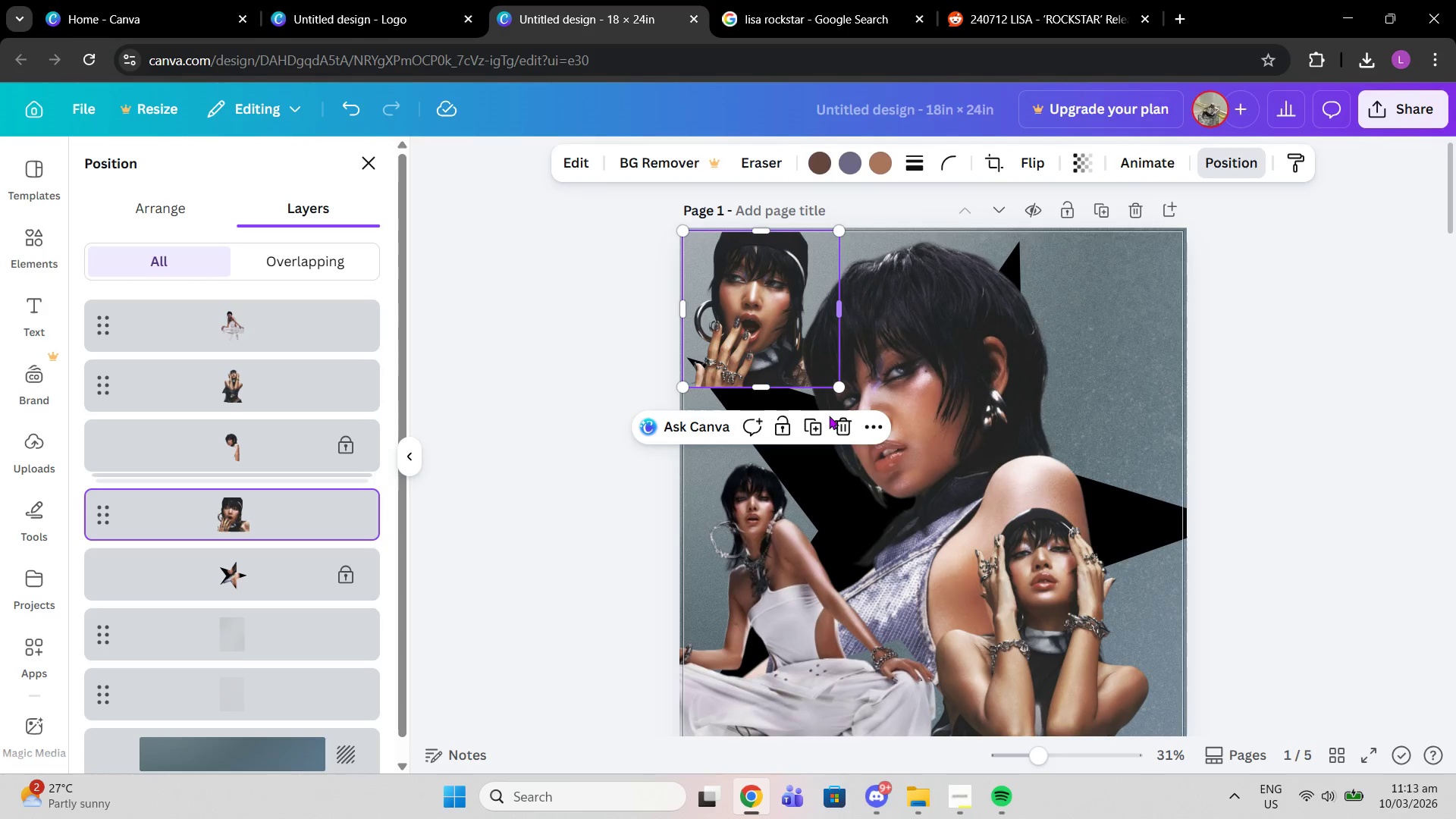 
left_click([839, 425])
 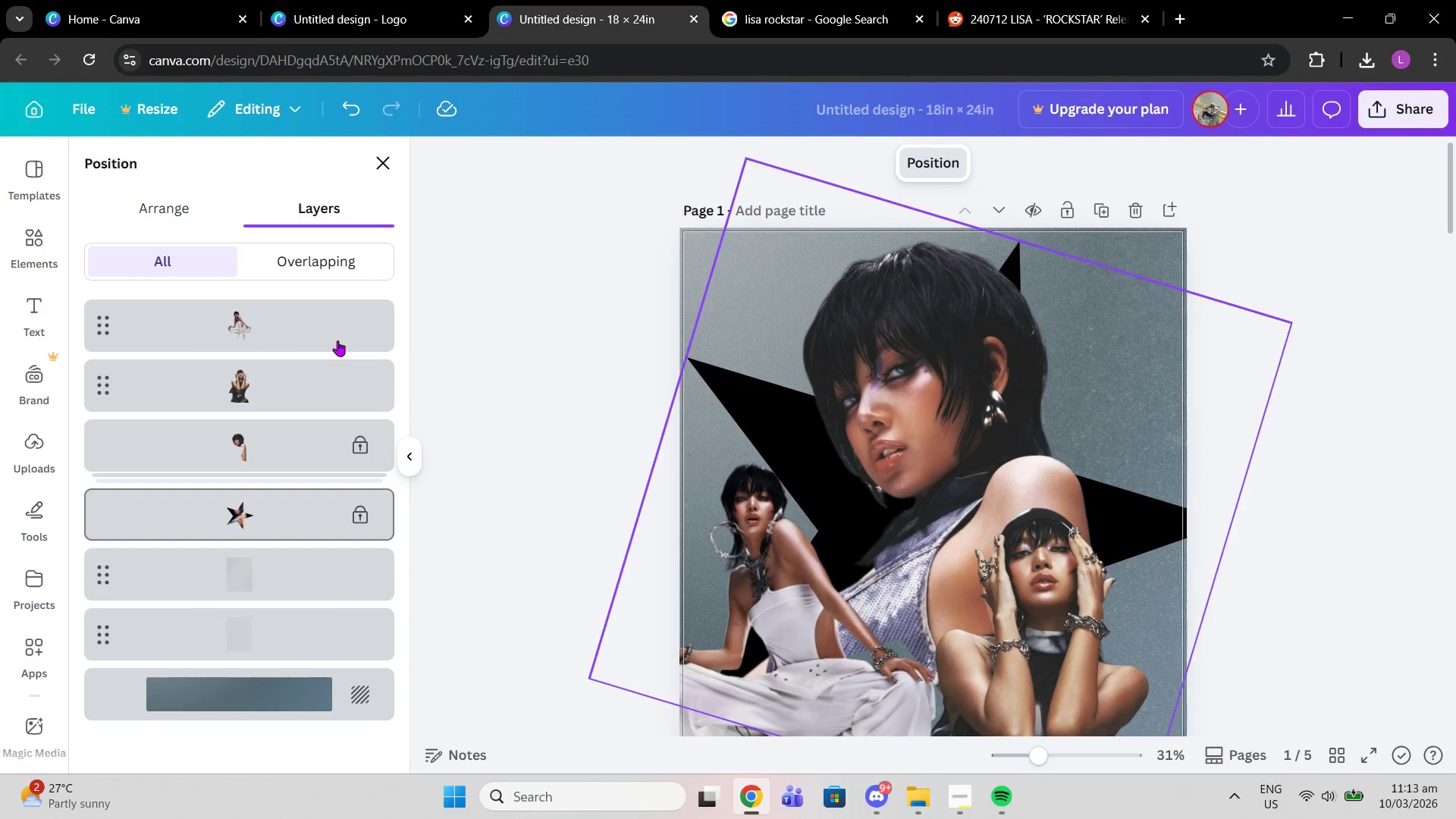 
left_click([173, 218])
 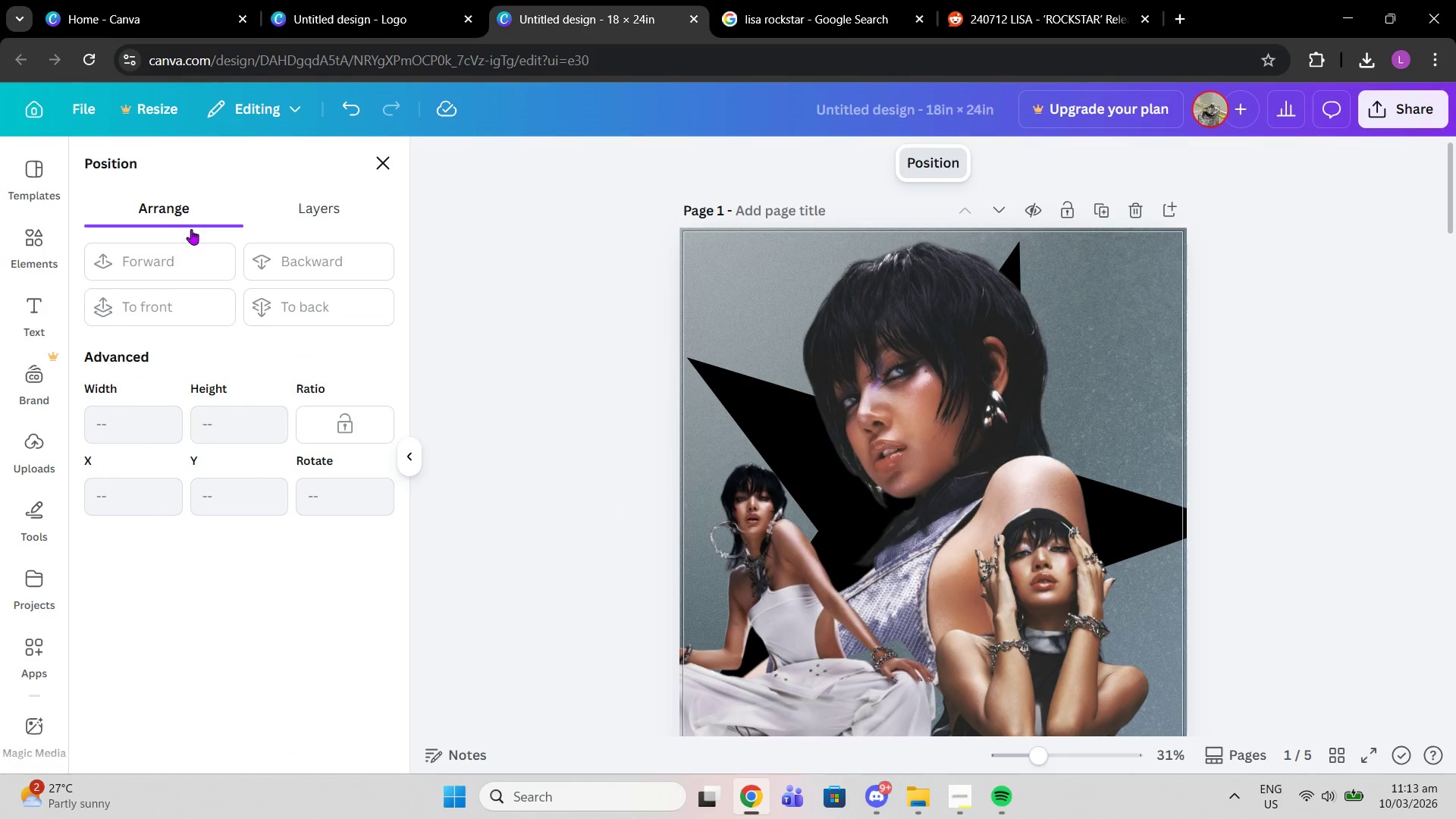 
scroll: coordinate [195, 231], scroll_direction: down, amount: 1.0
 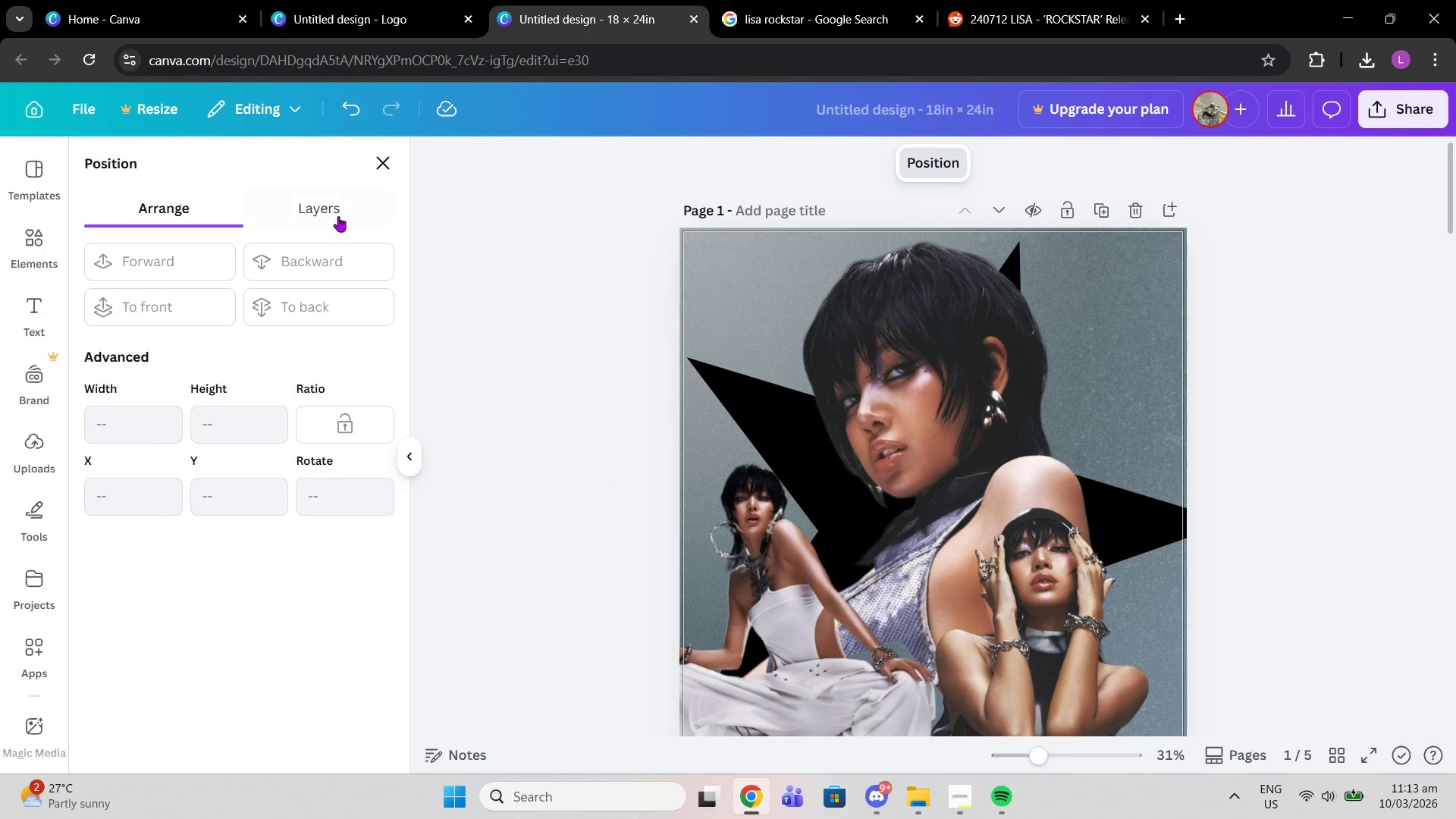 
left_click([338, 216])
 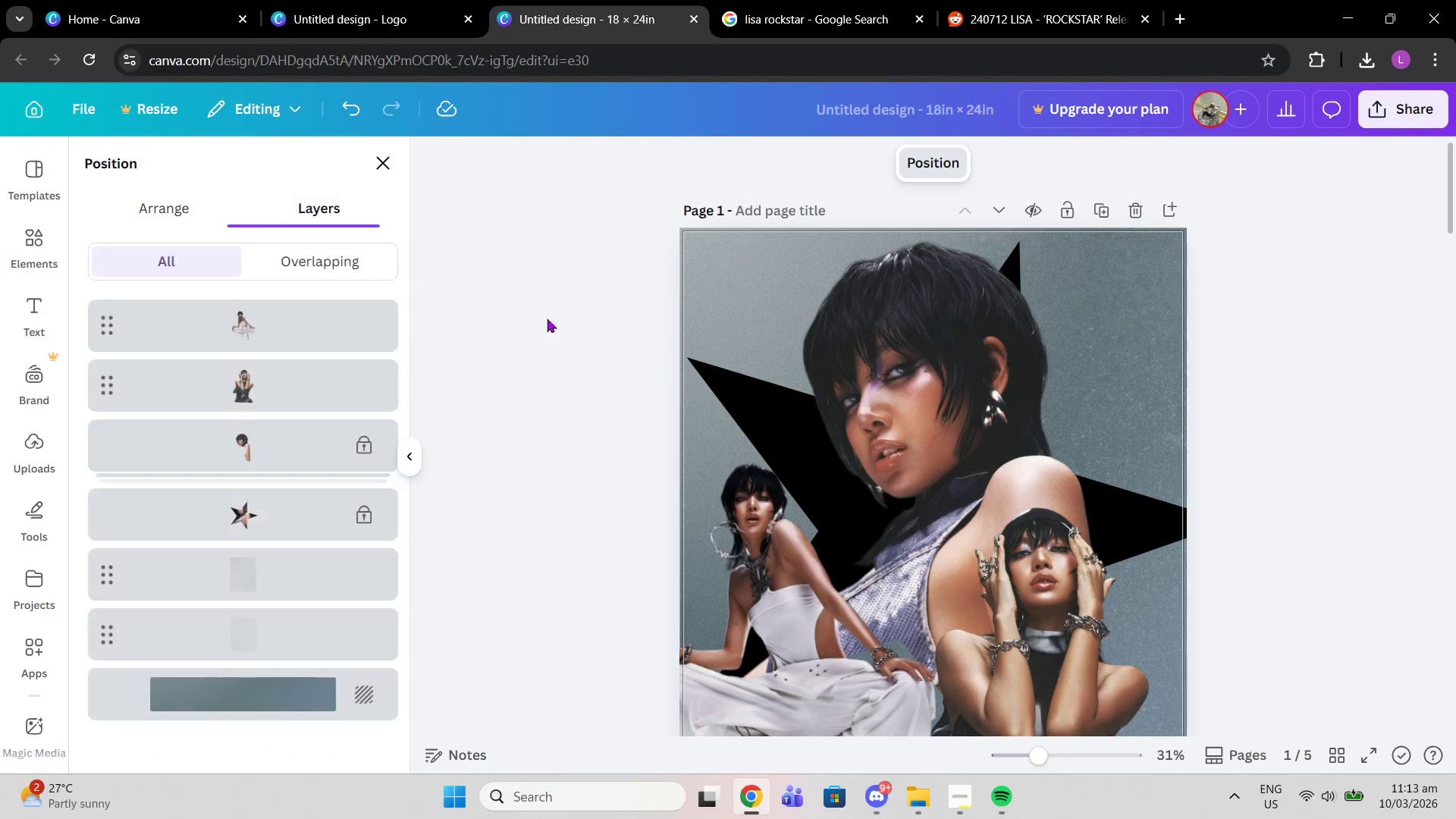 
scroll: coordinate [579, 331], scroll_direction: down, amount: 2.0
 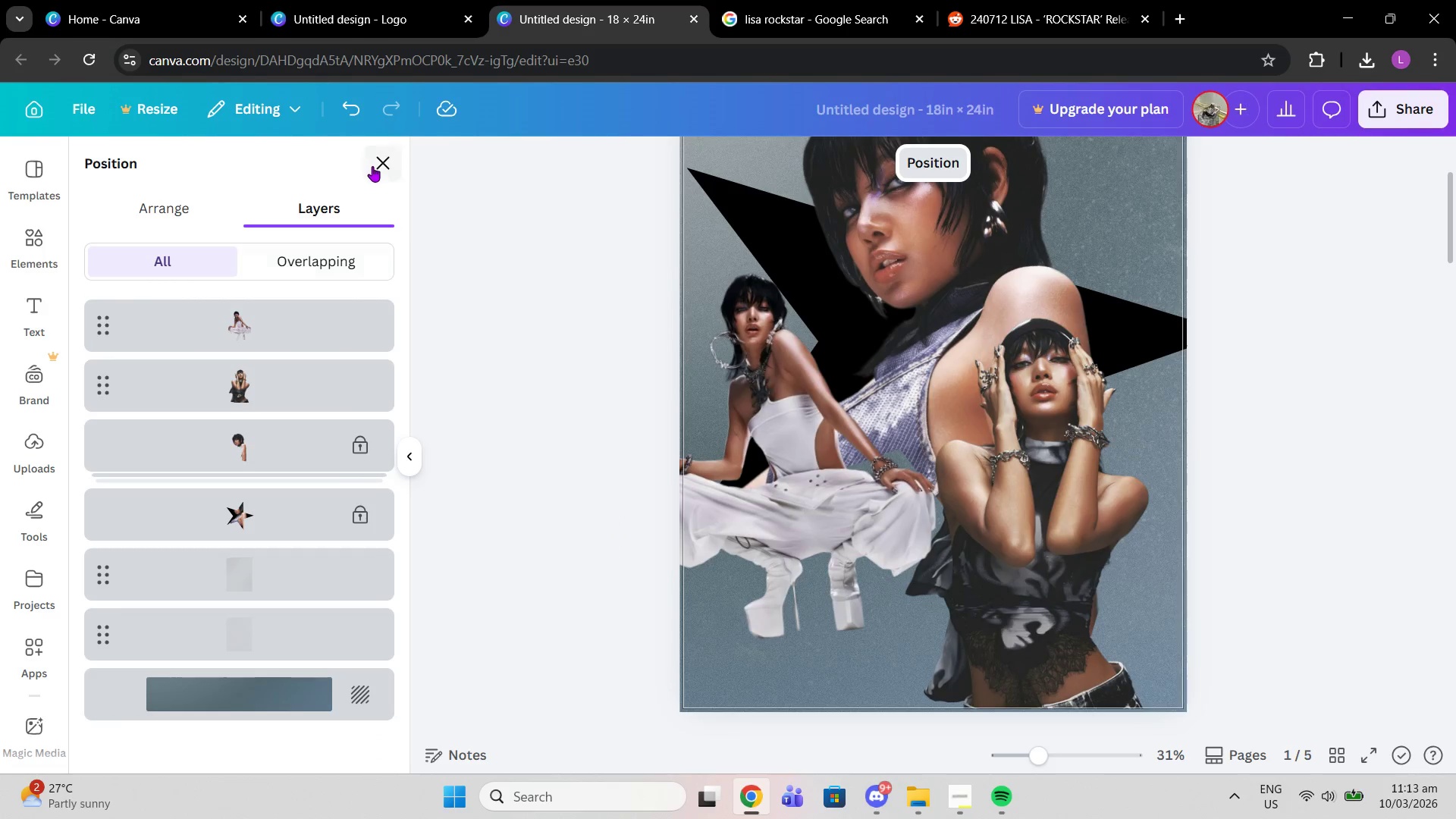 
left_click([372, 166])
 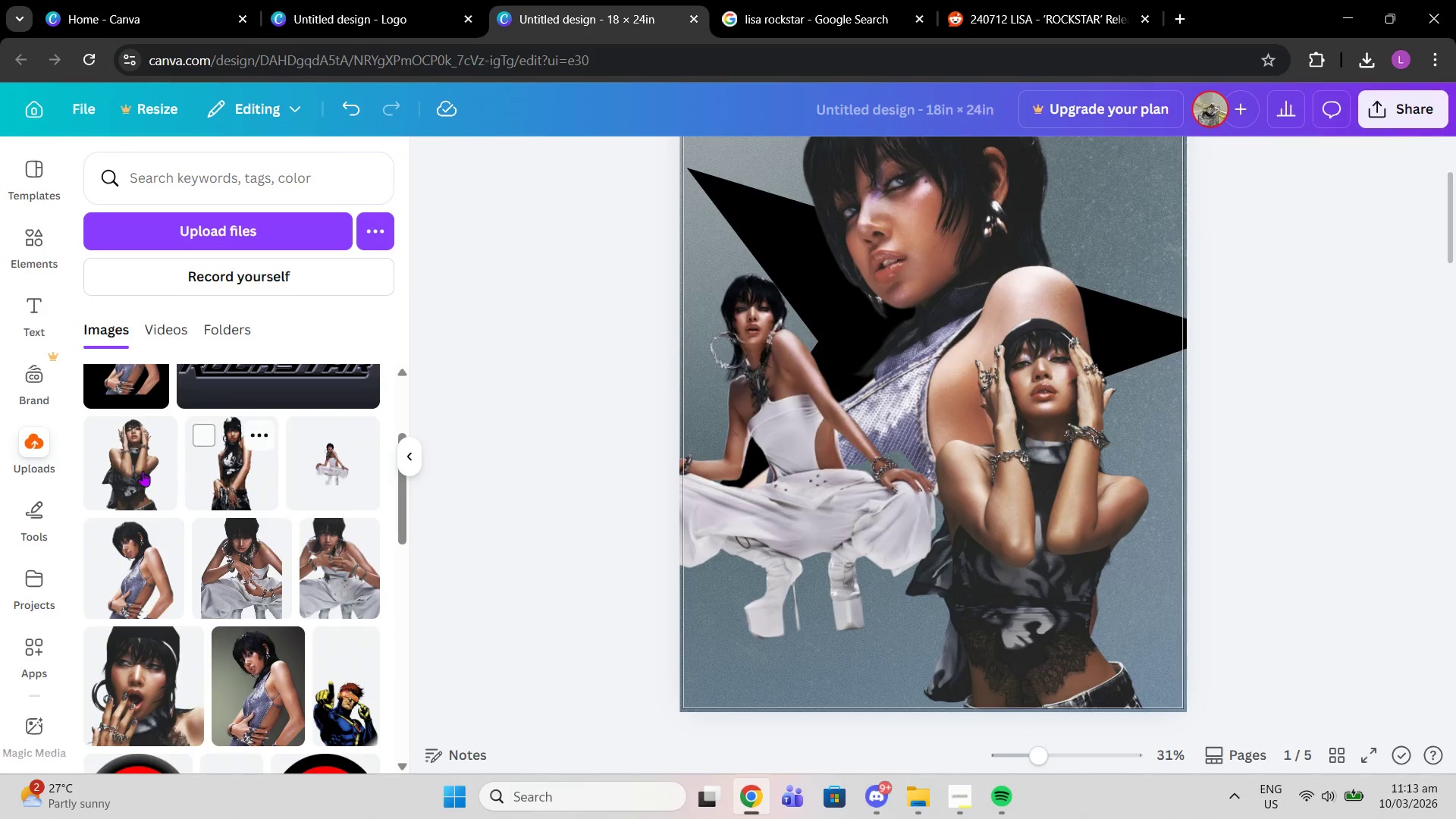 
left_click([127, 467])
 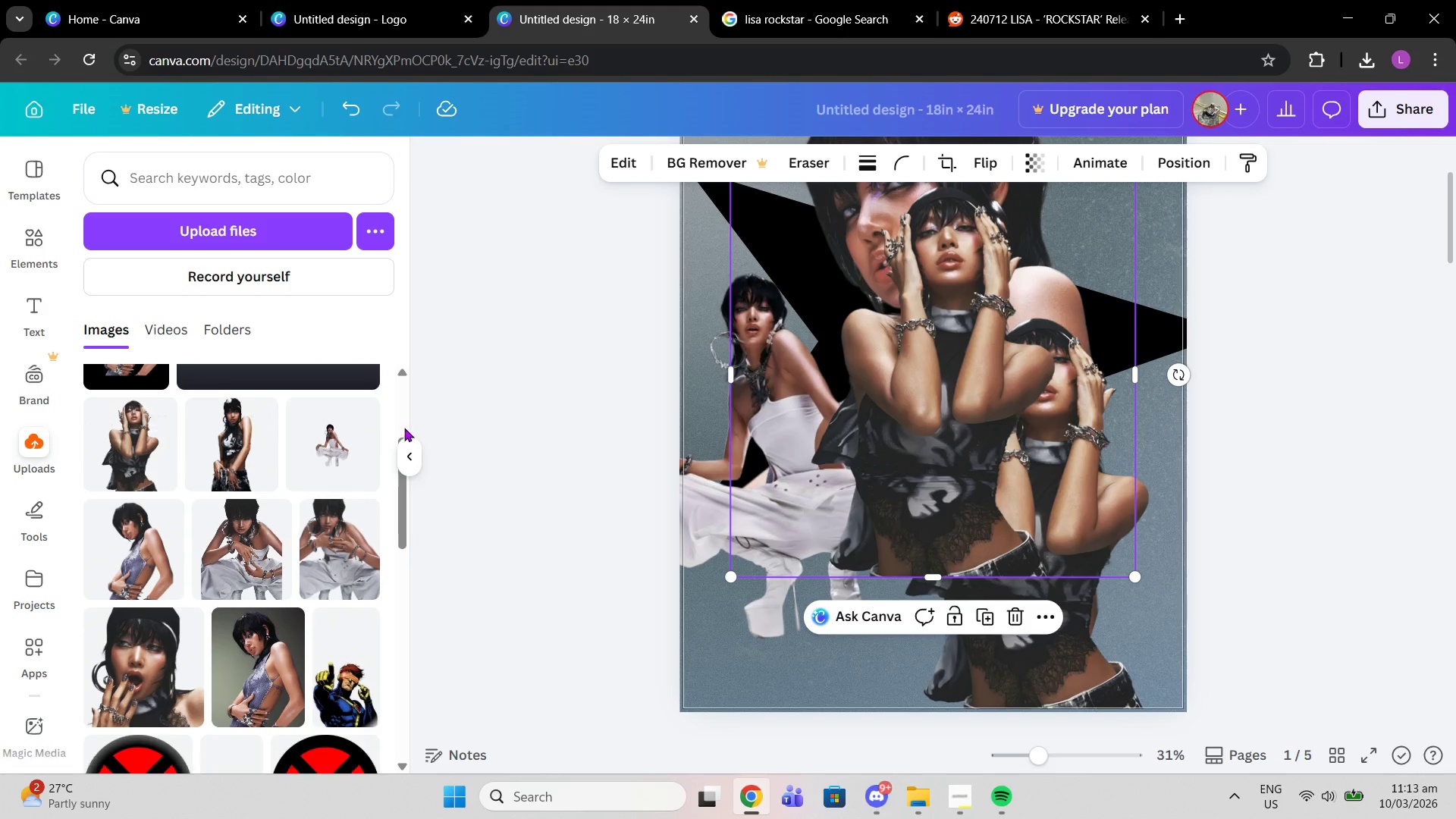 
scroll: coordinate [404, 428], scroll_direction: down, amount: 2.0
 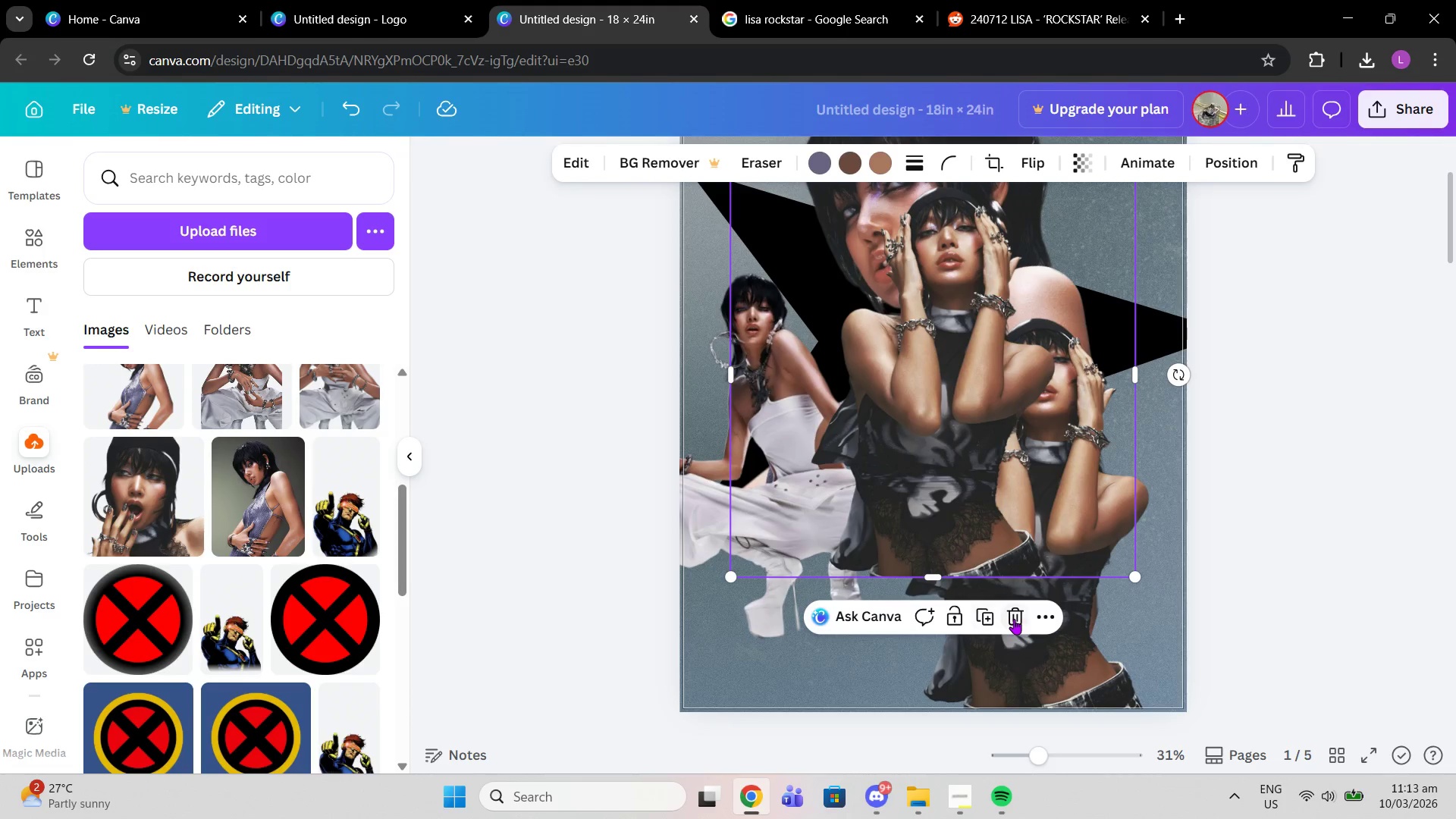 
left_click([1014, 619])
 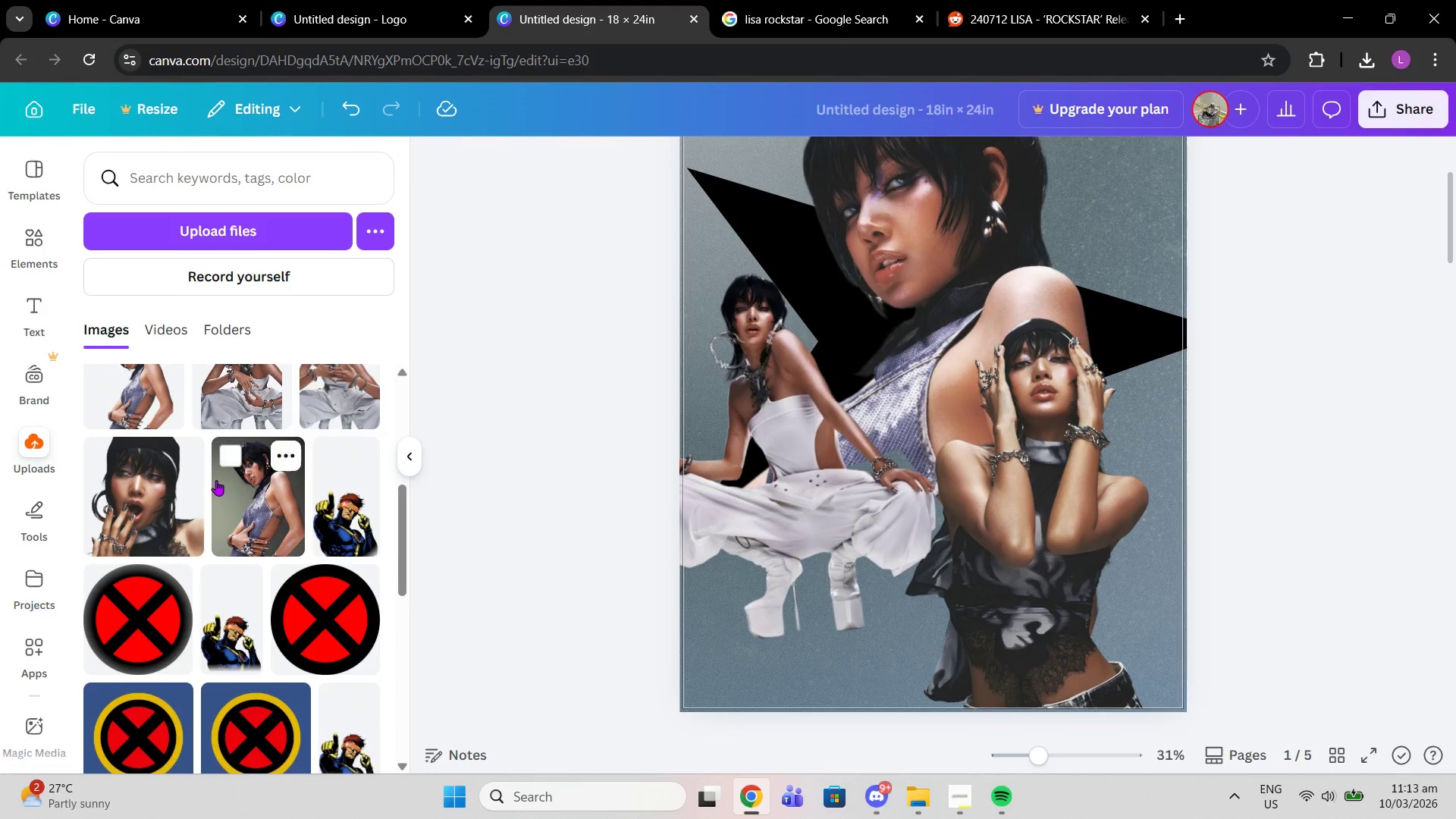 
left_click([235, 460])
 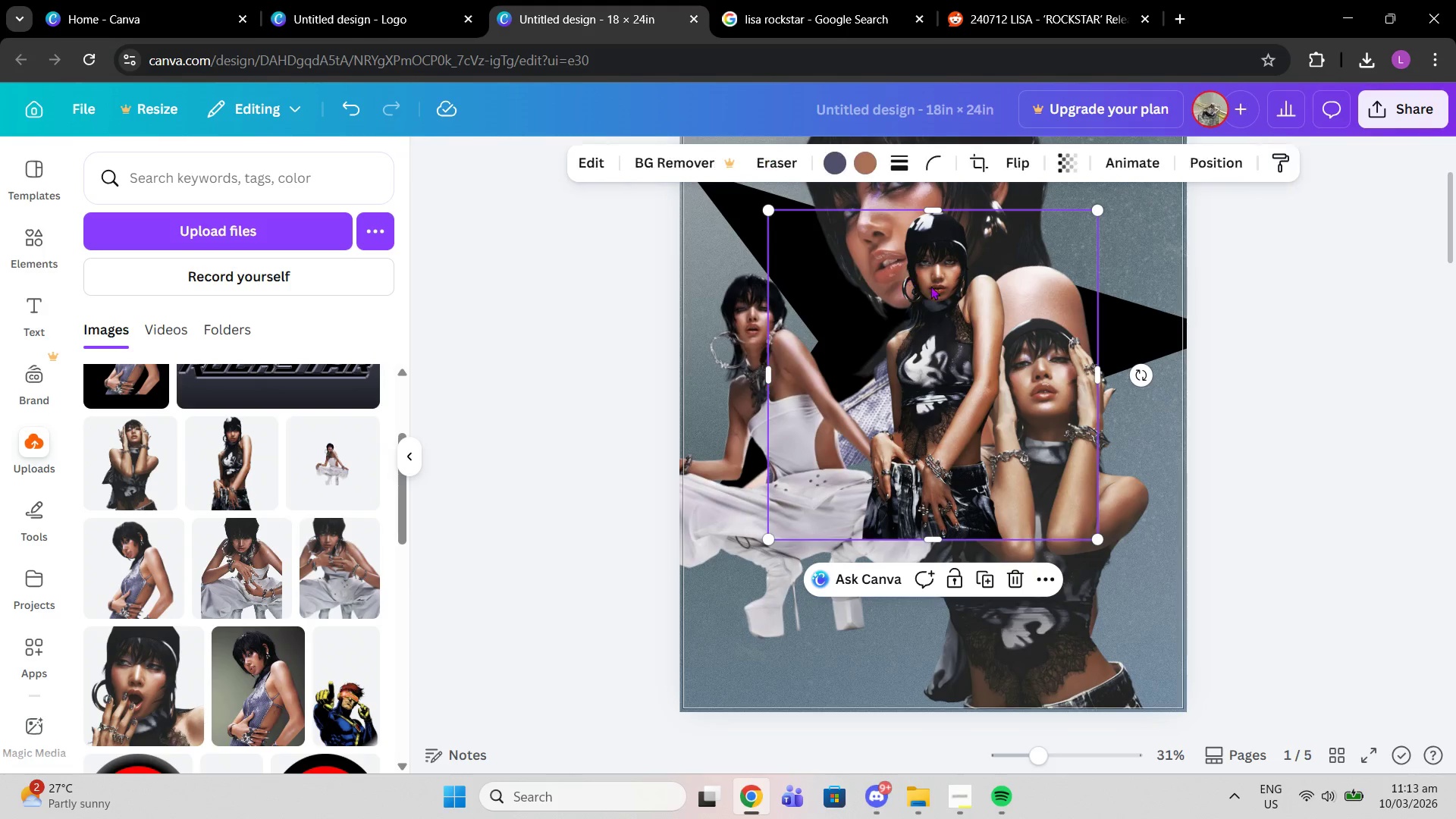 
scroll: coordinate [230, 481], scroll_direction: up, amount: 2.0
 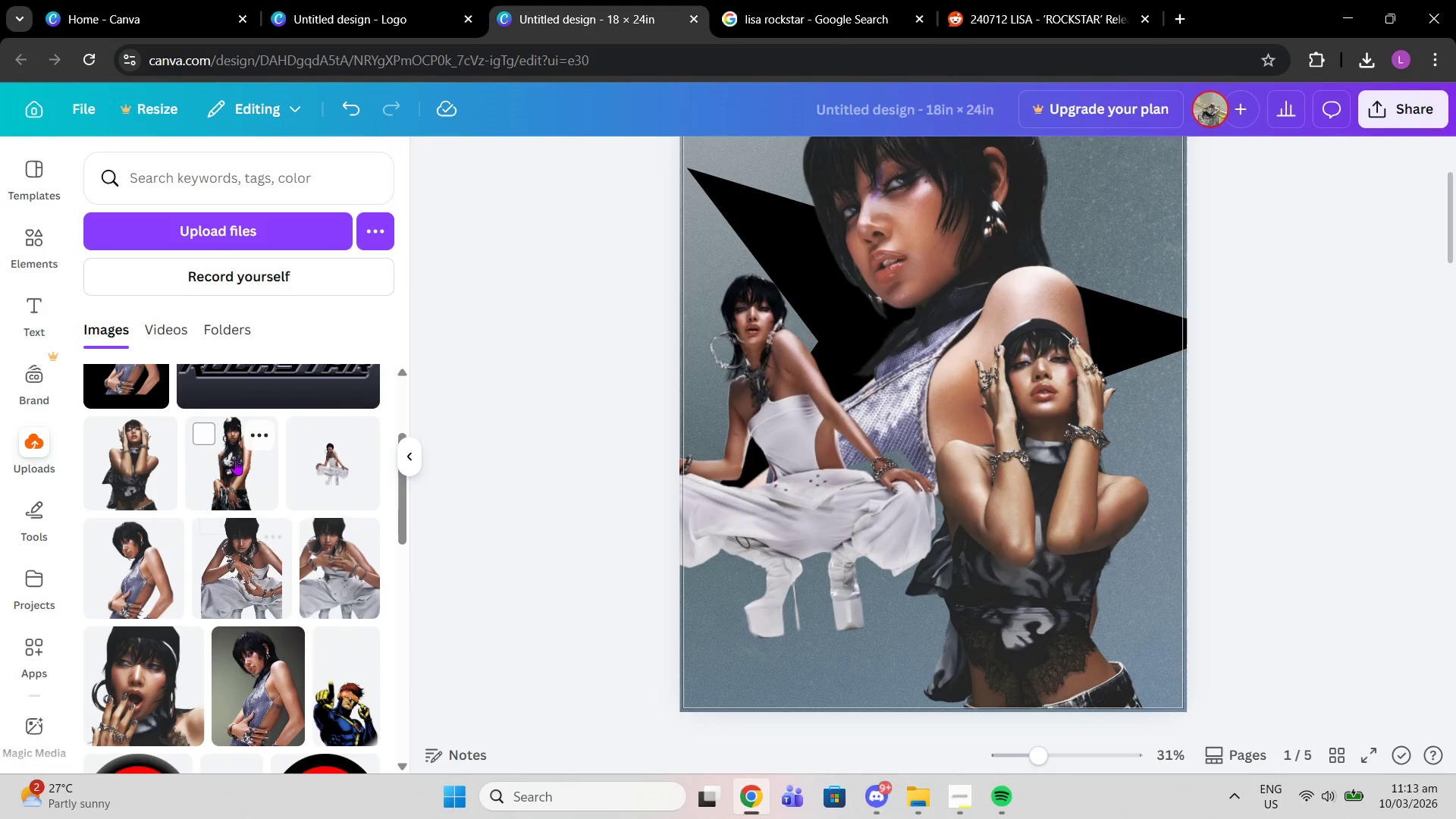 
left_click_drag(start_coordinate=[946, 335], to_coordinate=[762, 362])
 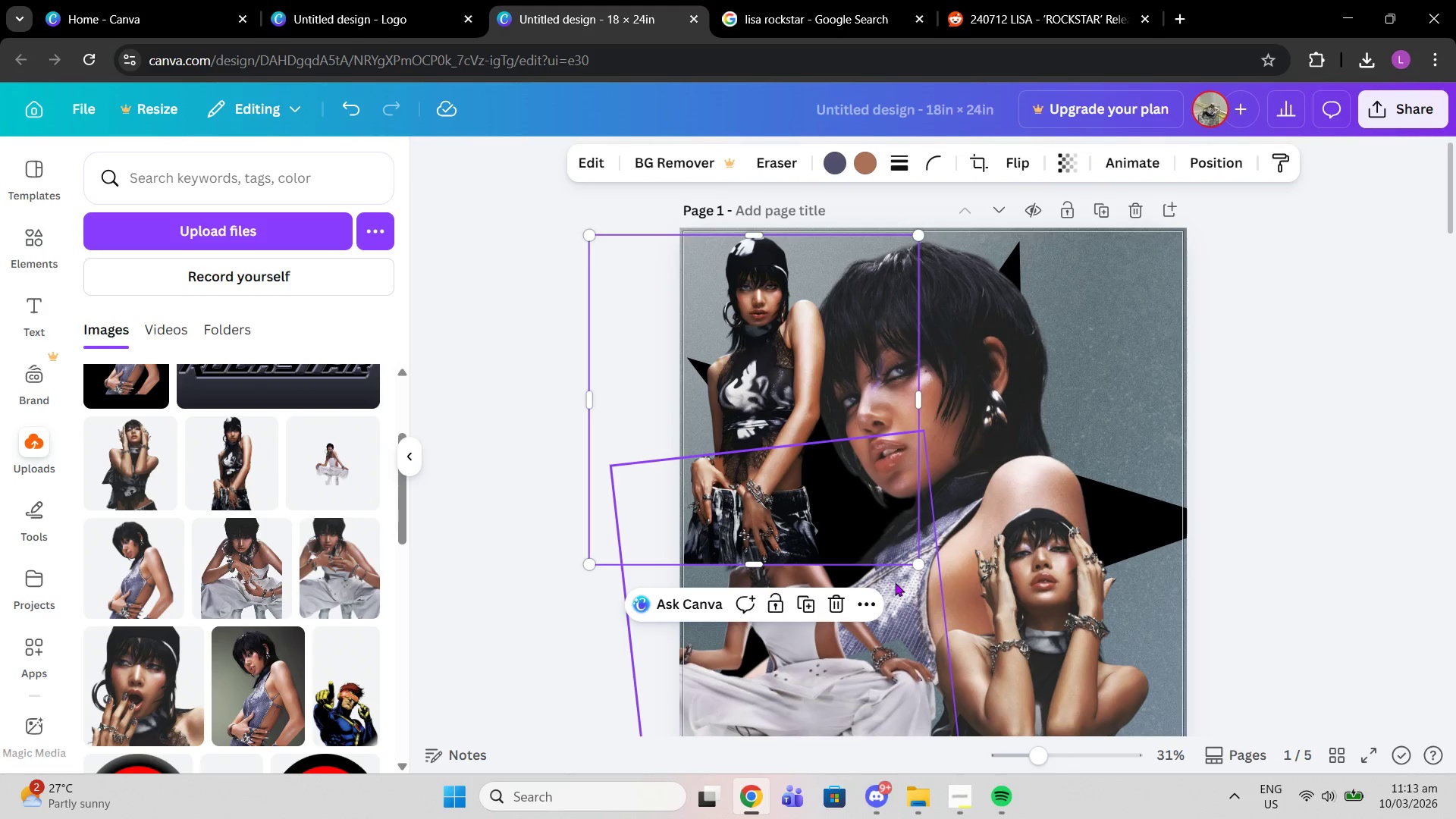 
scroll: coordinate [750, 334], scroll_direction: up, amount: 2.0
 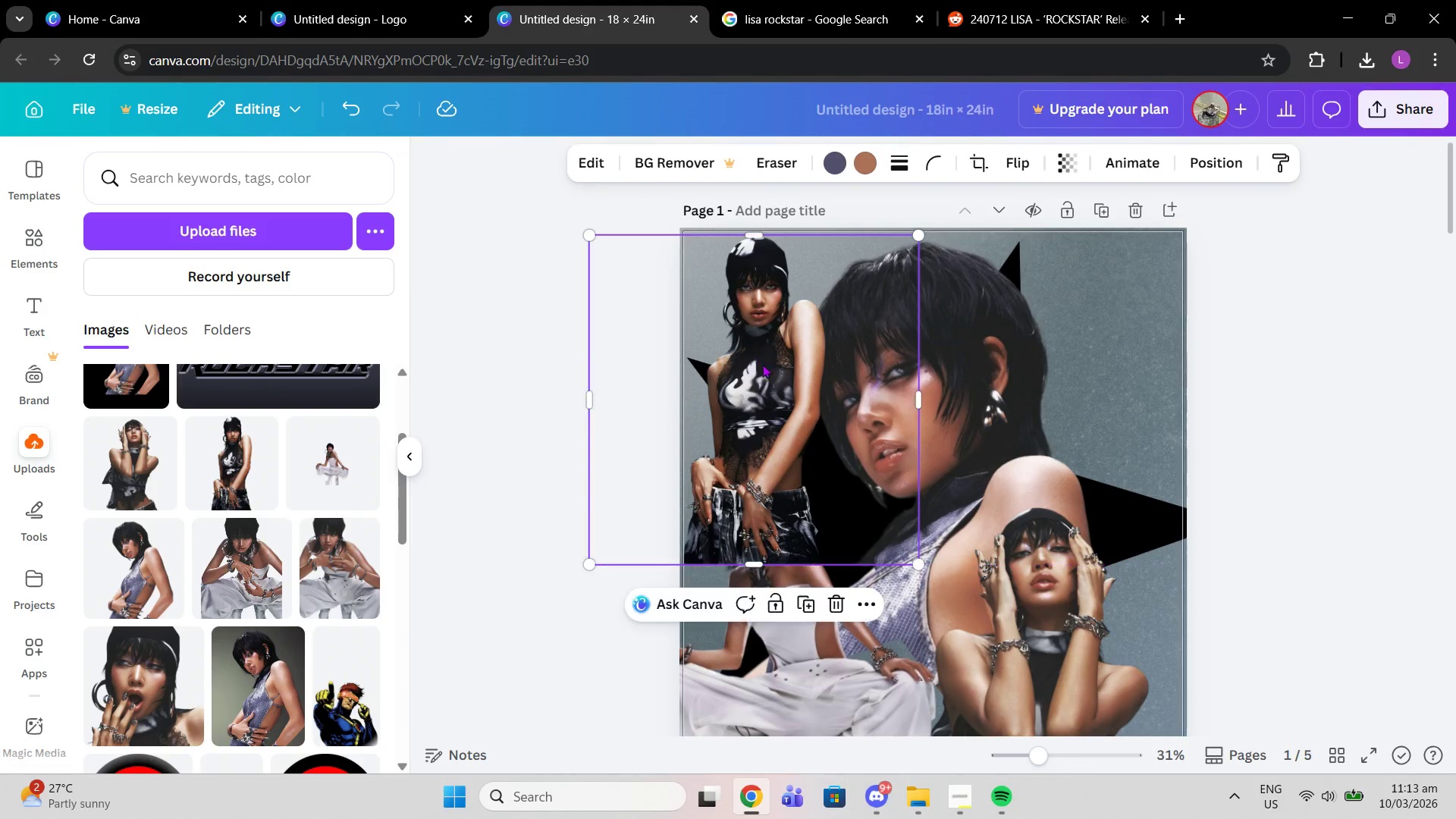 
left_click_drag(start_coordinate=[917, 565], to_coordinate=[1016, 629])
 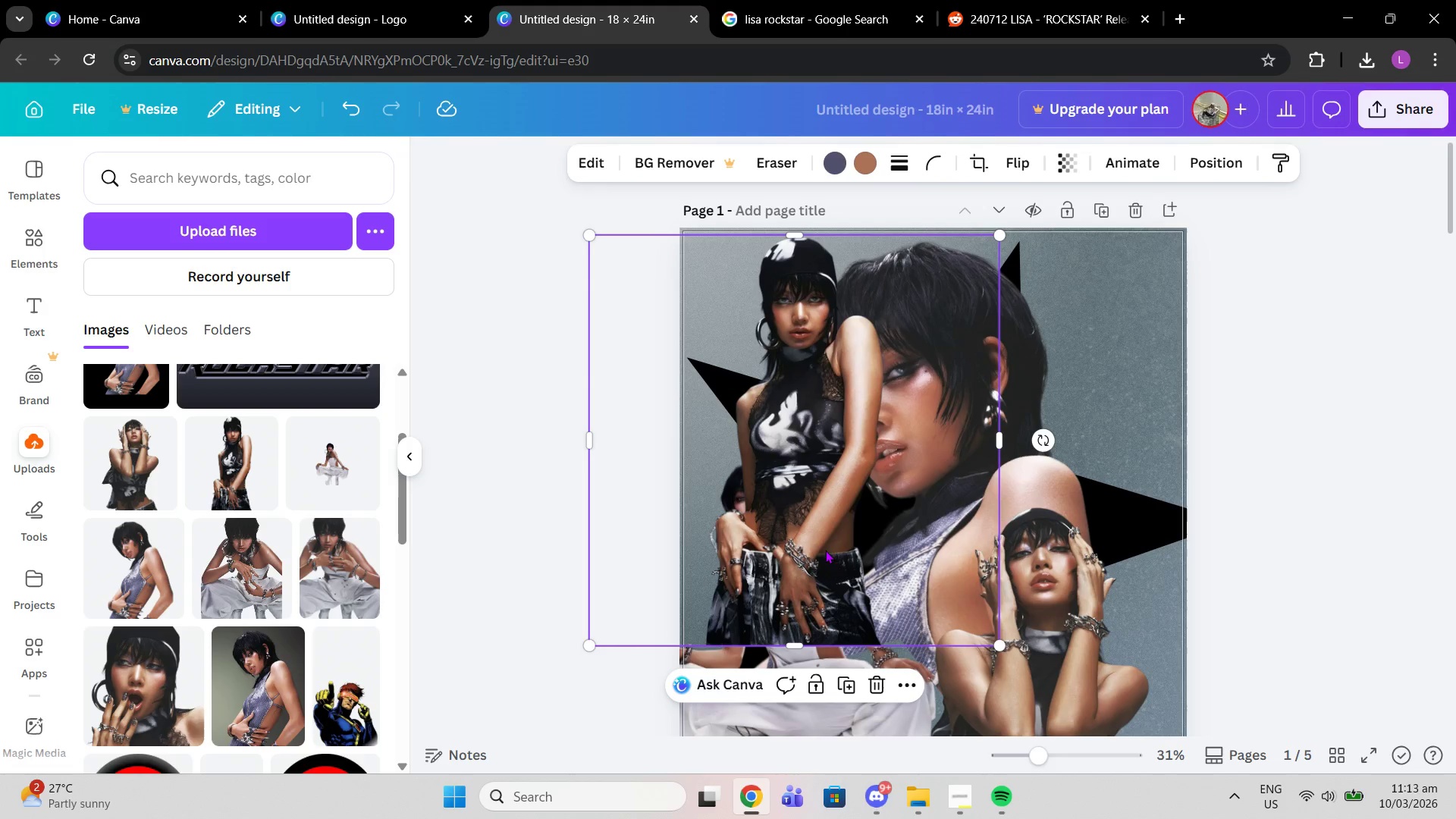 
left_click_drag(start_coordinate=[825, 550], to_coordinate=[805, 549])
 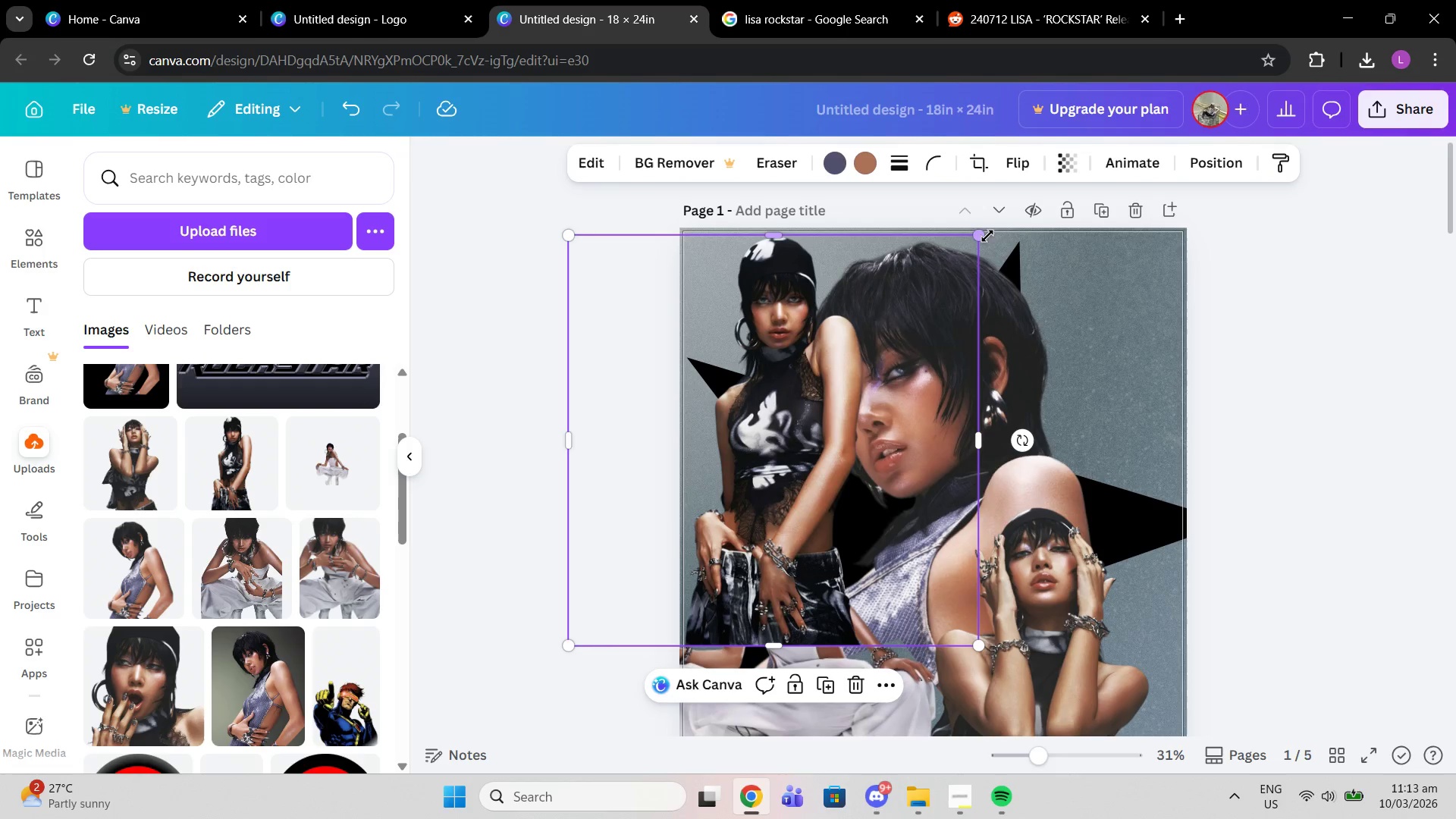 
left_click_drag(start_coordinate=[988, 236], to_coordinate=[967, 250])
 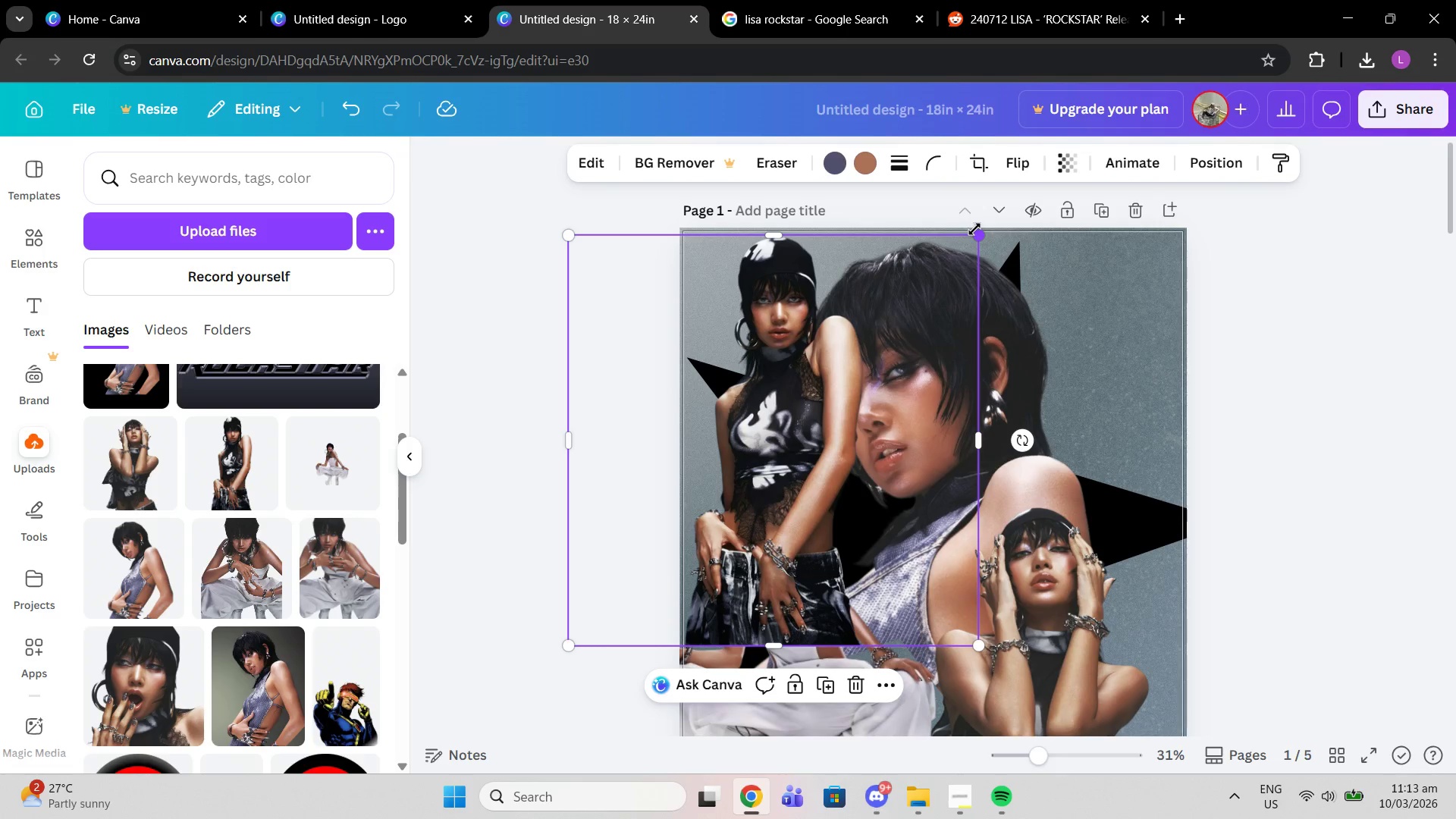 
left_click_drag(start_coordinate=[974, 229], to_coordinate=[923, 284])
 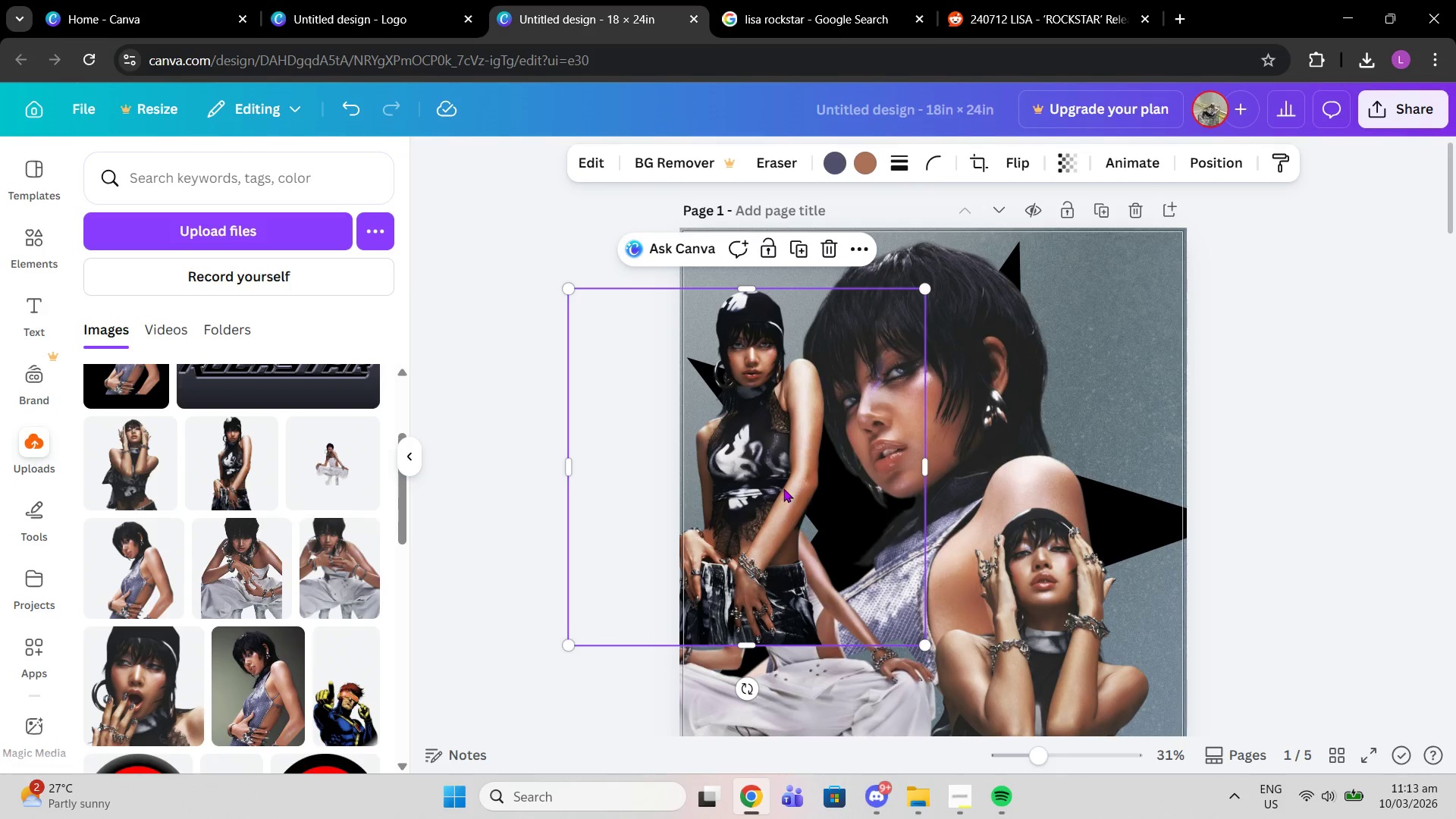 
left_click_drag(start_coordinate=[782, 488], to_coordinate=[786, 452])
 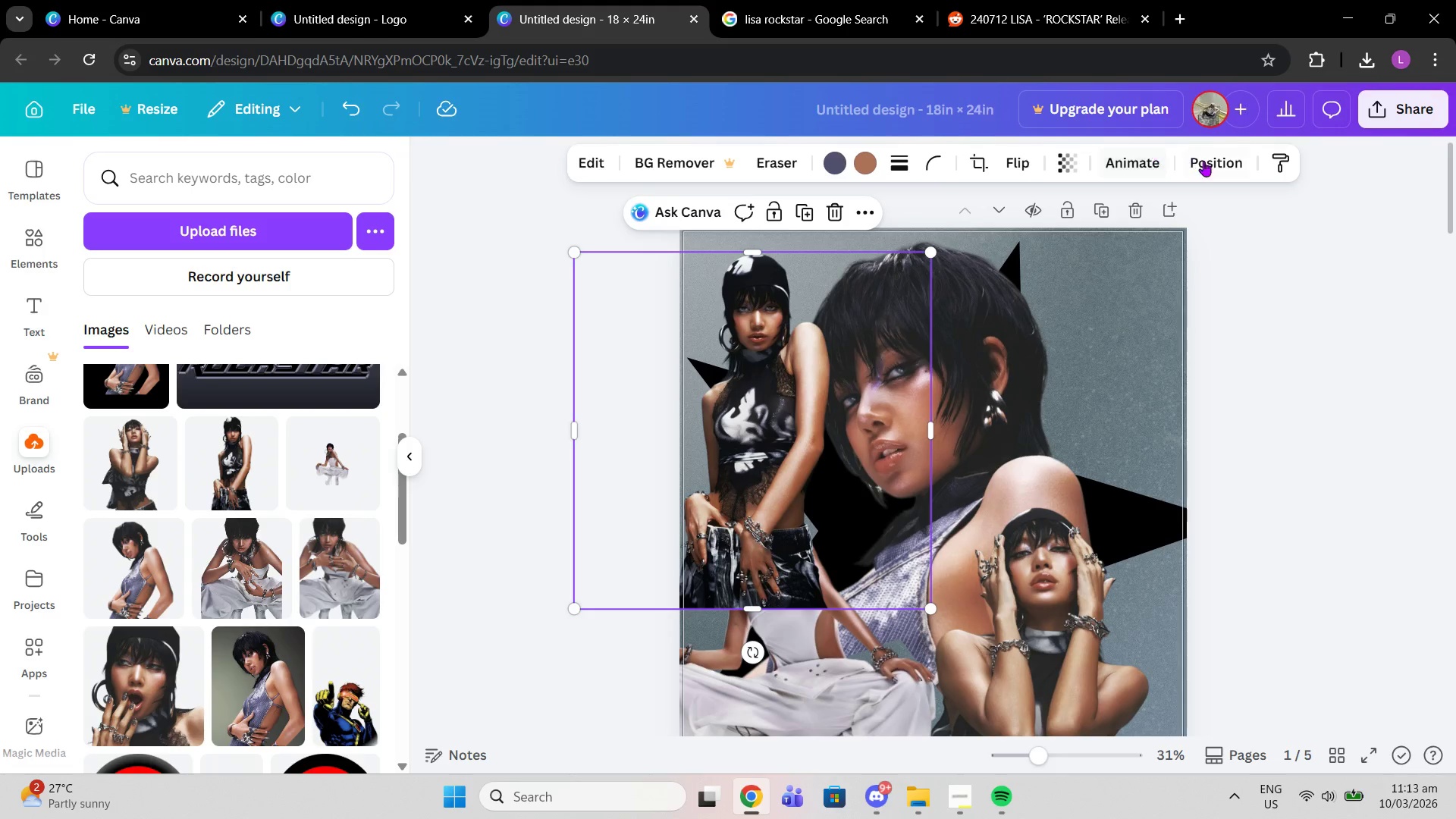 
left_click([1230, 162])
 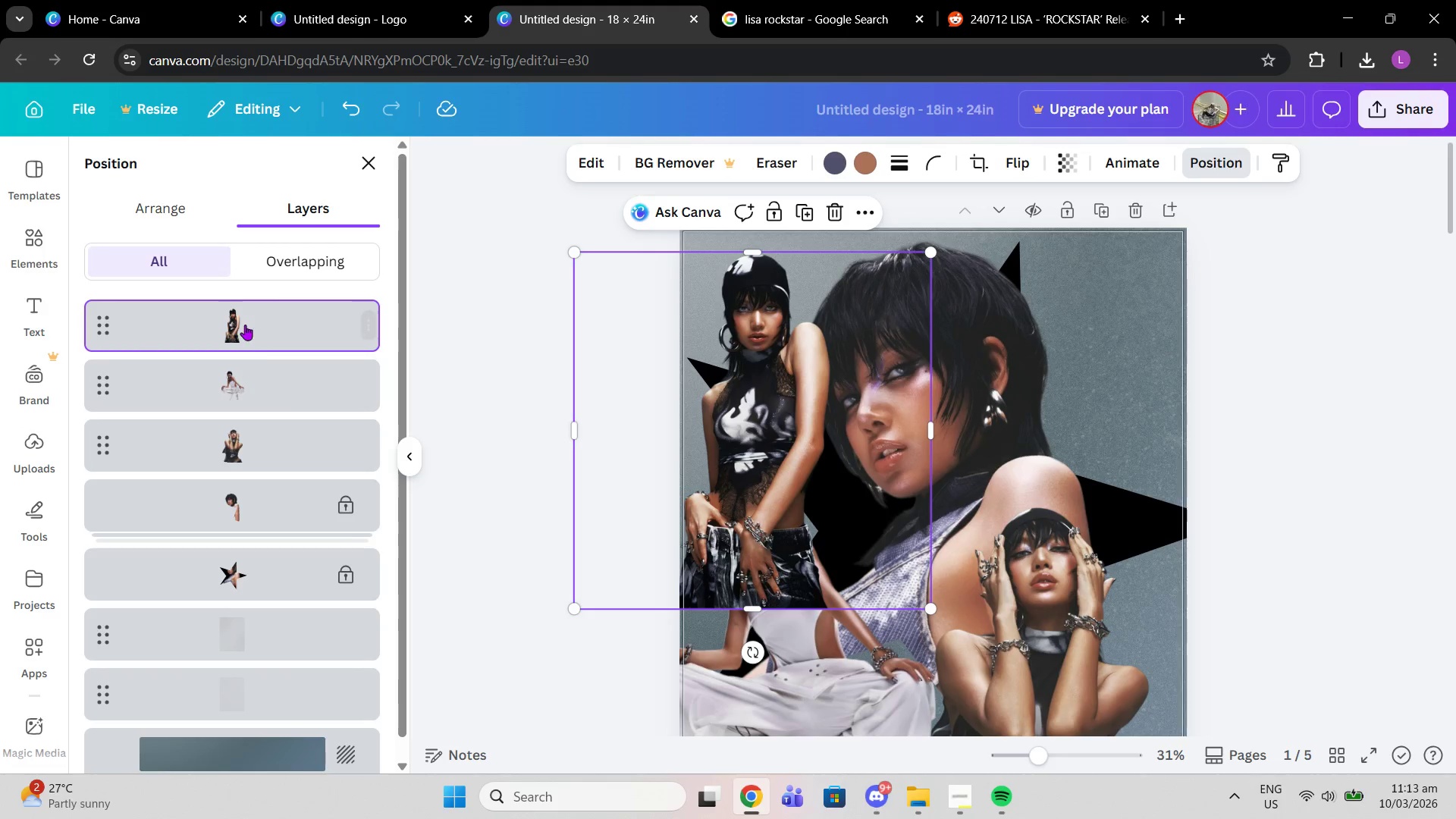 
left_click_drag(start_coordinate=[245, 322], to_coordinate=[267, 417])
 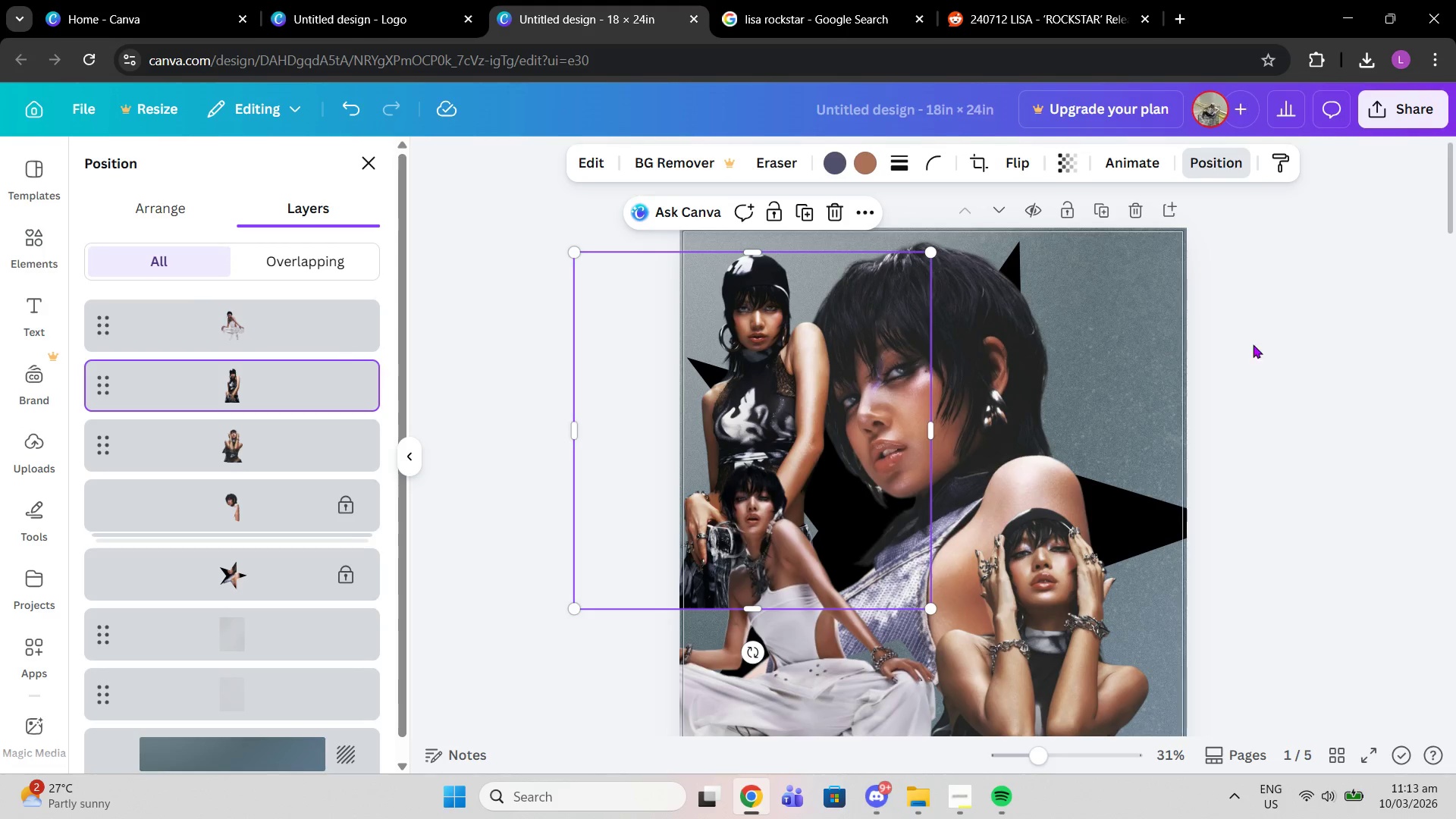 
left_click([1278, 331])
 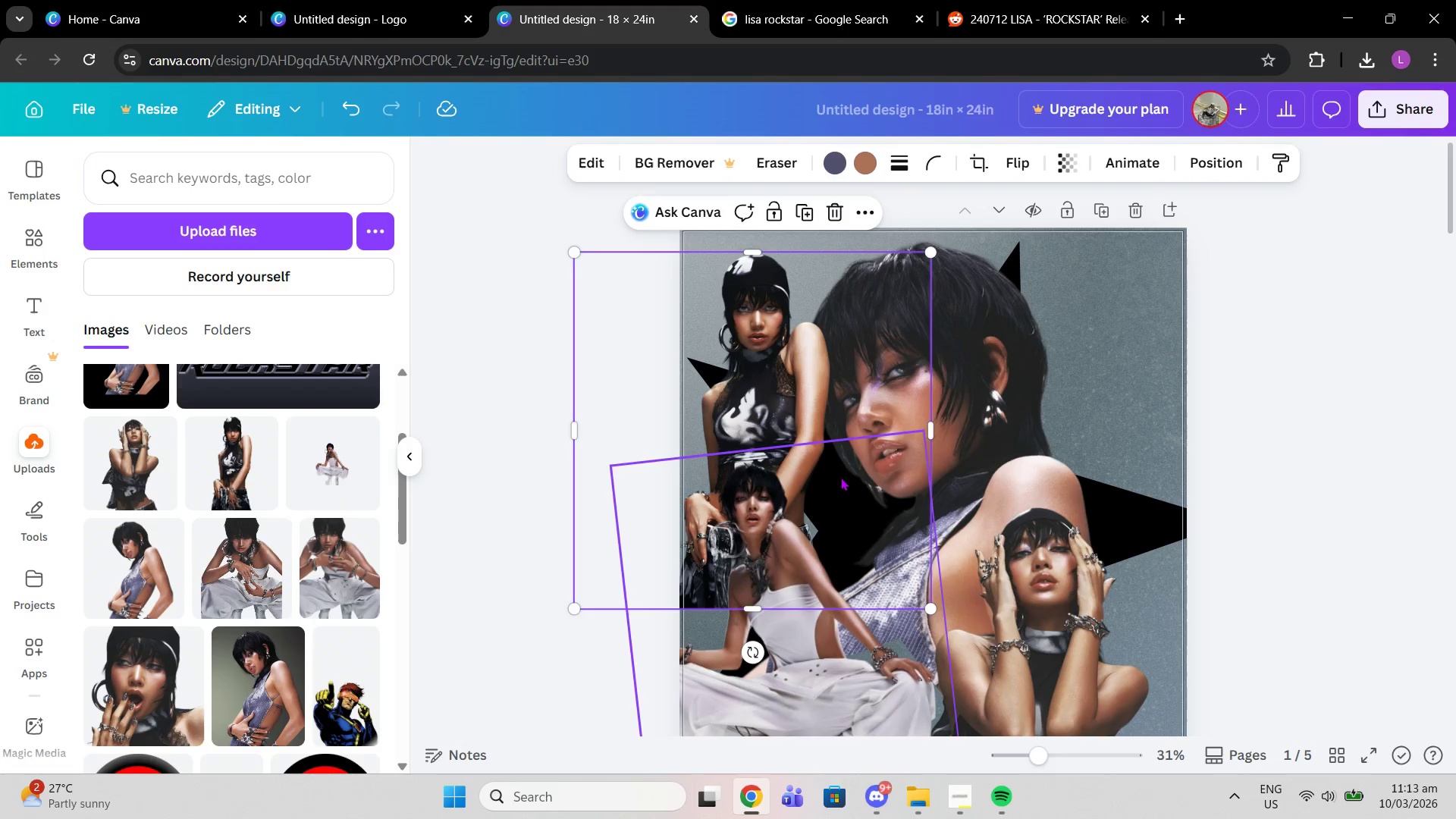 
left_click_drag(start_coordinate=[789, 425], to_coordinate=[773, 498])
 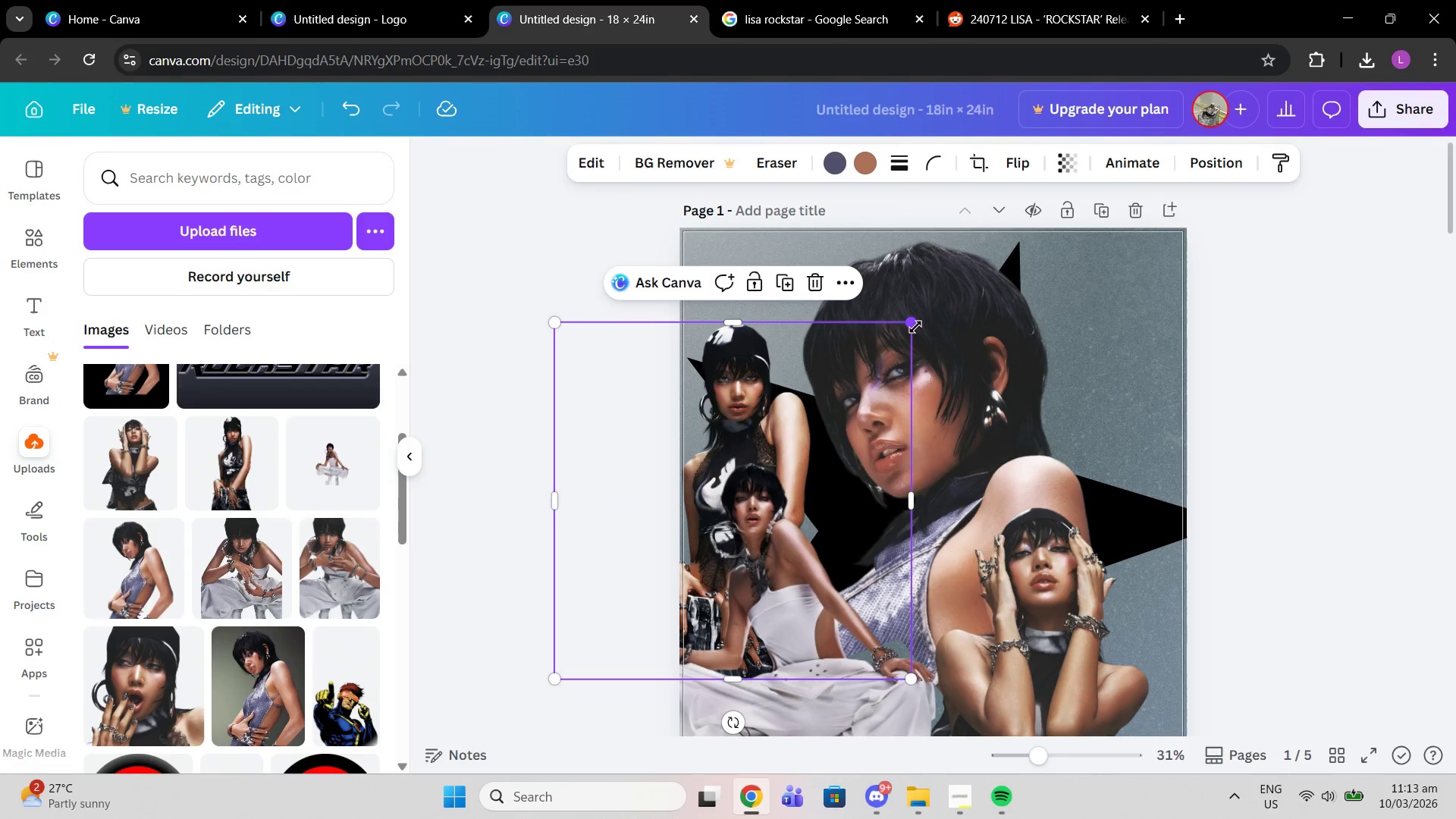 
left_click_drag(start_coordinate=[915, 327], to_coordinate=[956, 271])
 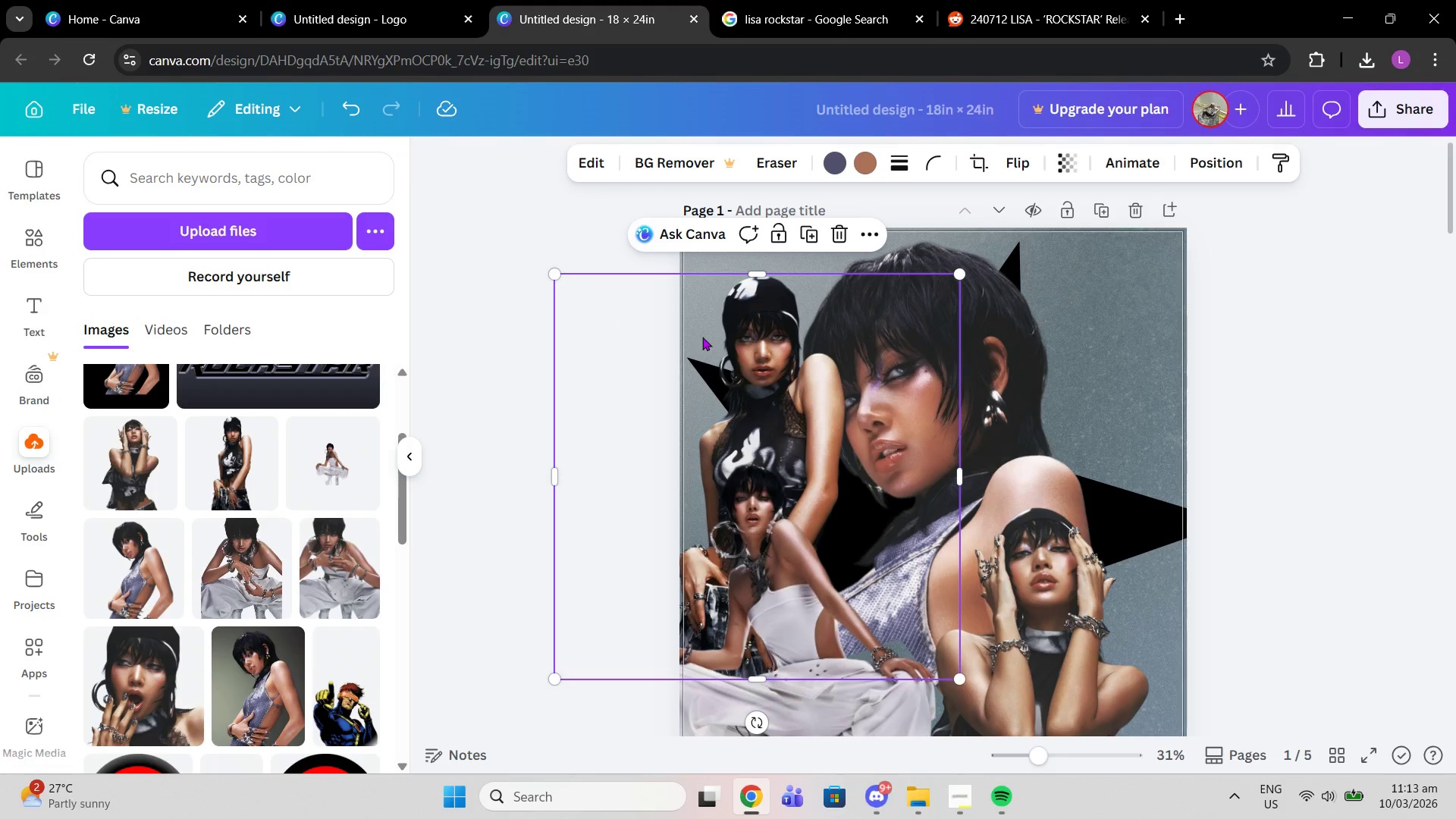 
left_click_drag(start_coordinate=[731, 354], to_coordinate=[717, 350])
 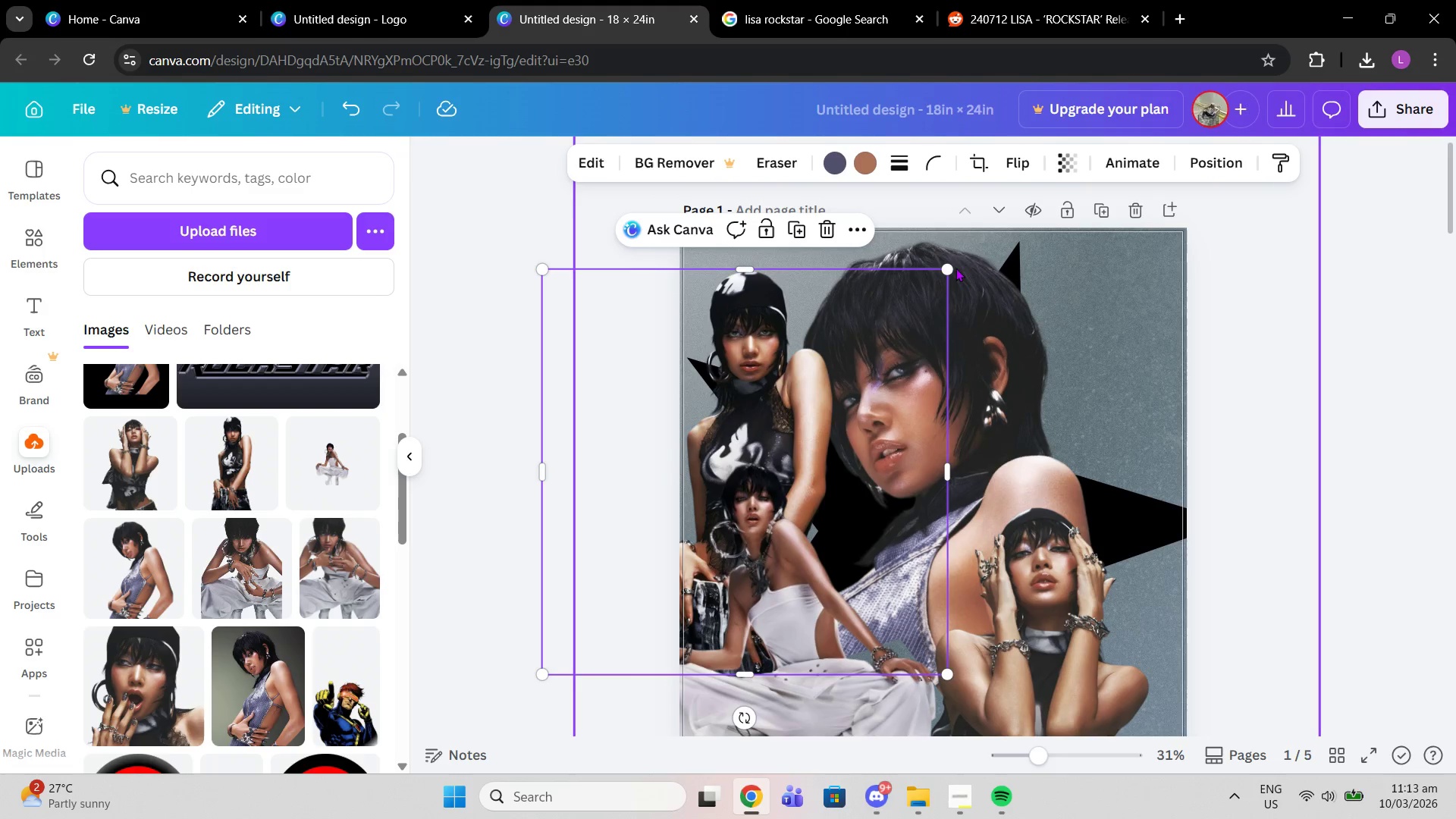 
left_click_drag(start_coordinate=[951, 268], to_coordinate=[937, 278])
 